 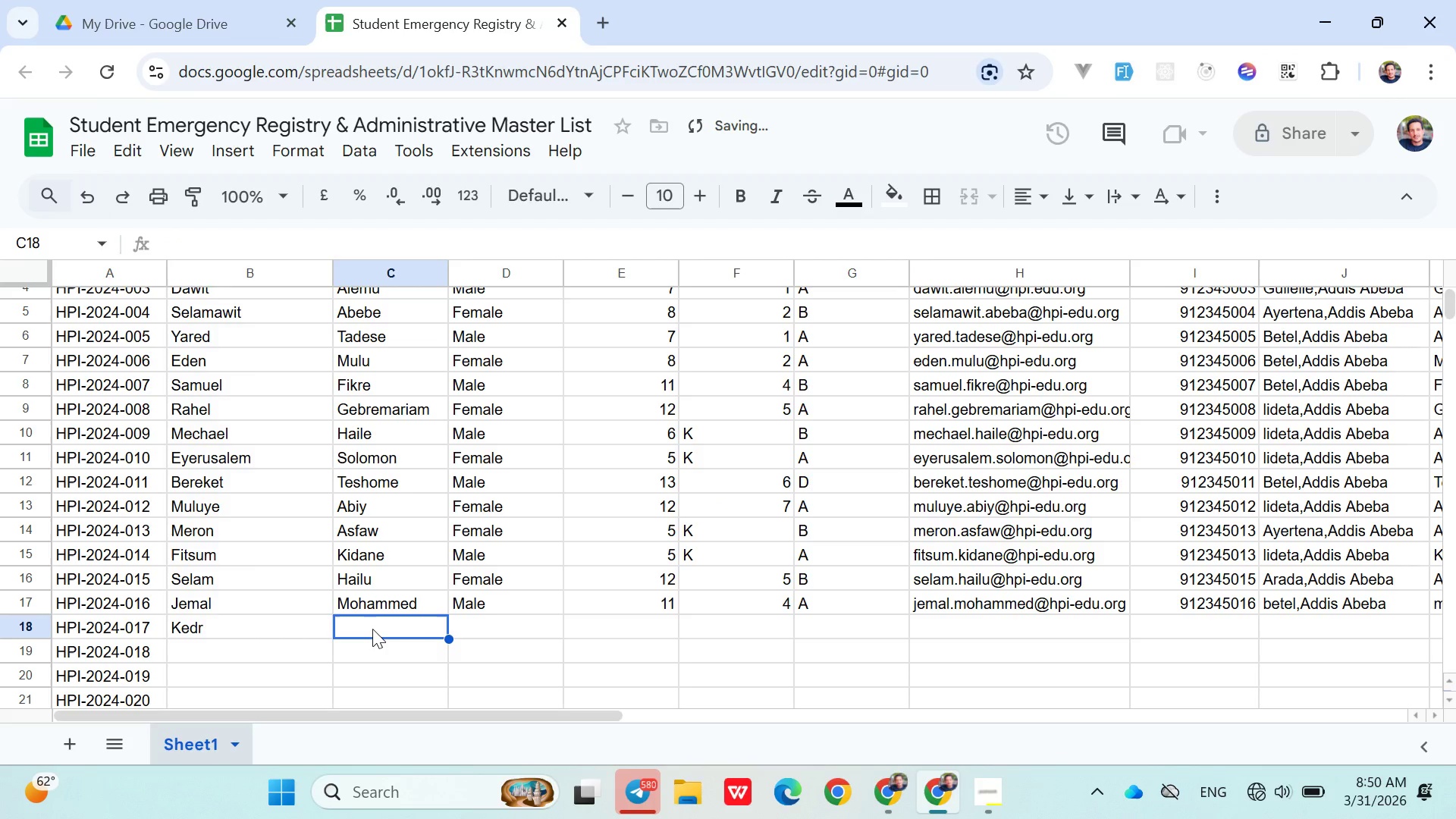 
type(Mohammed)
 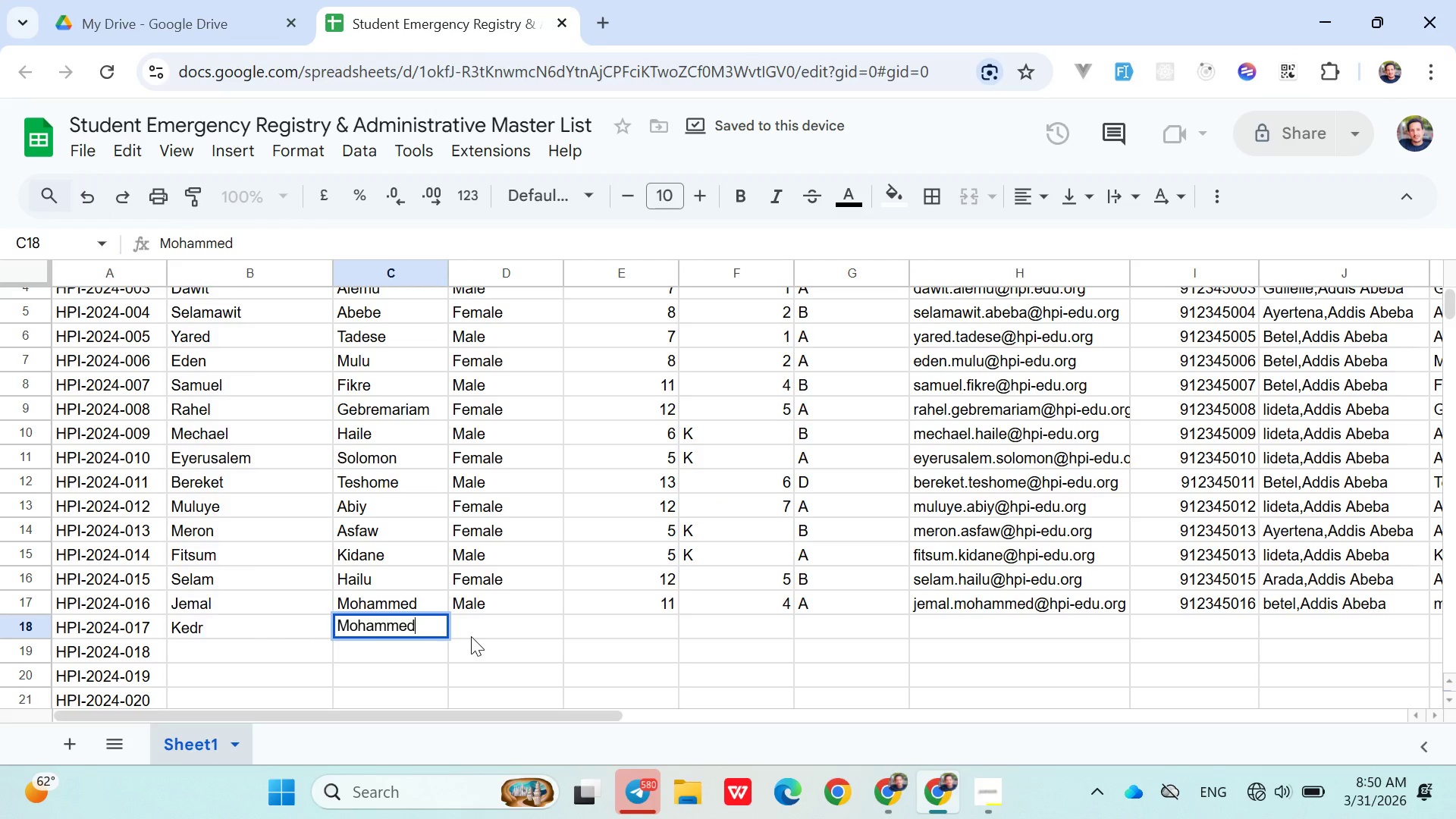 
left_click([477, 629])
 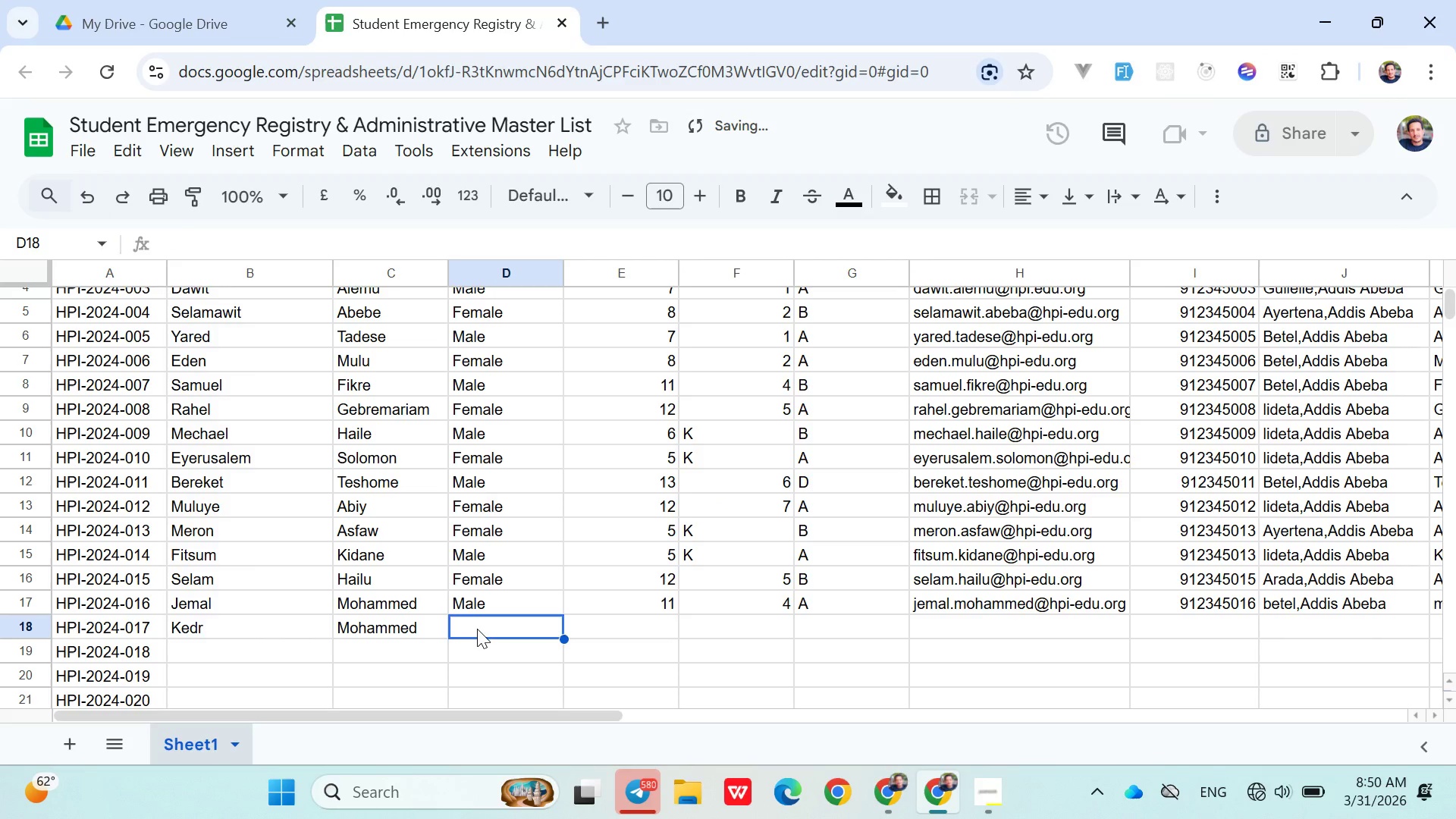 
type(male)
 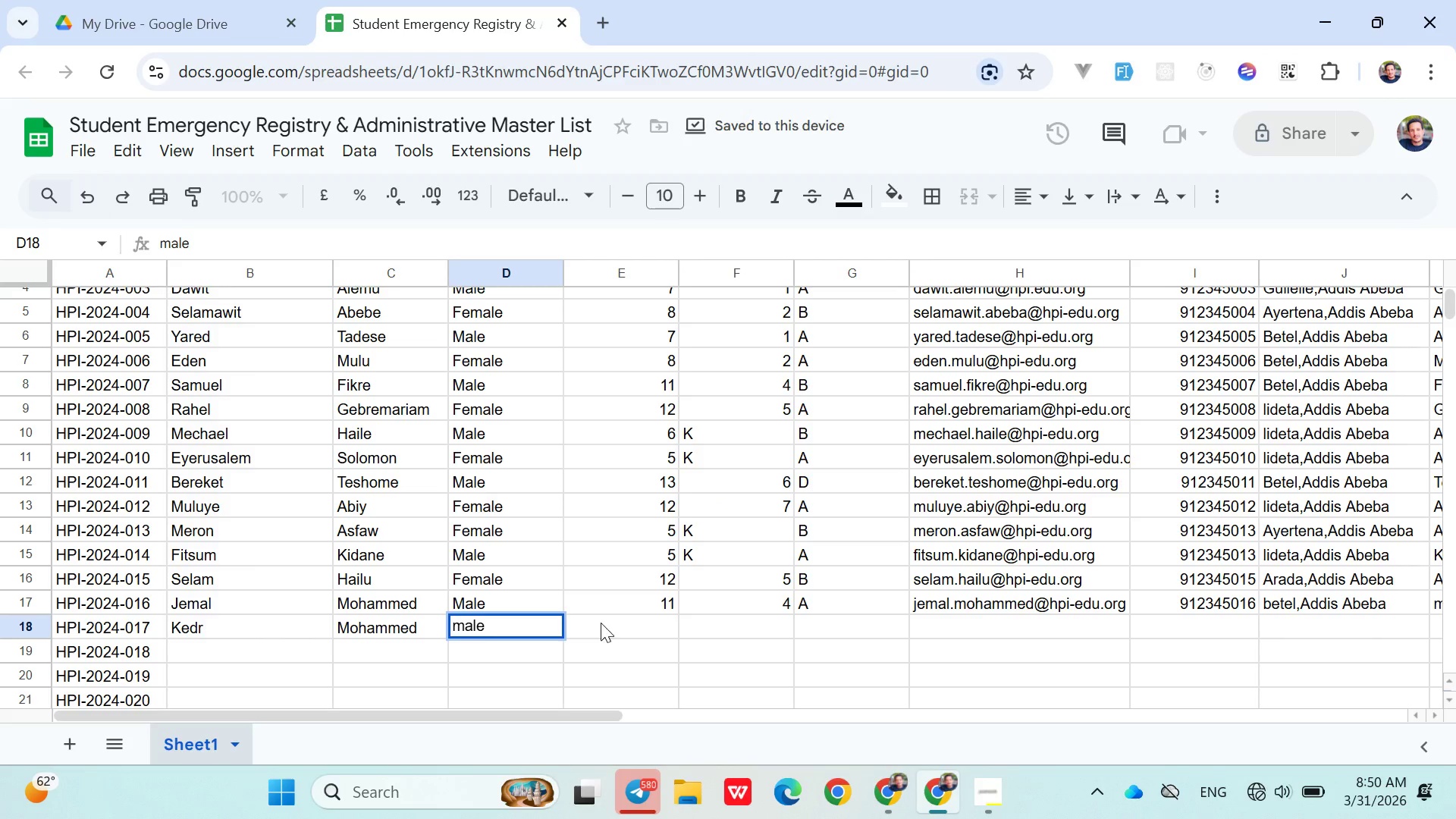 
left_click([605, 626])
 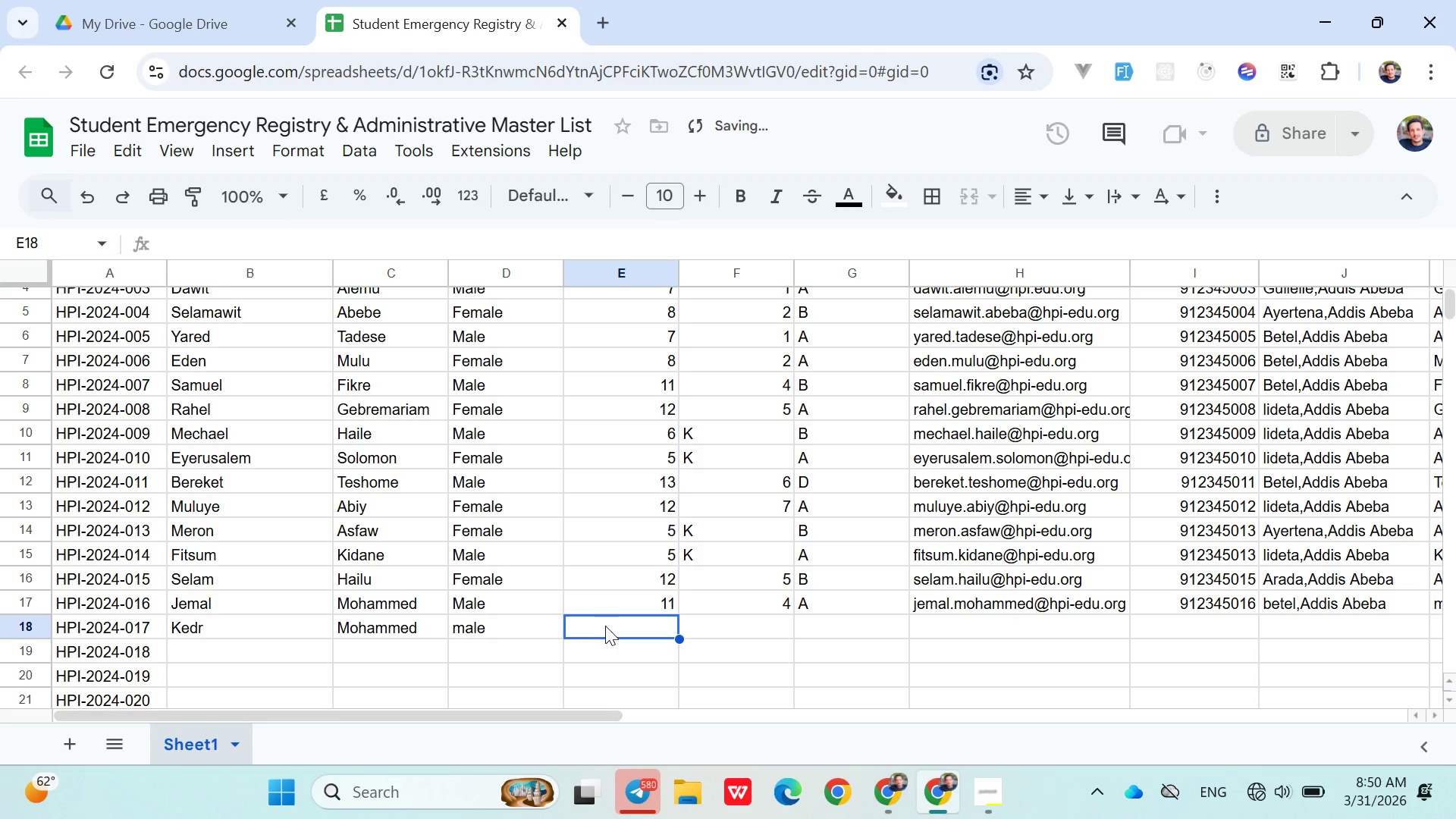 
type(12)
 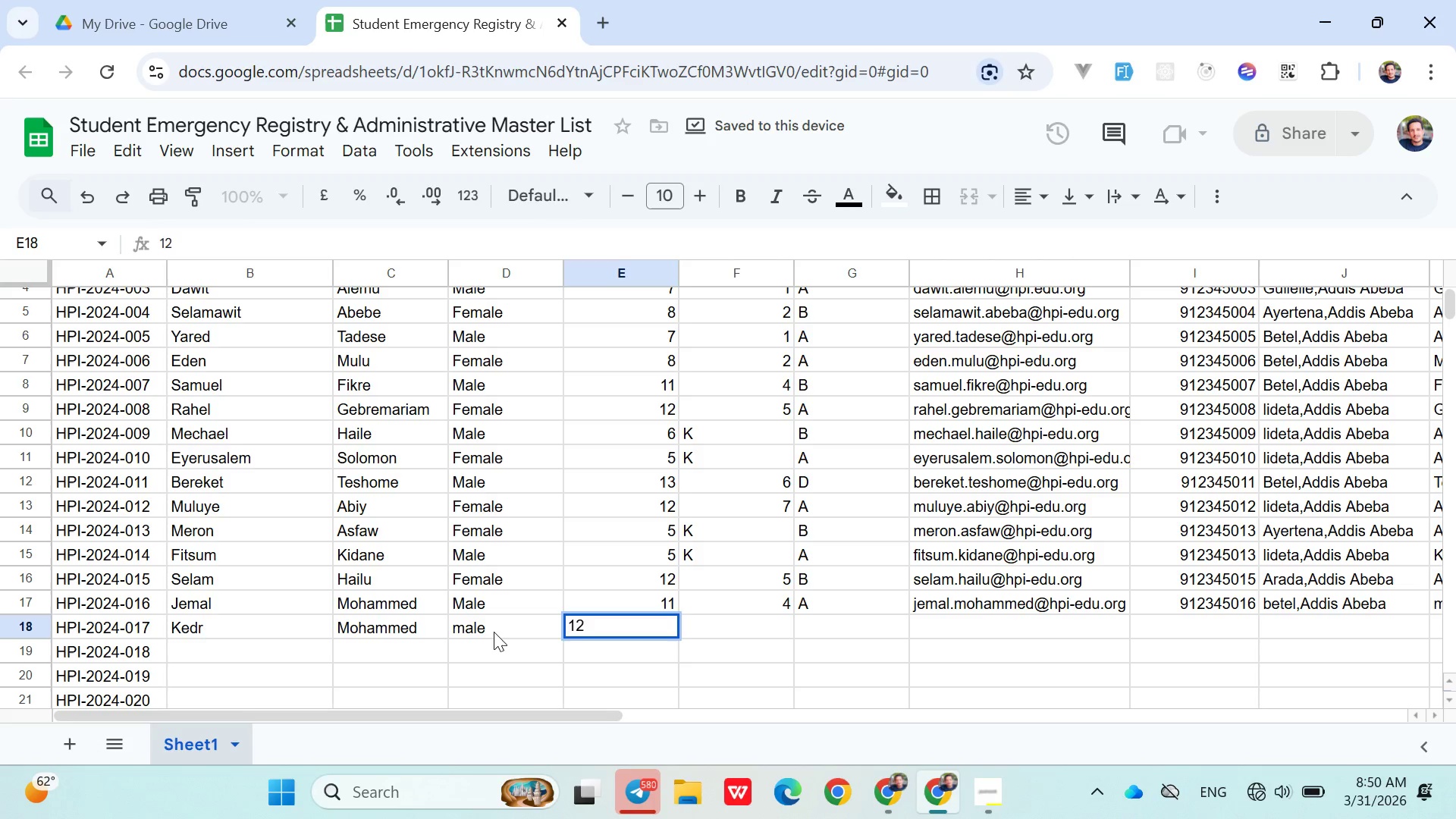 
double_click([494, 632])
 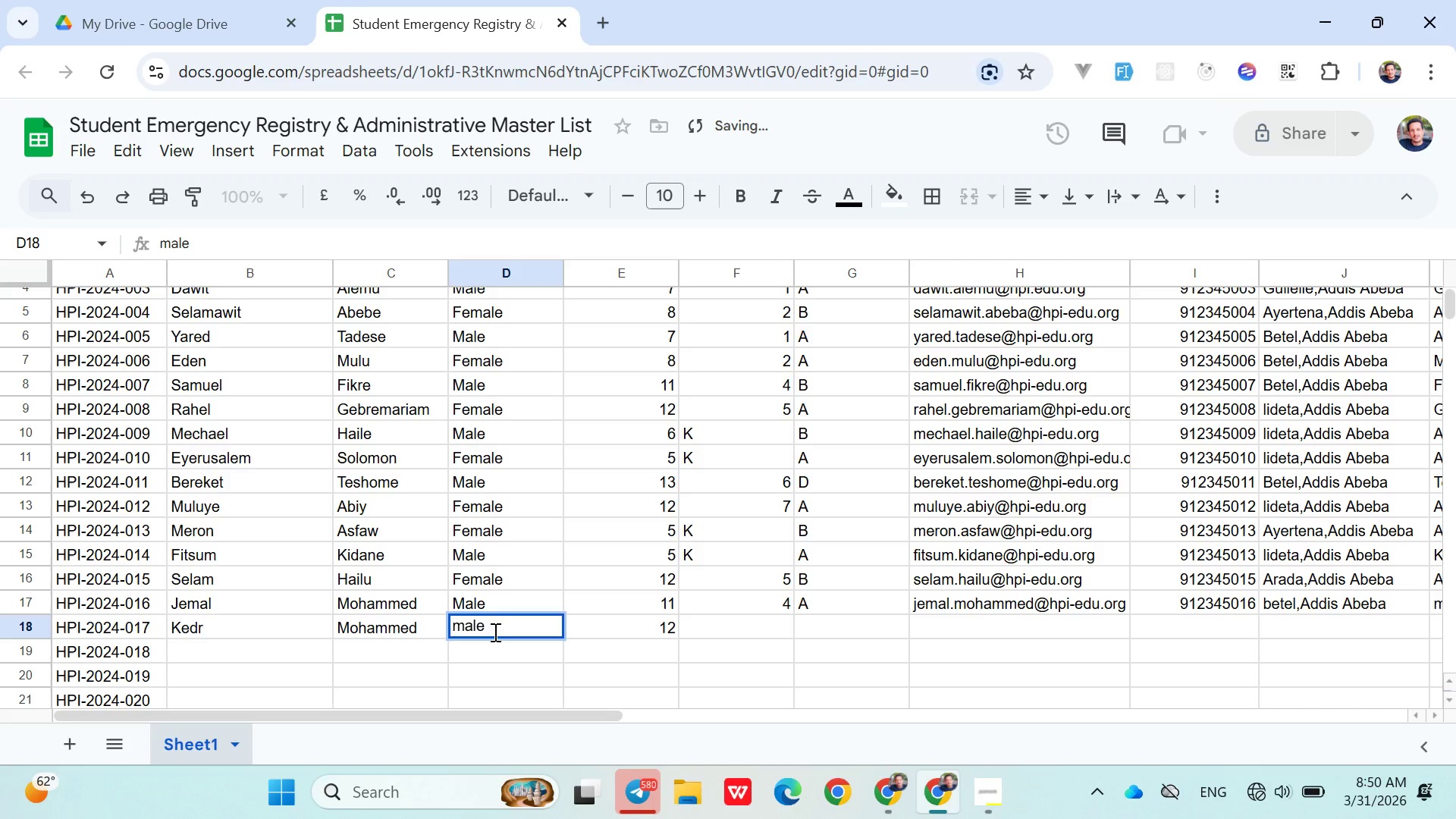 
key(ArrowLeft)
 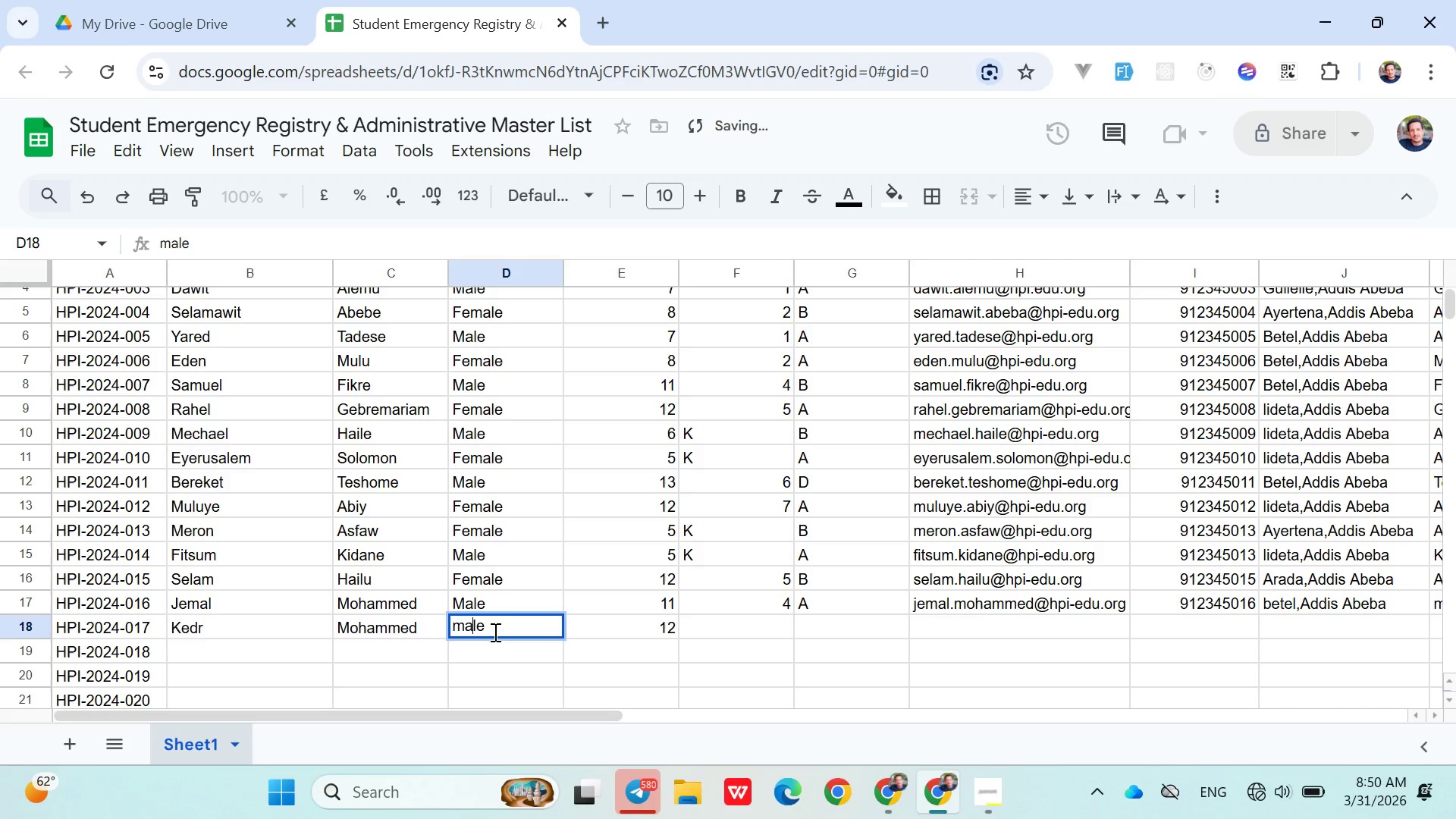 
key(ArrowLeft)
 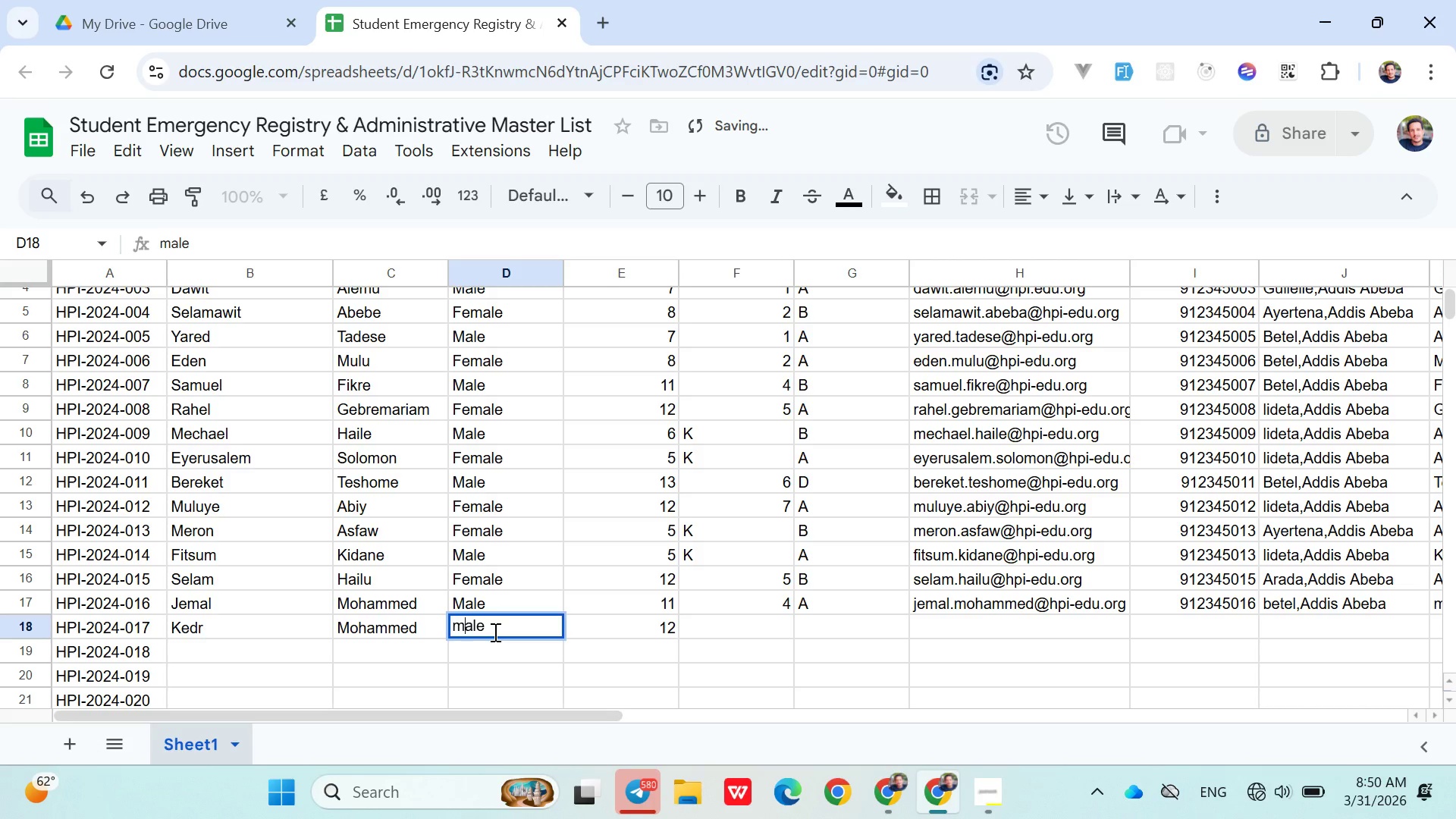 
key(ArrowLeft)
 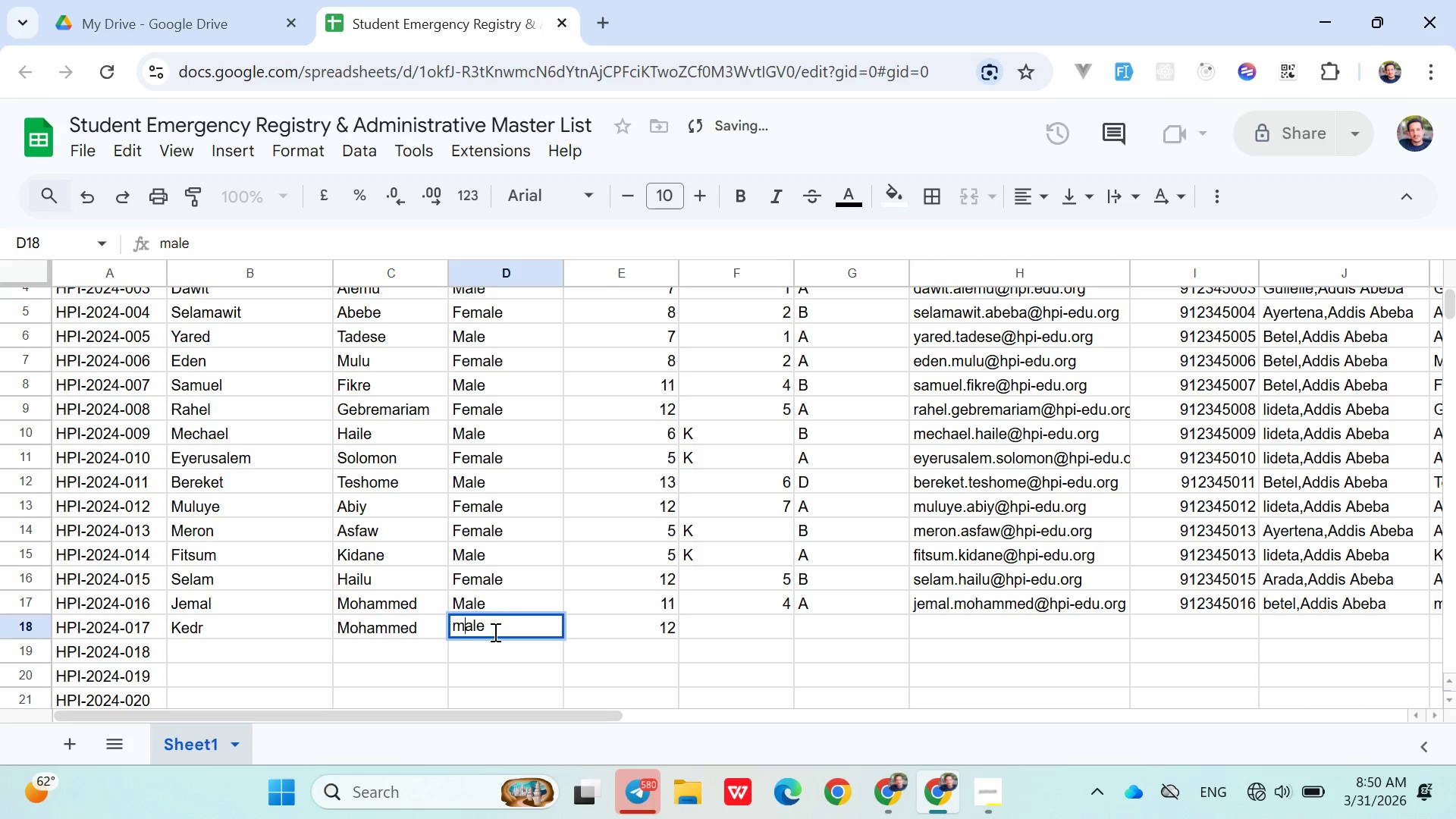 
key(Backspace)
 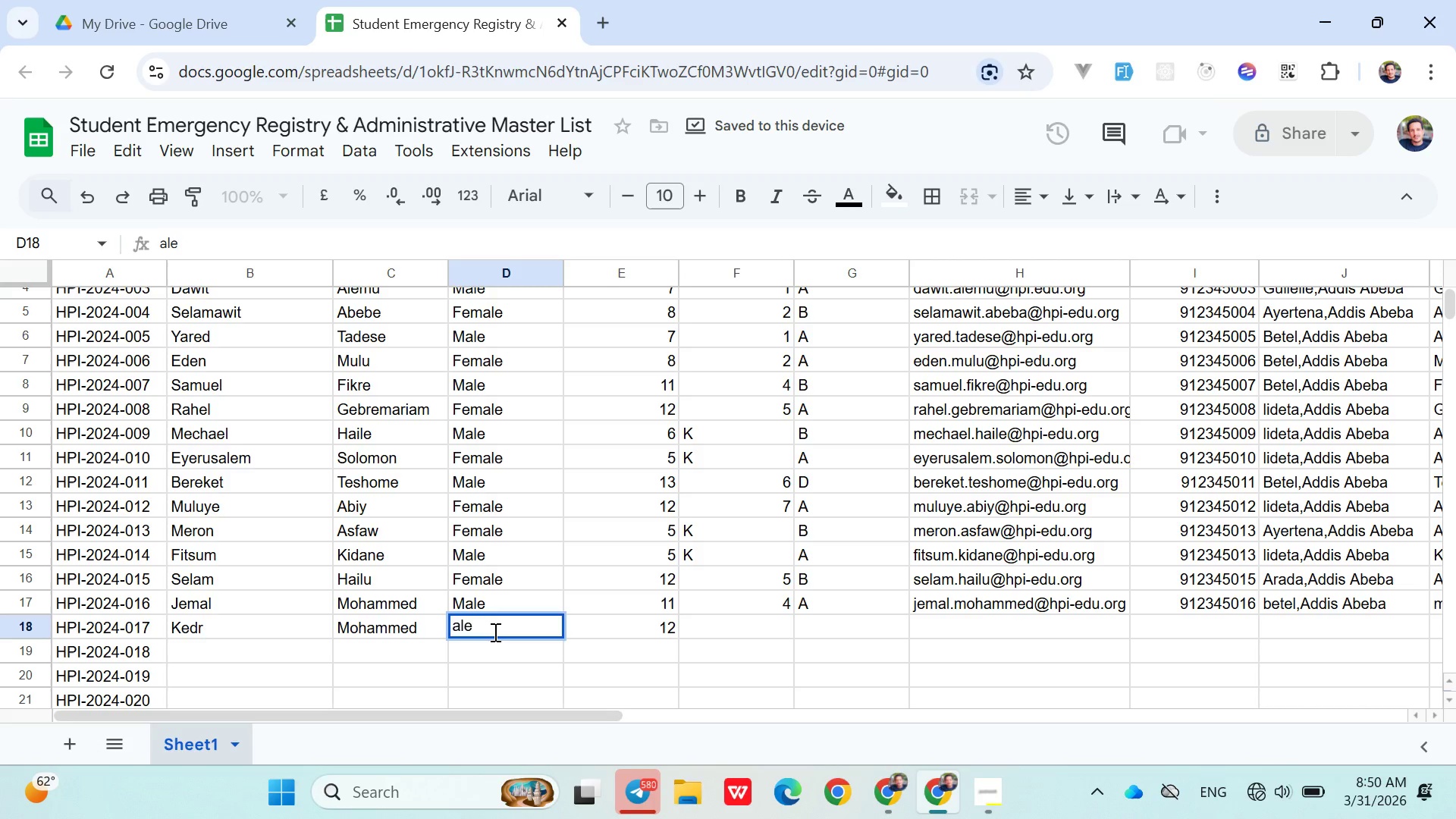 
key(Shift+ShiftLeft)
 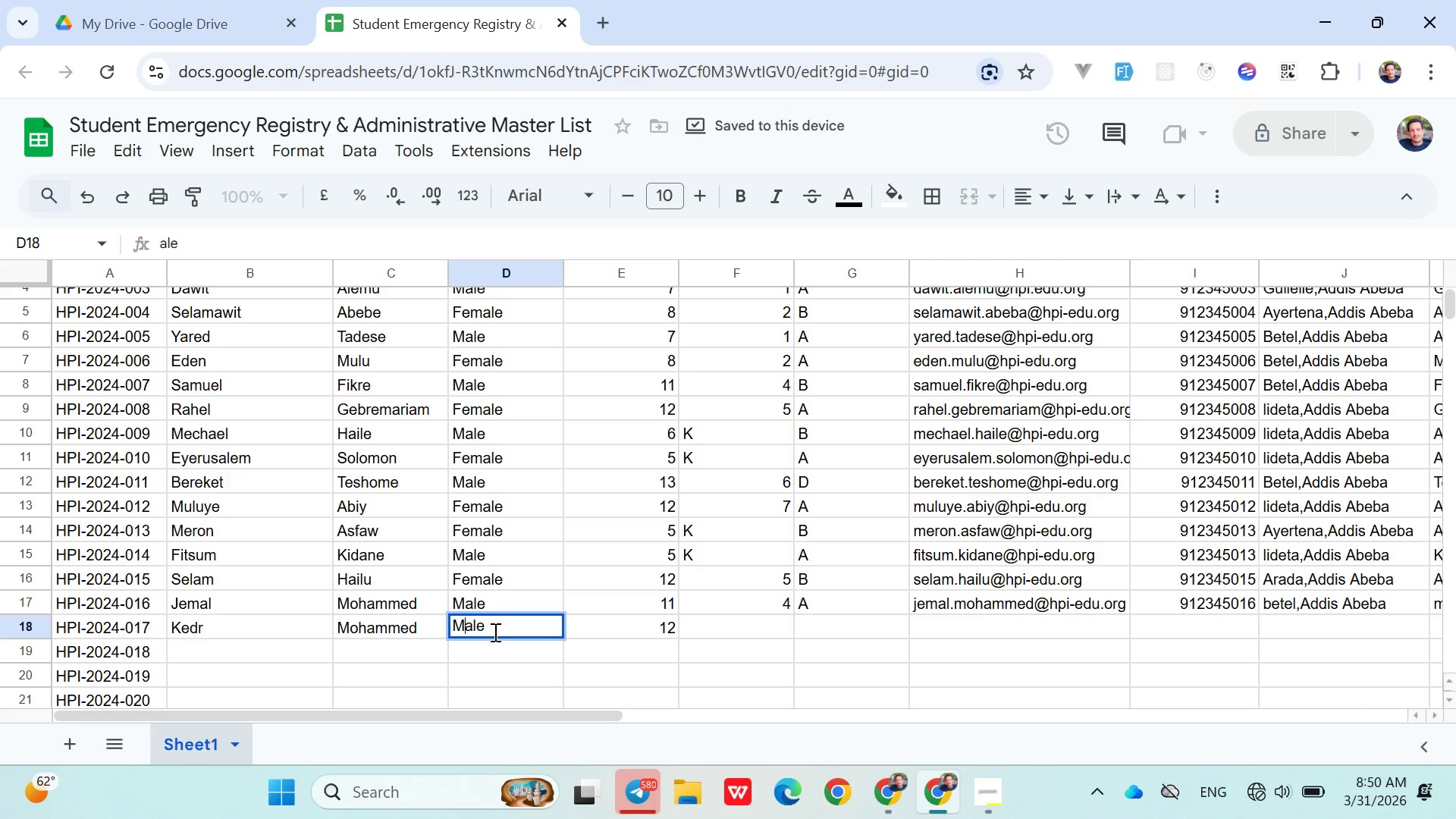 
key(Shift+M)
 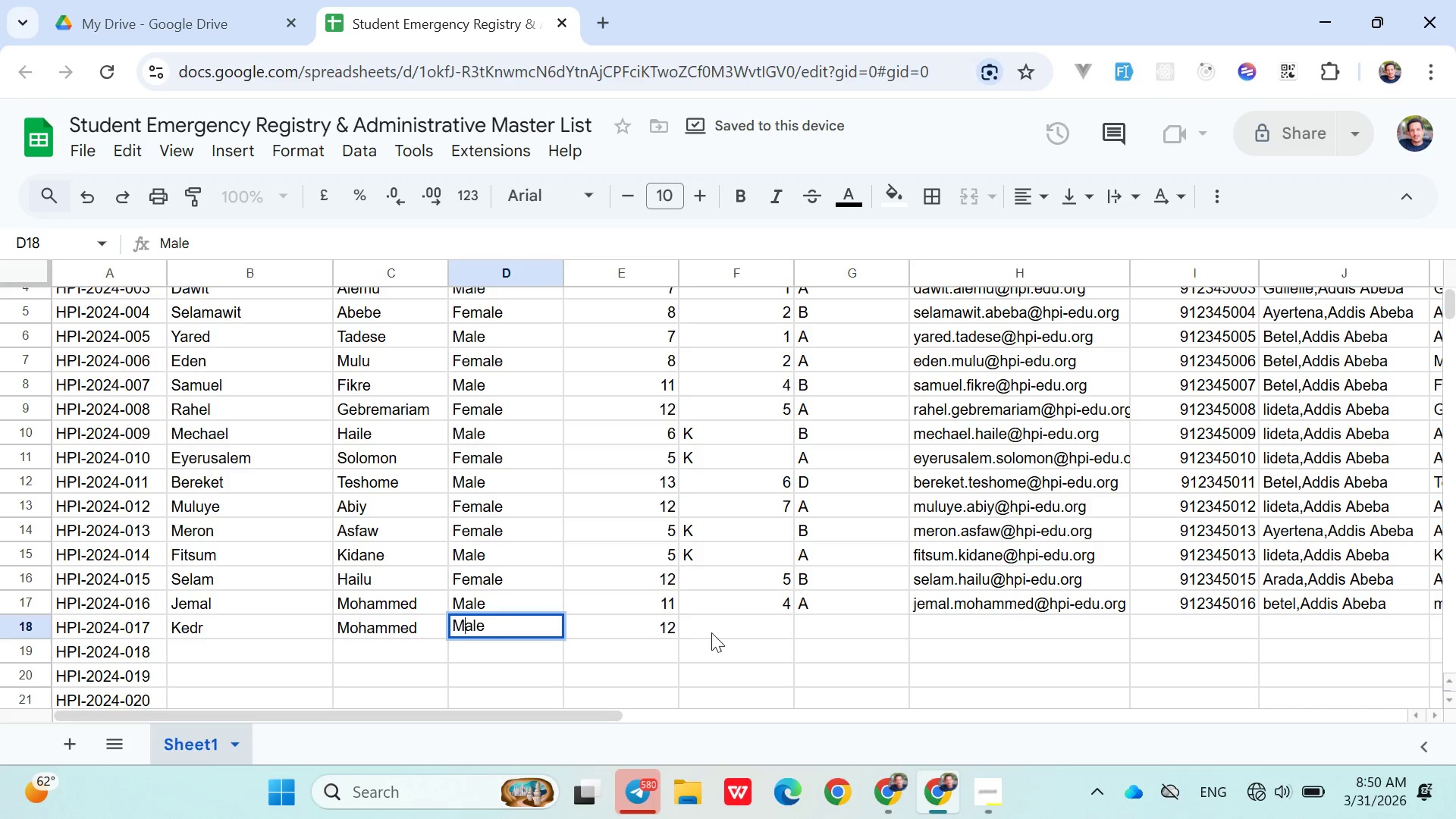 
left_click([731, 629])
 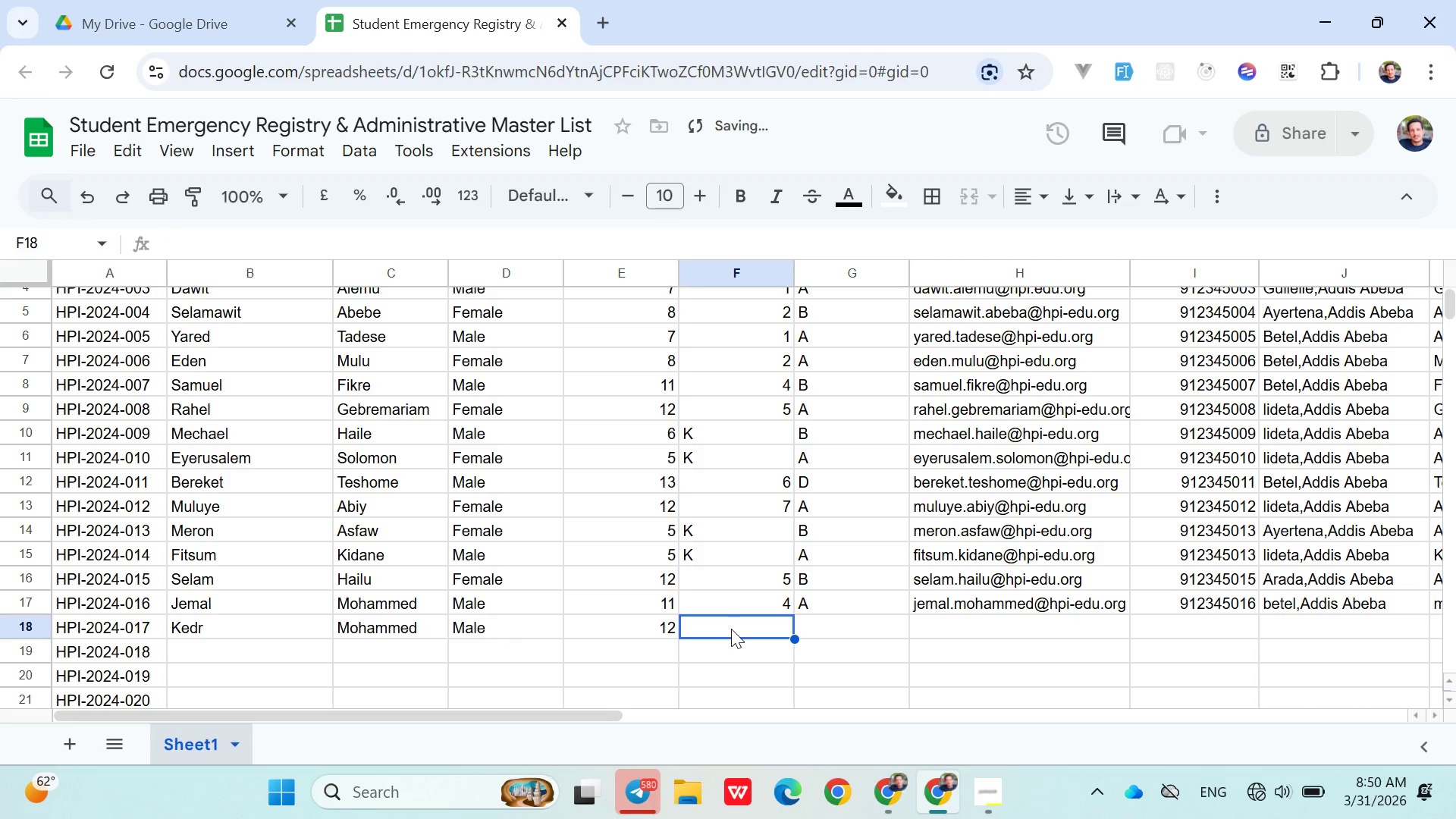 
key(5)
 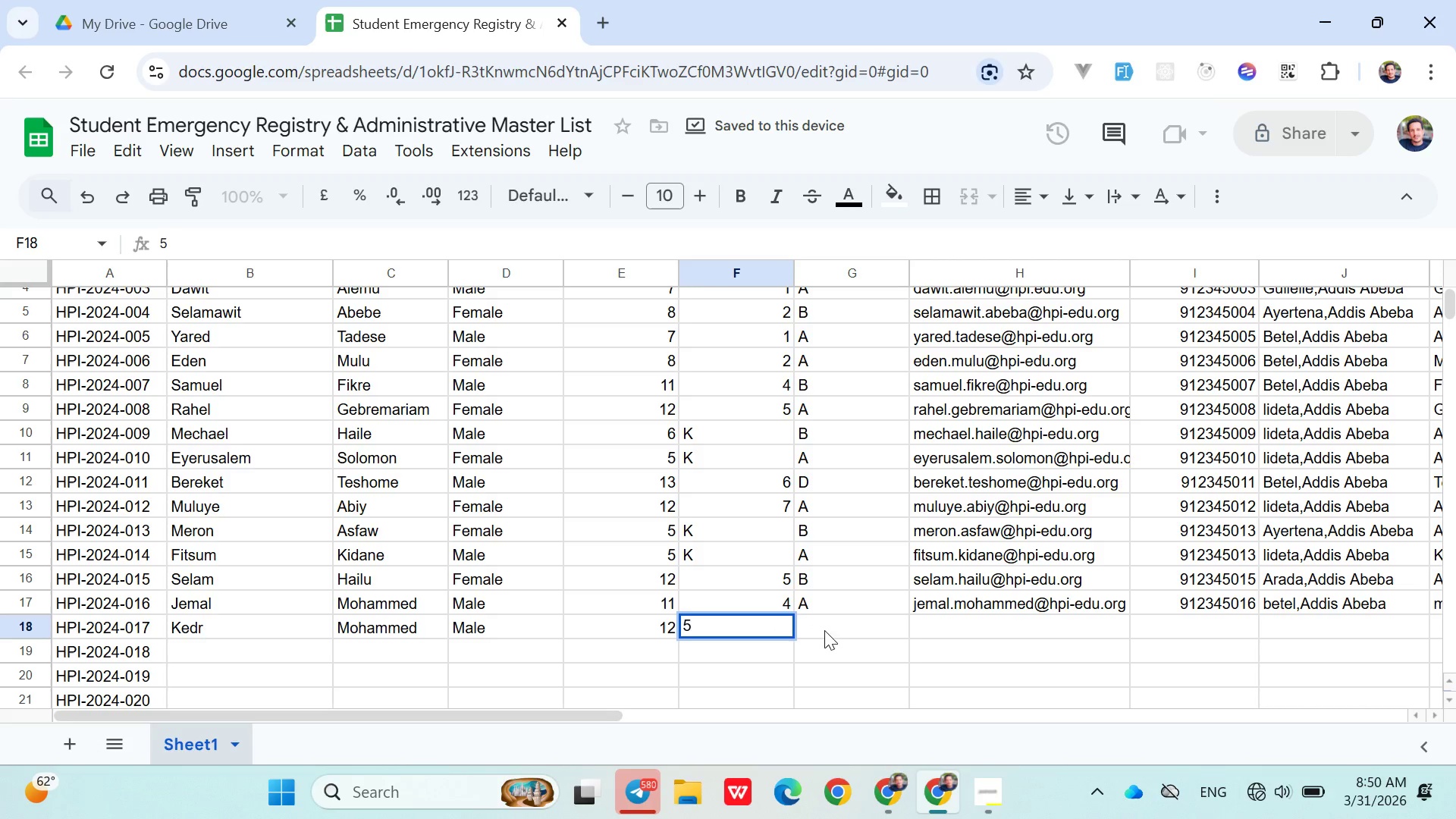 
left_click([830, 631])
 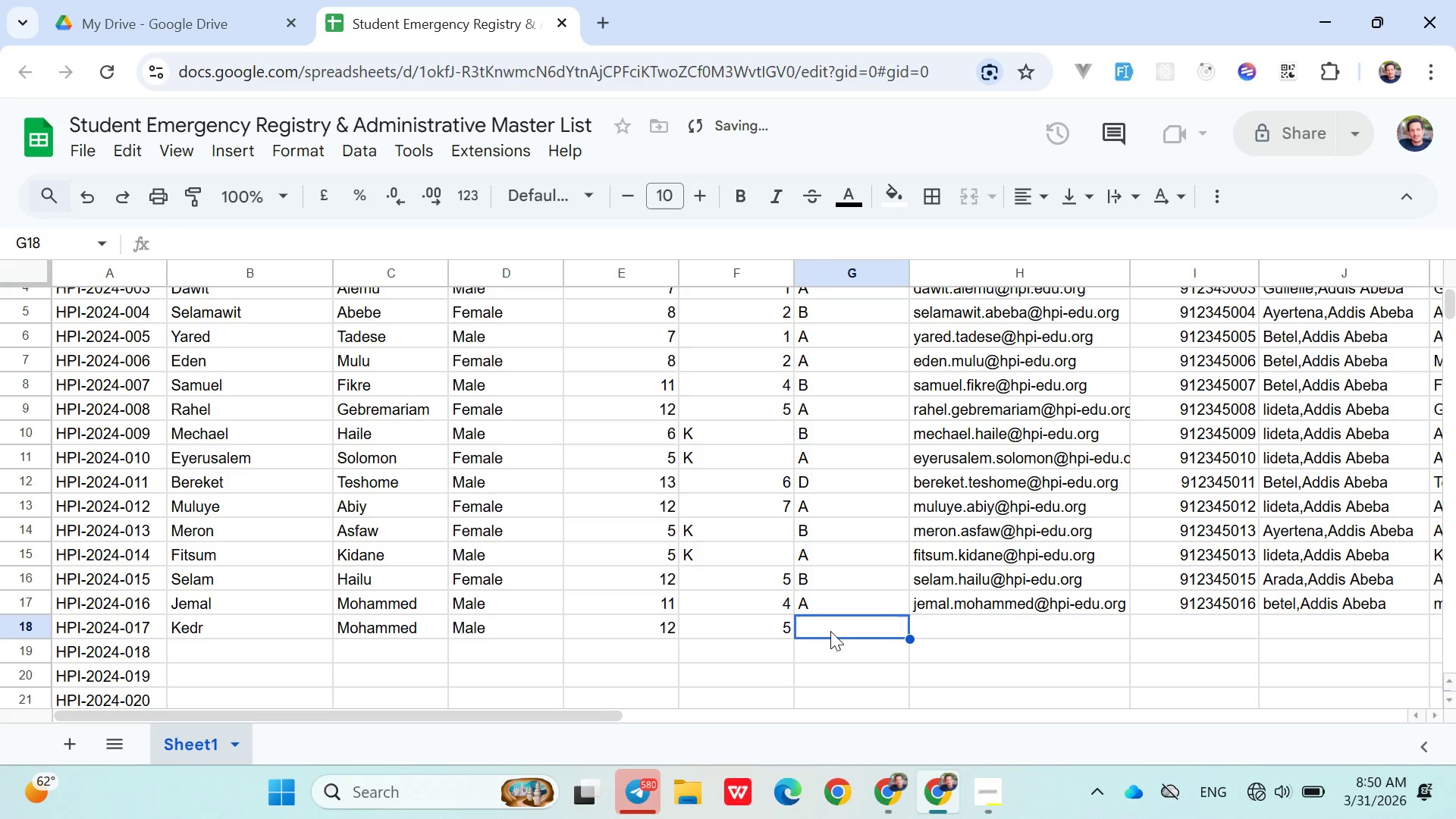 
key(Shift+A)
 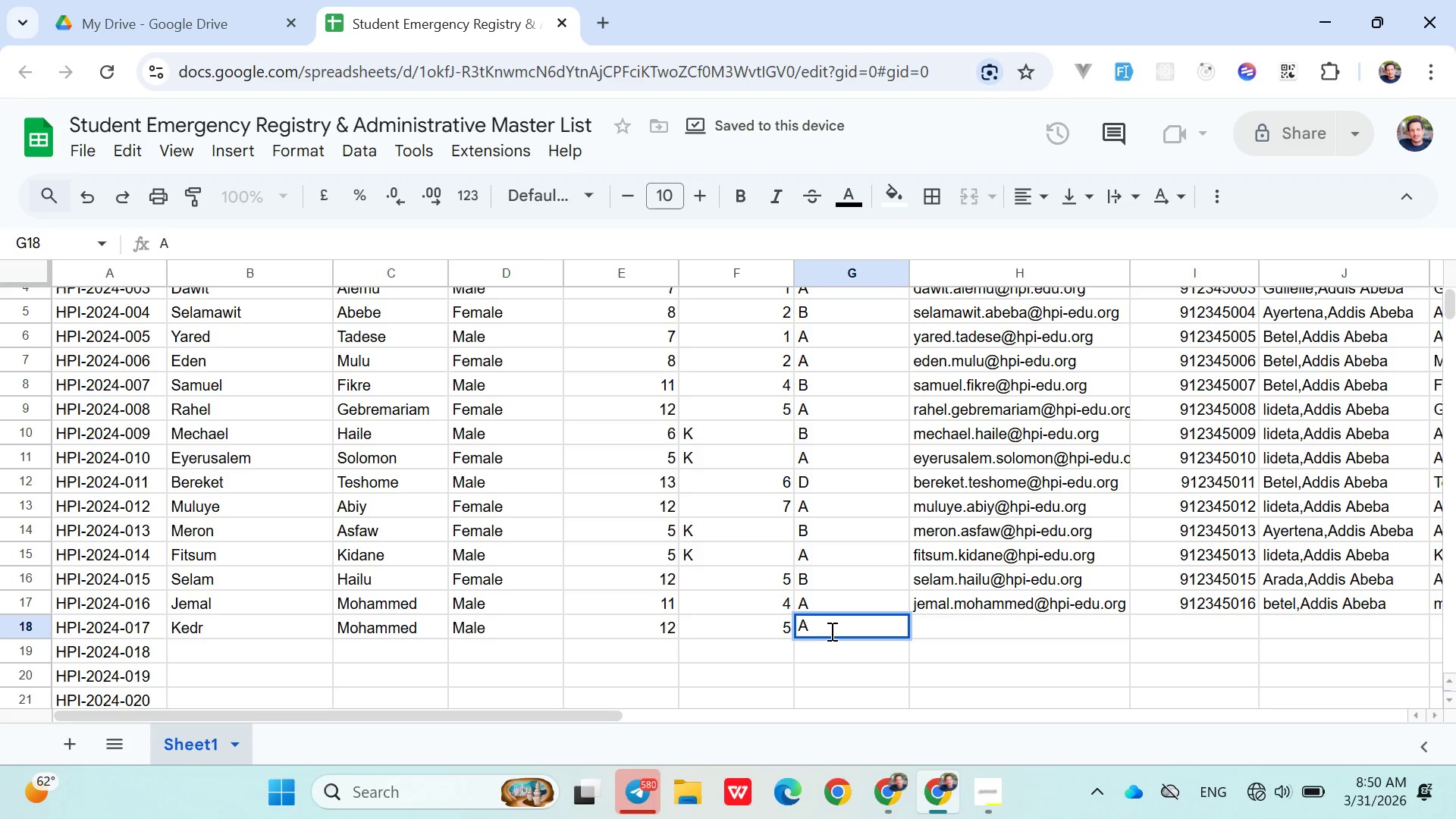 
key(Backspace)
 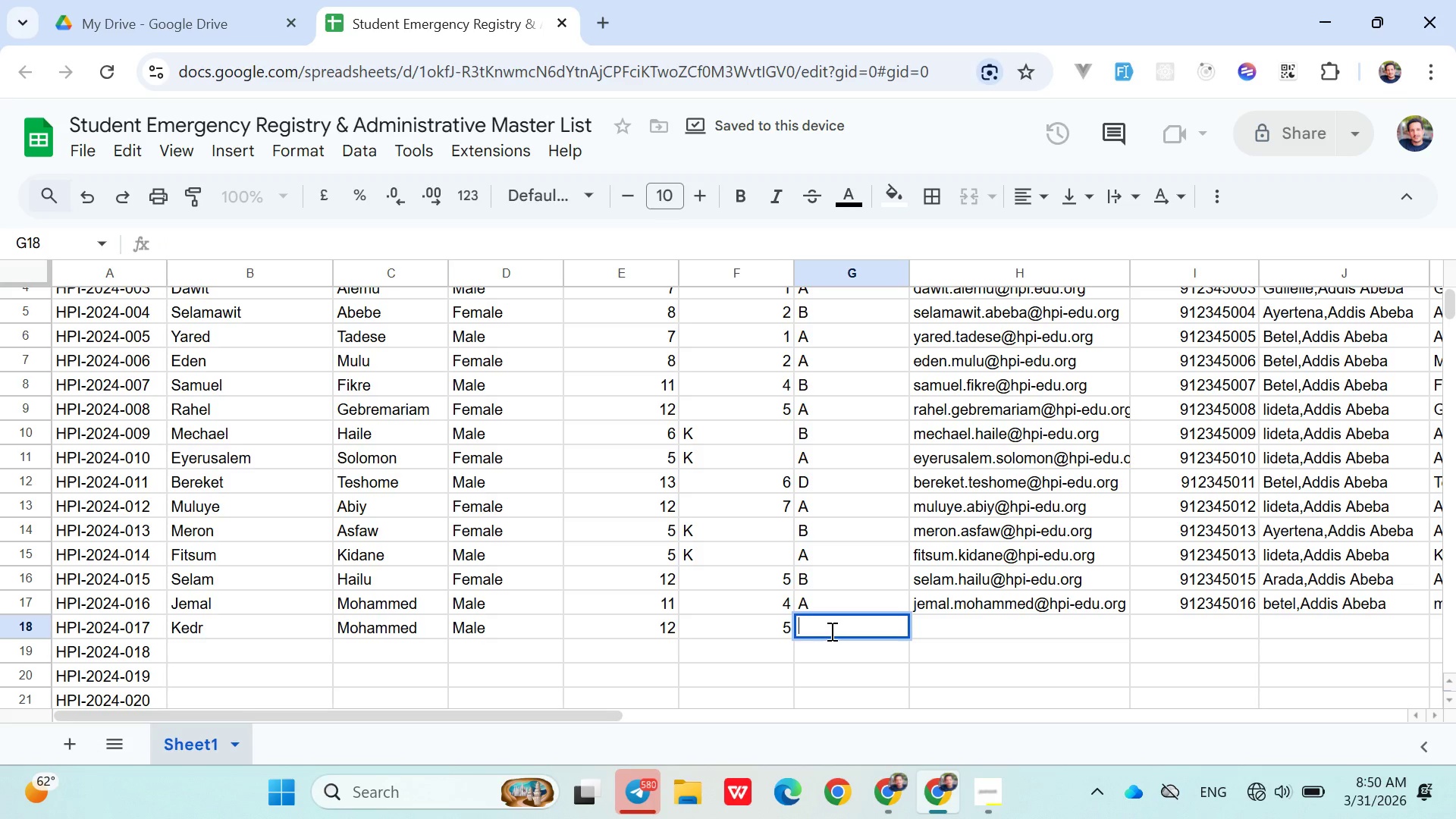 
key(Shift+ShiftLeft)
 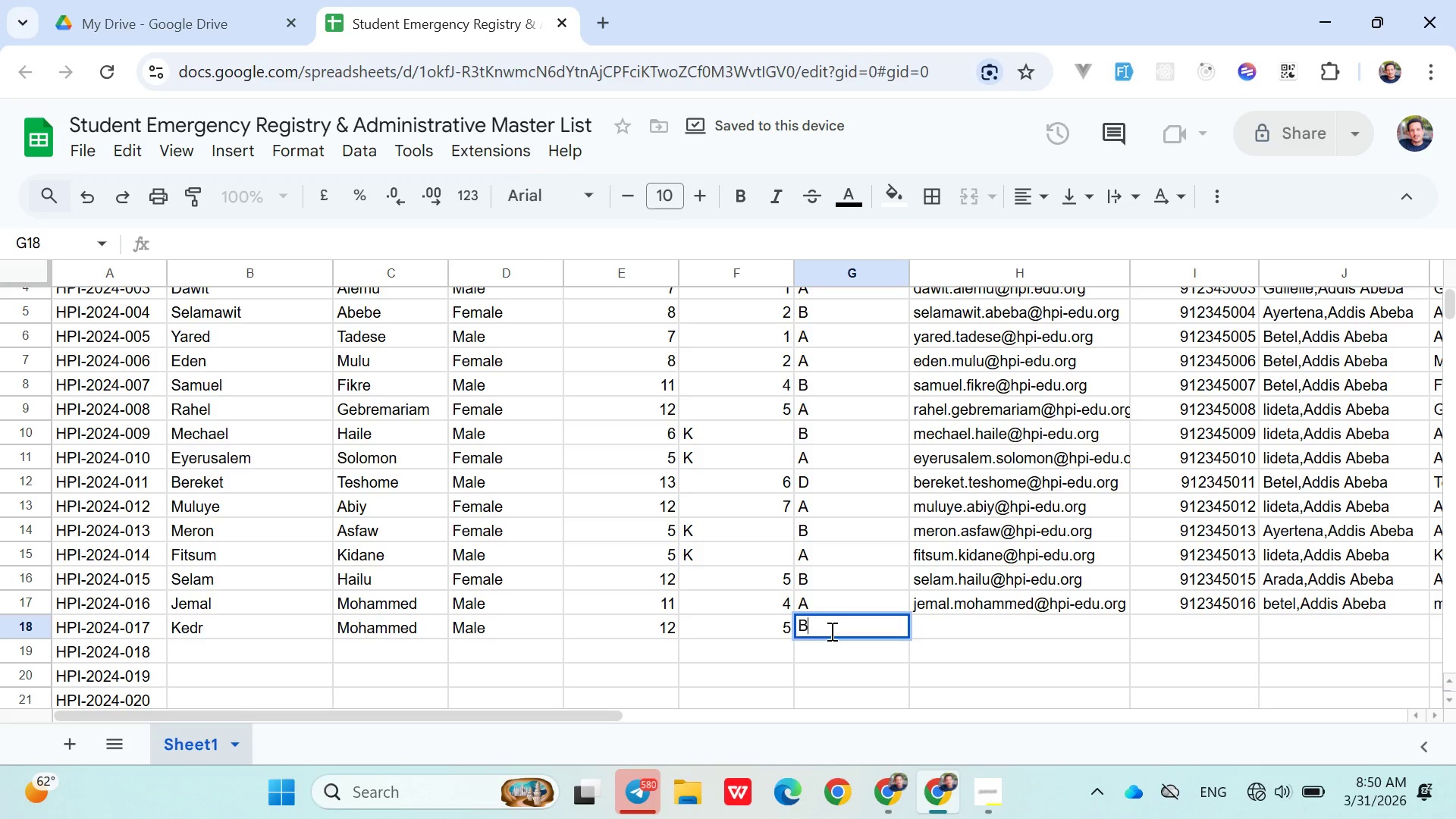 
key(Shift+B)
 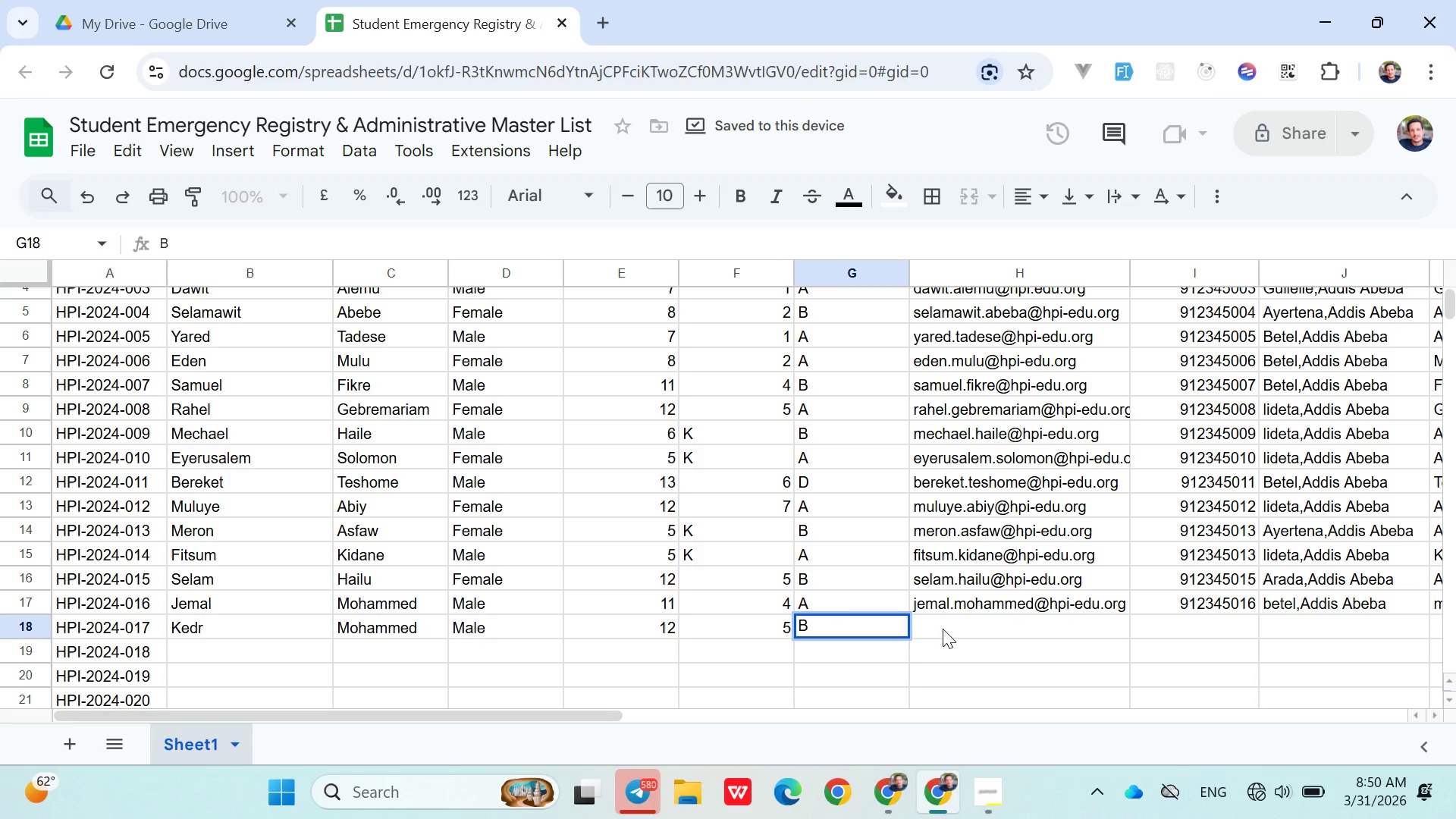 
left_click([943, 630])
 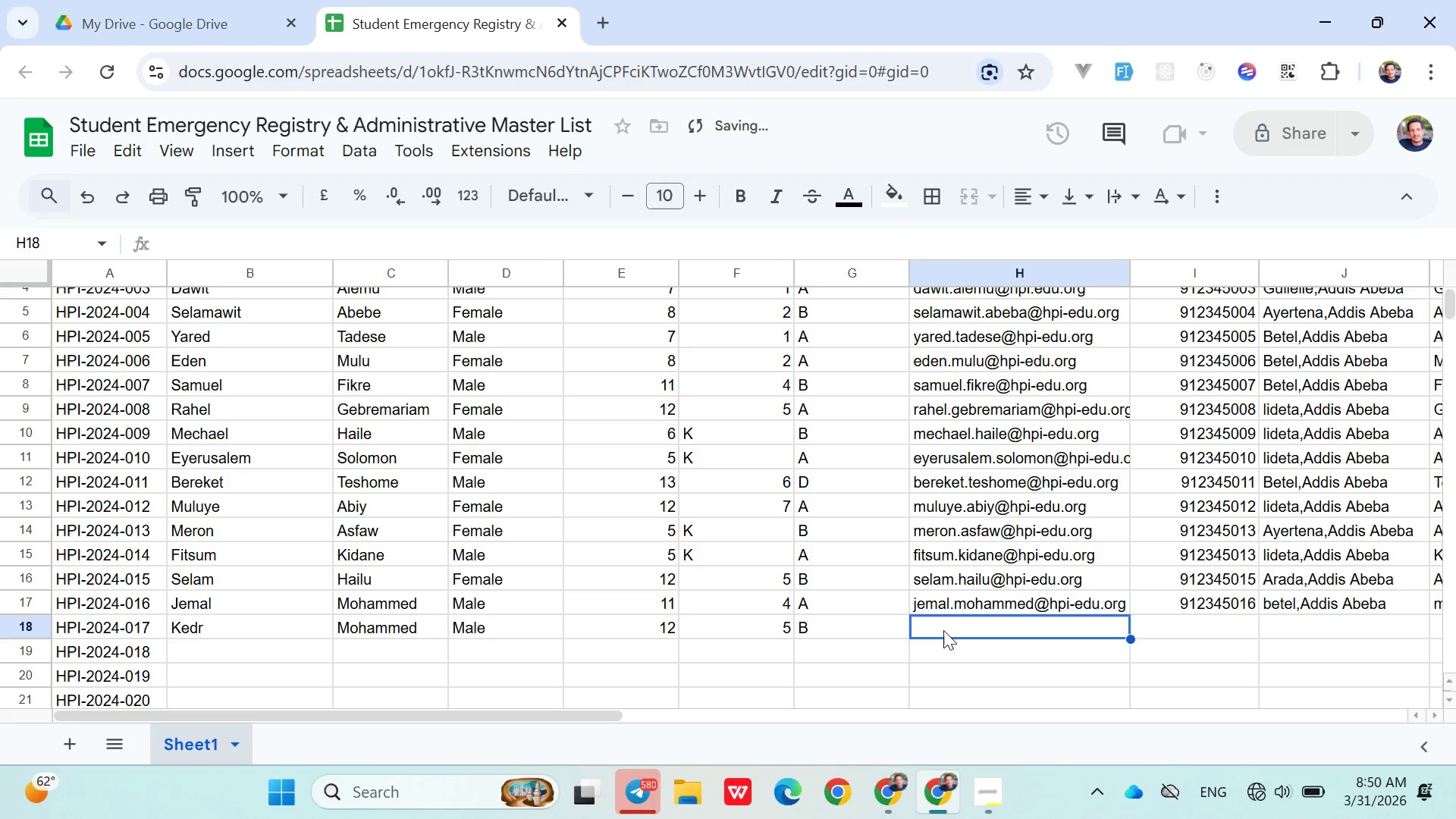 
type(Kedir.mohammed@hpi-edu.org)
 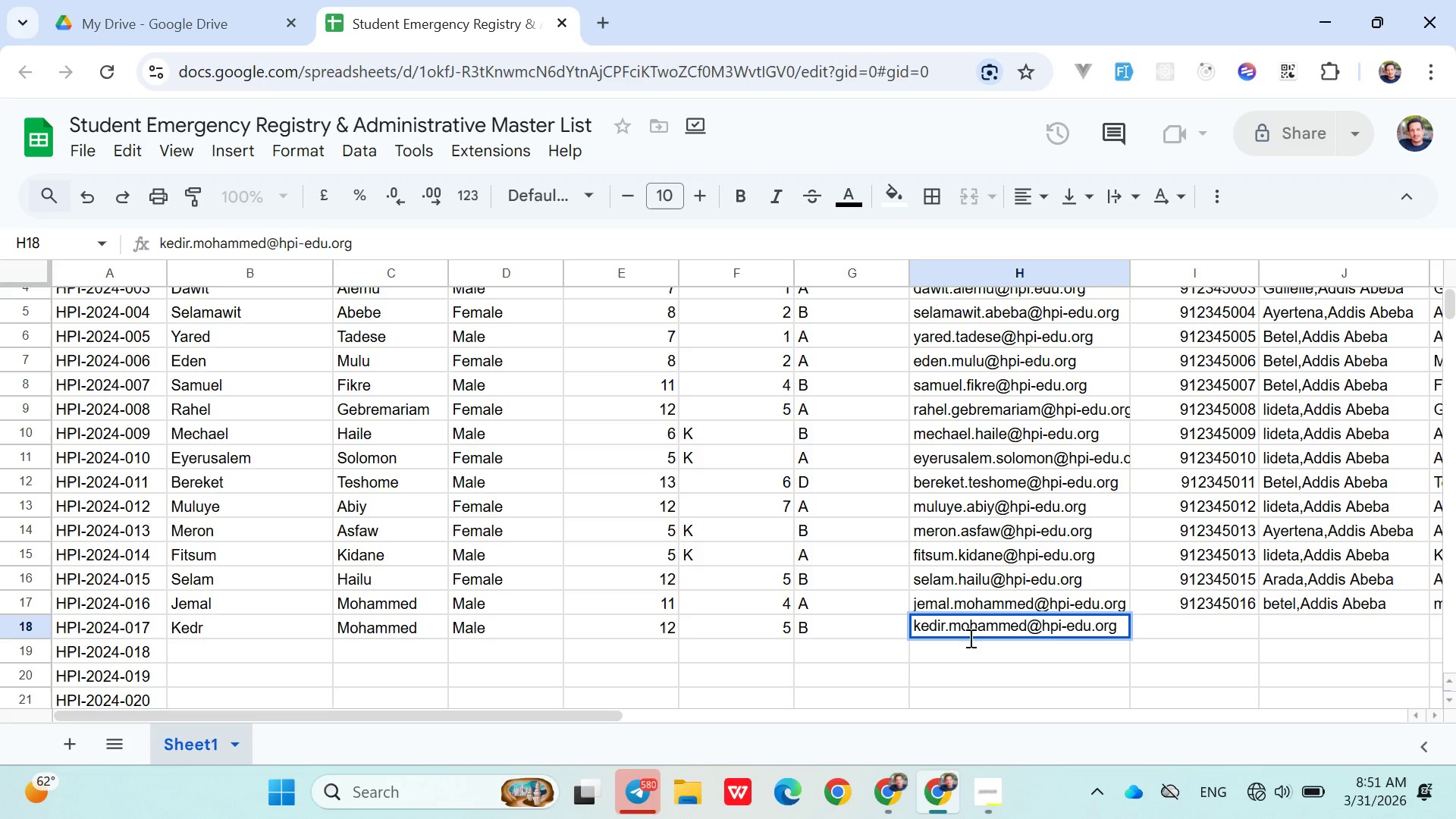 
left_click([1156, 623])
 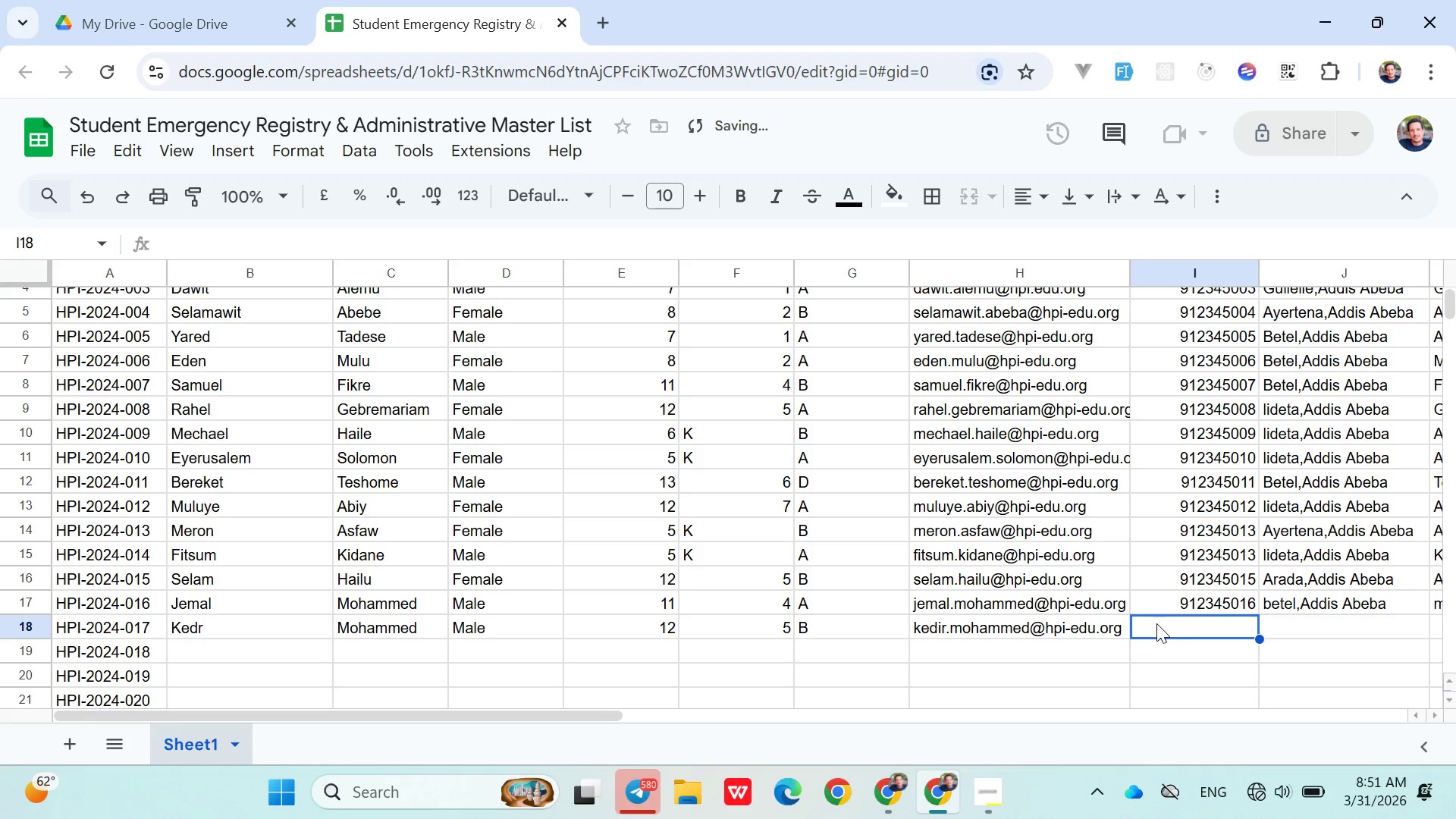 
type(091234500)
key(Backspace)
type(17)
 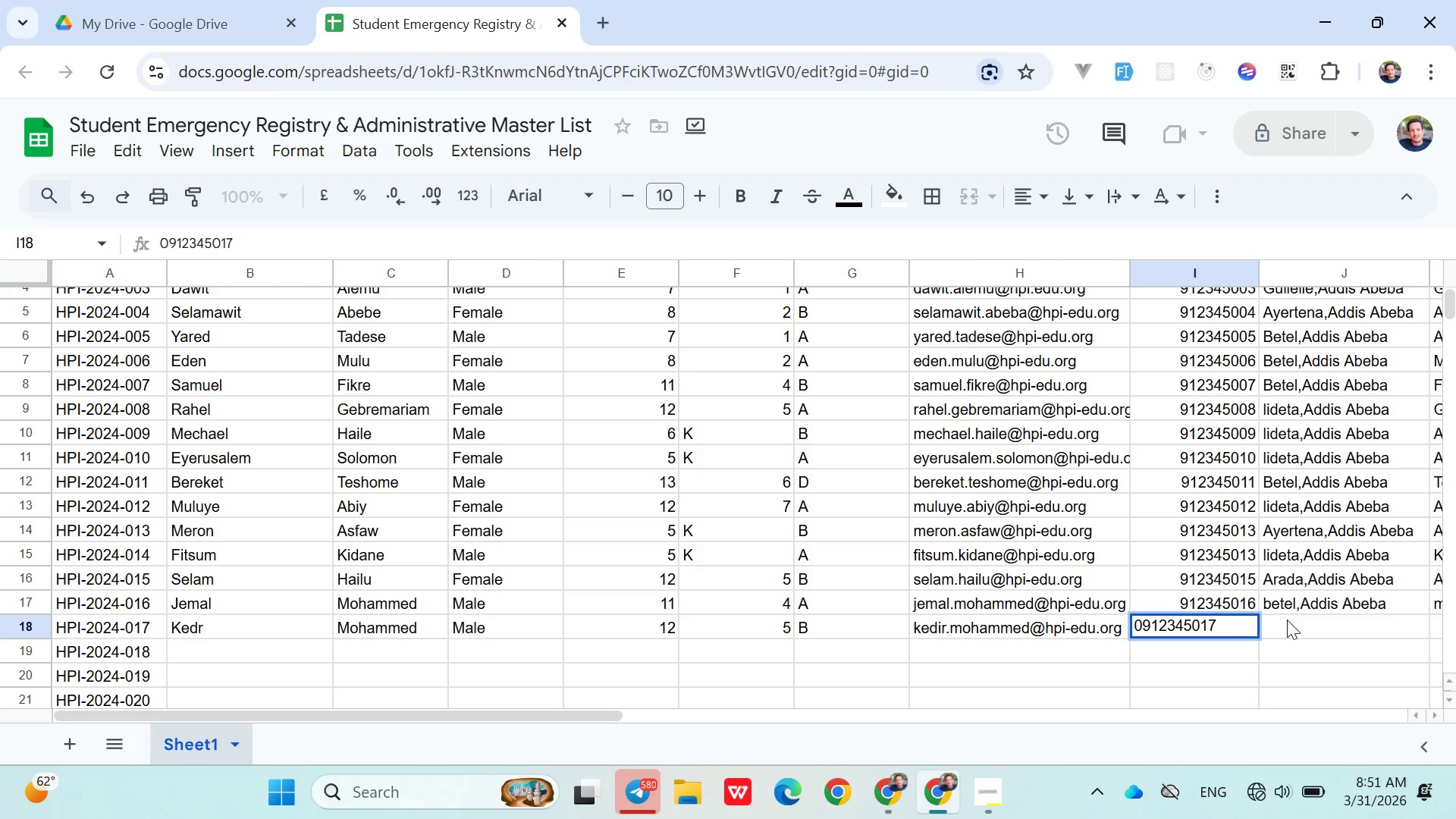 
left_click_drag(start_coordinate=[1287, 626], to_coordinate=[1263, 648])
 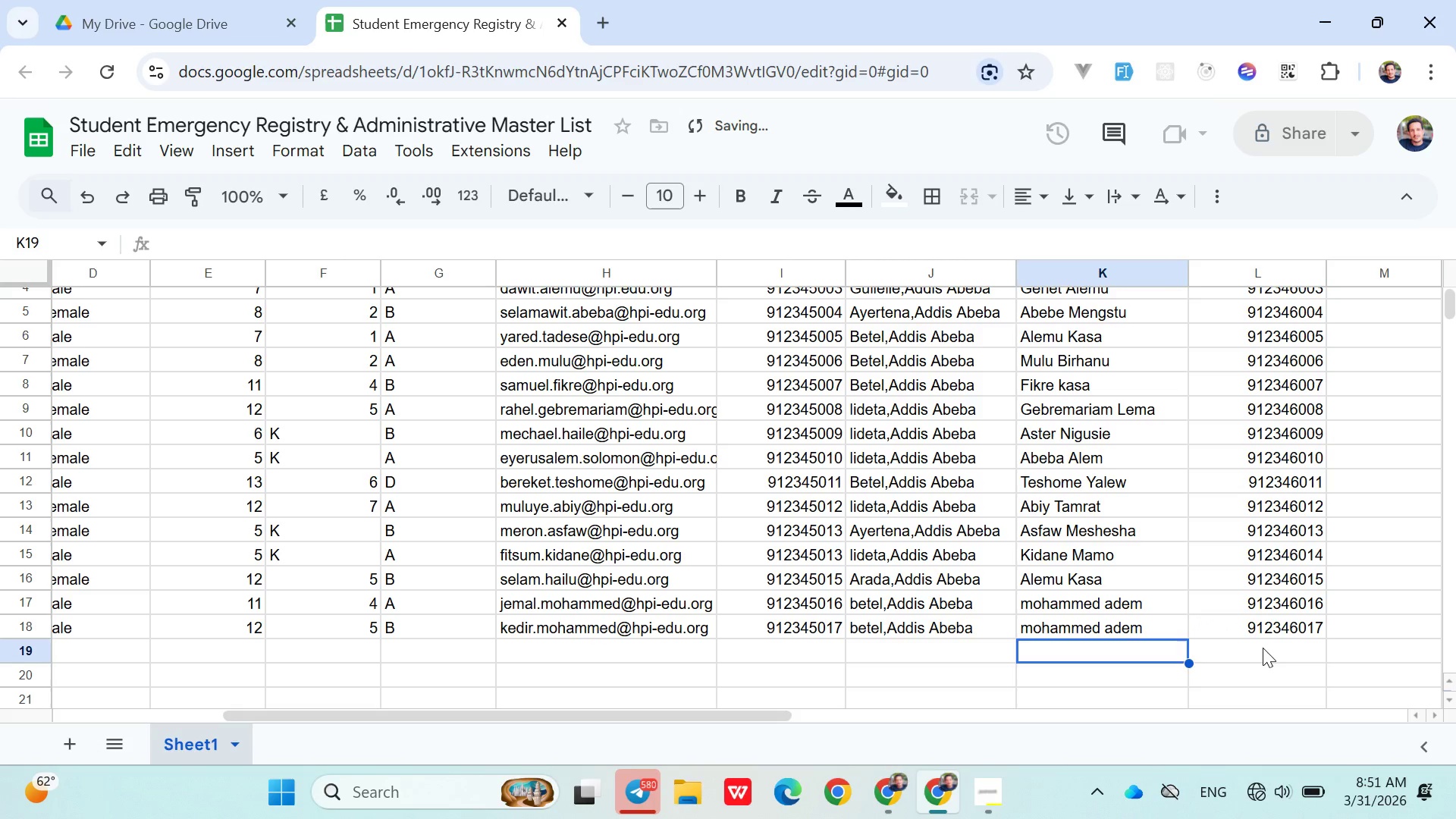 
type(be)
 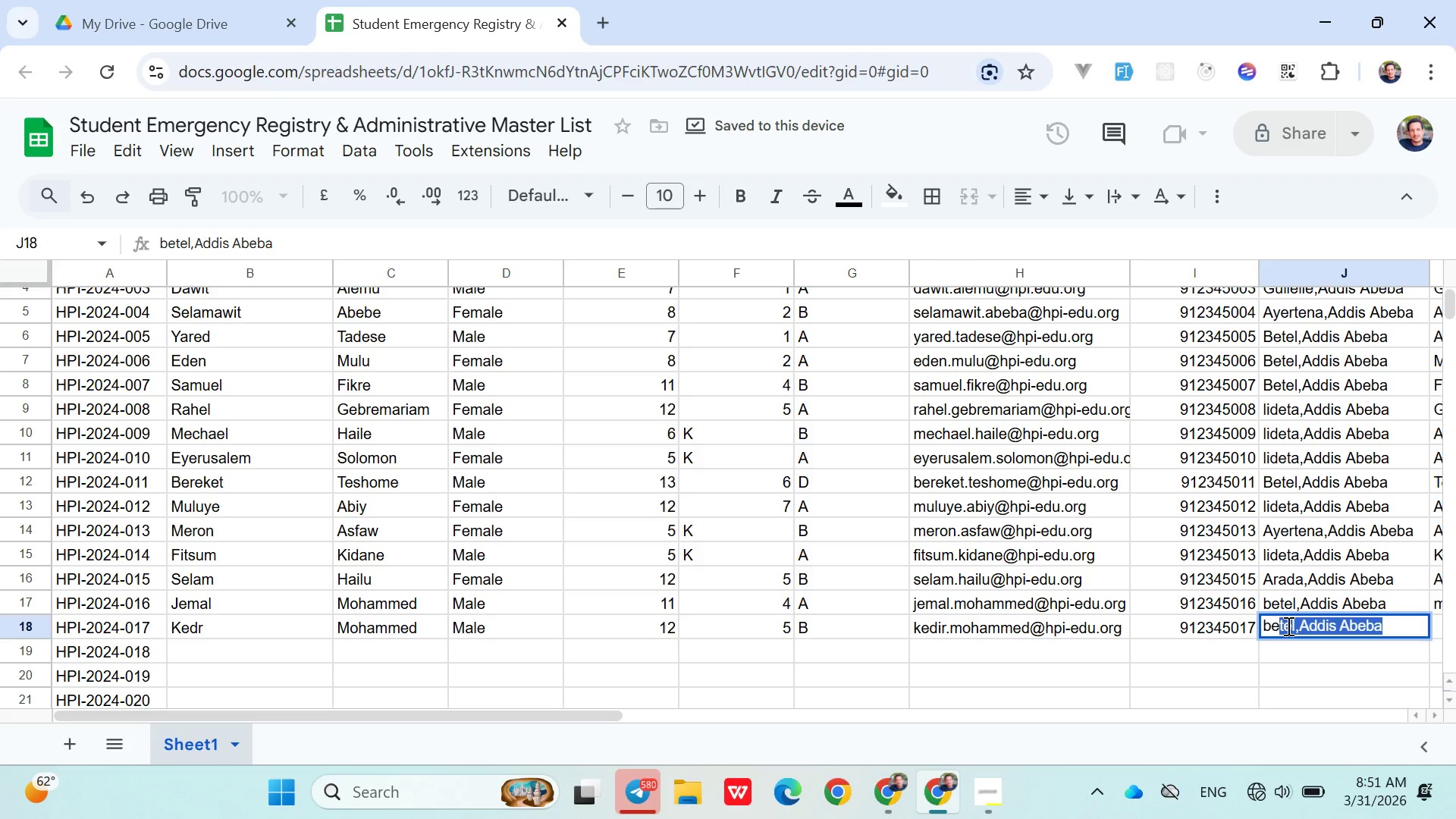 
key(ArrowRight)
 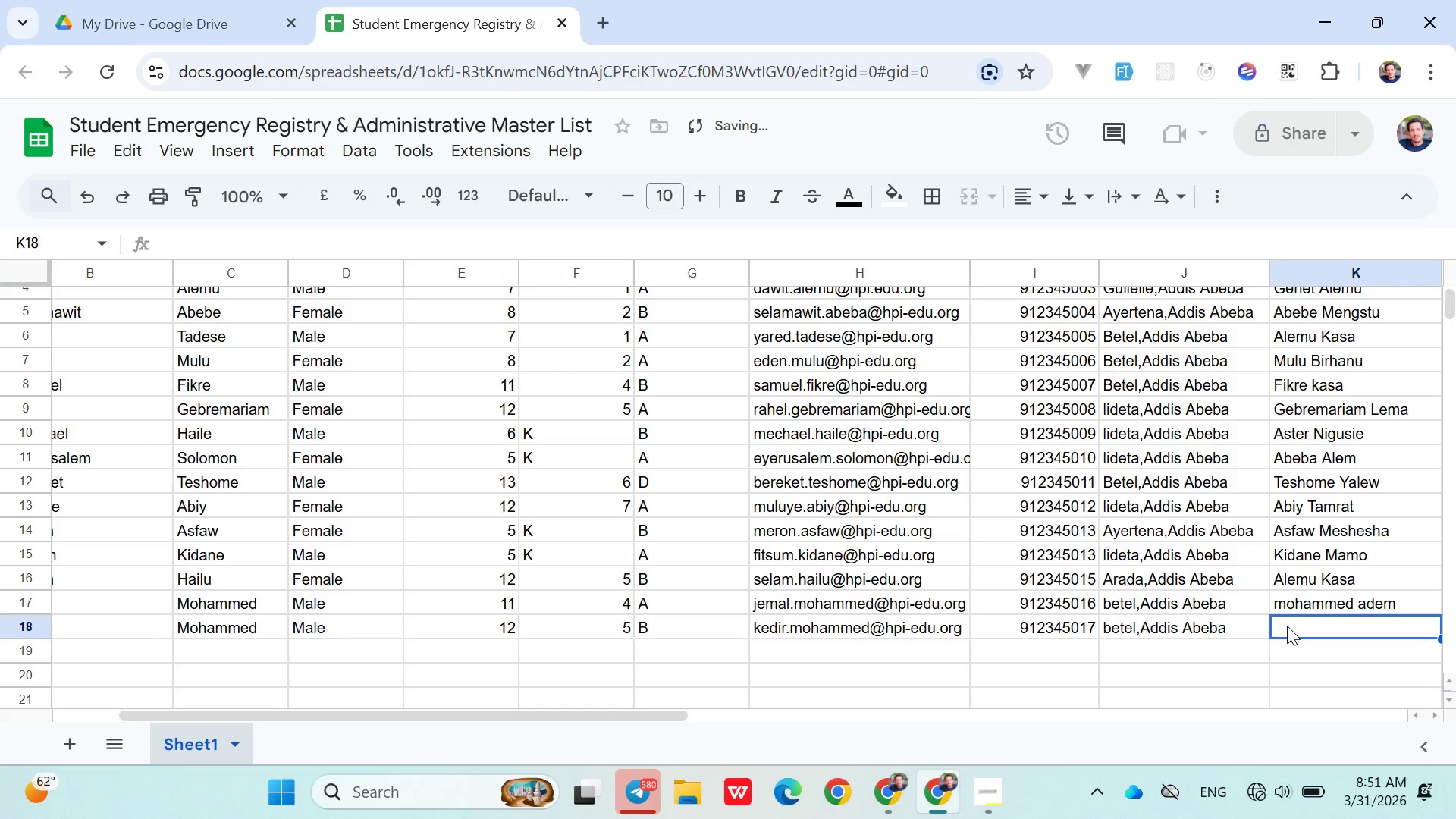 
type(mo)
 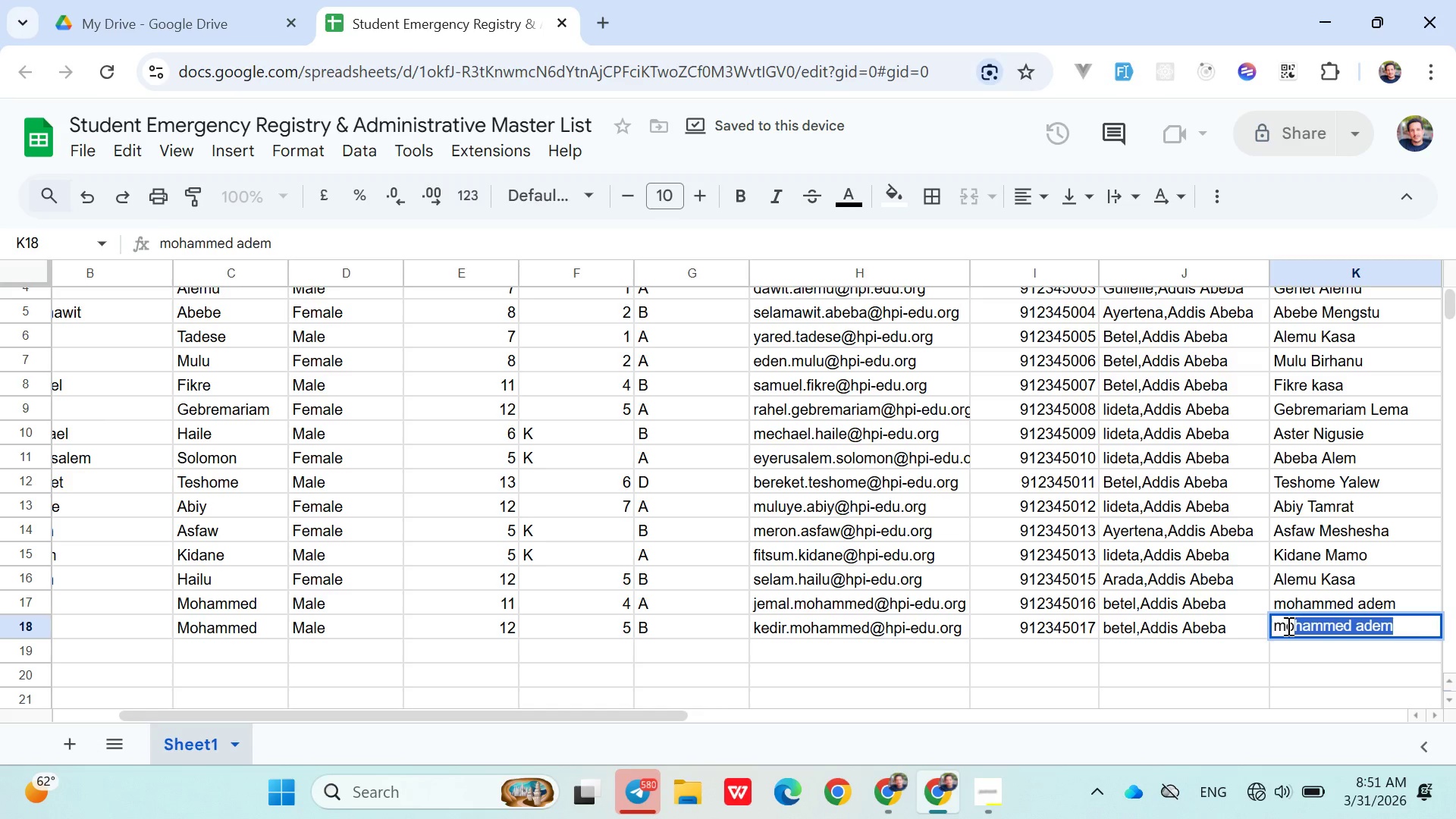 
key(ArrowRight)
 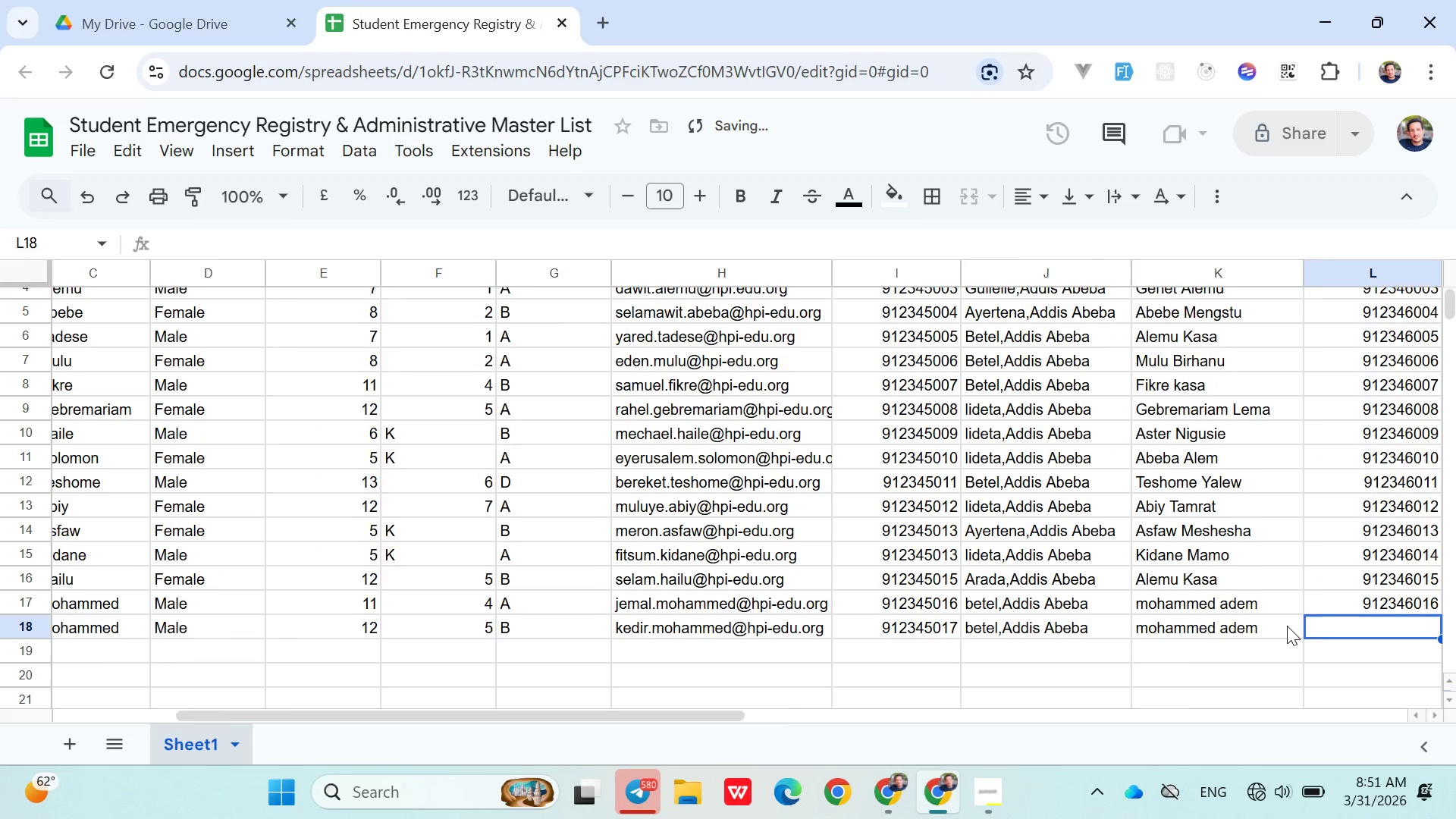 
key(ArrowRight)
 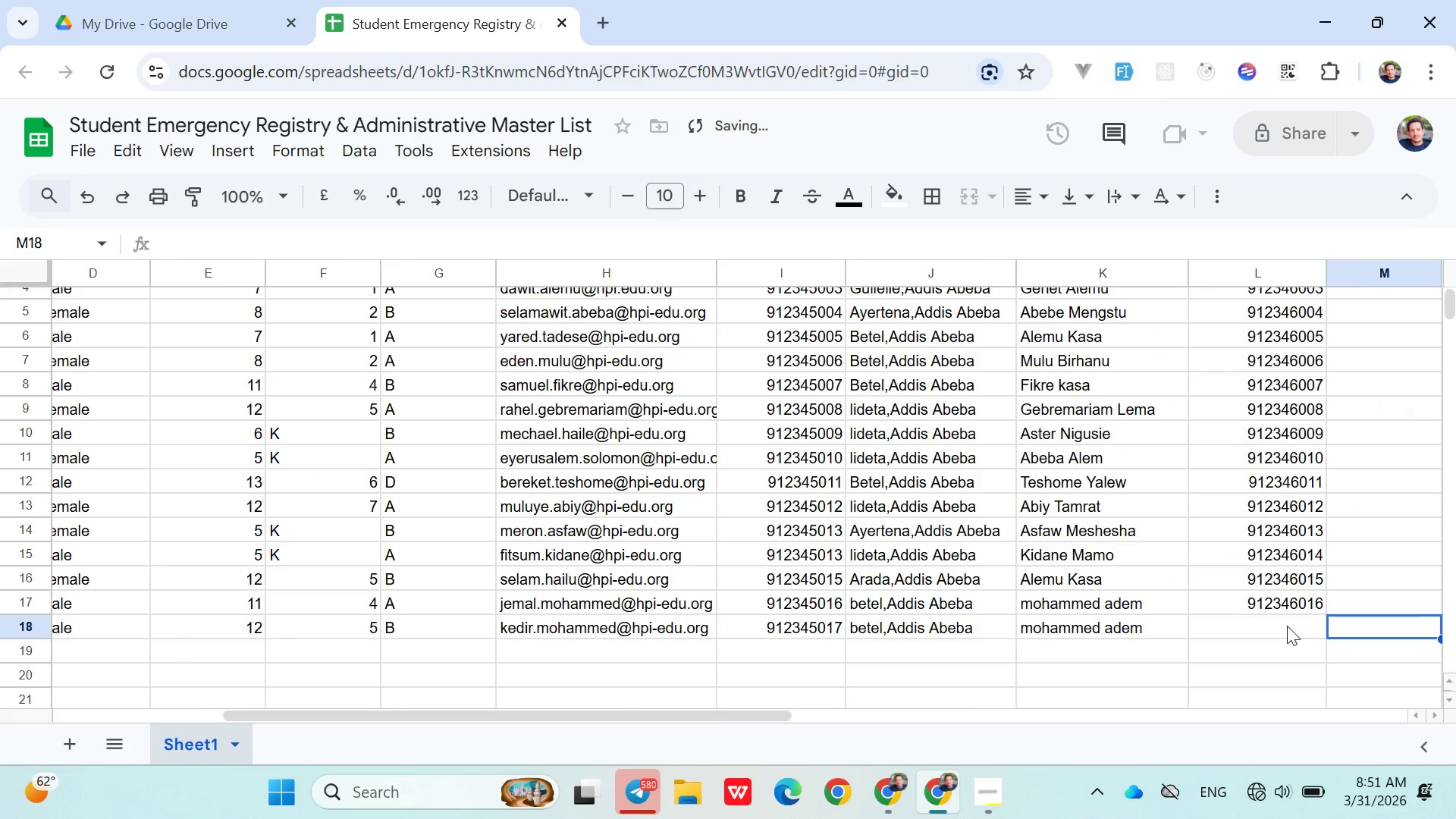 
key(ArrowLeft)
 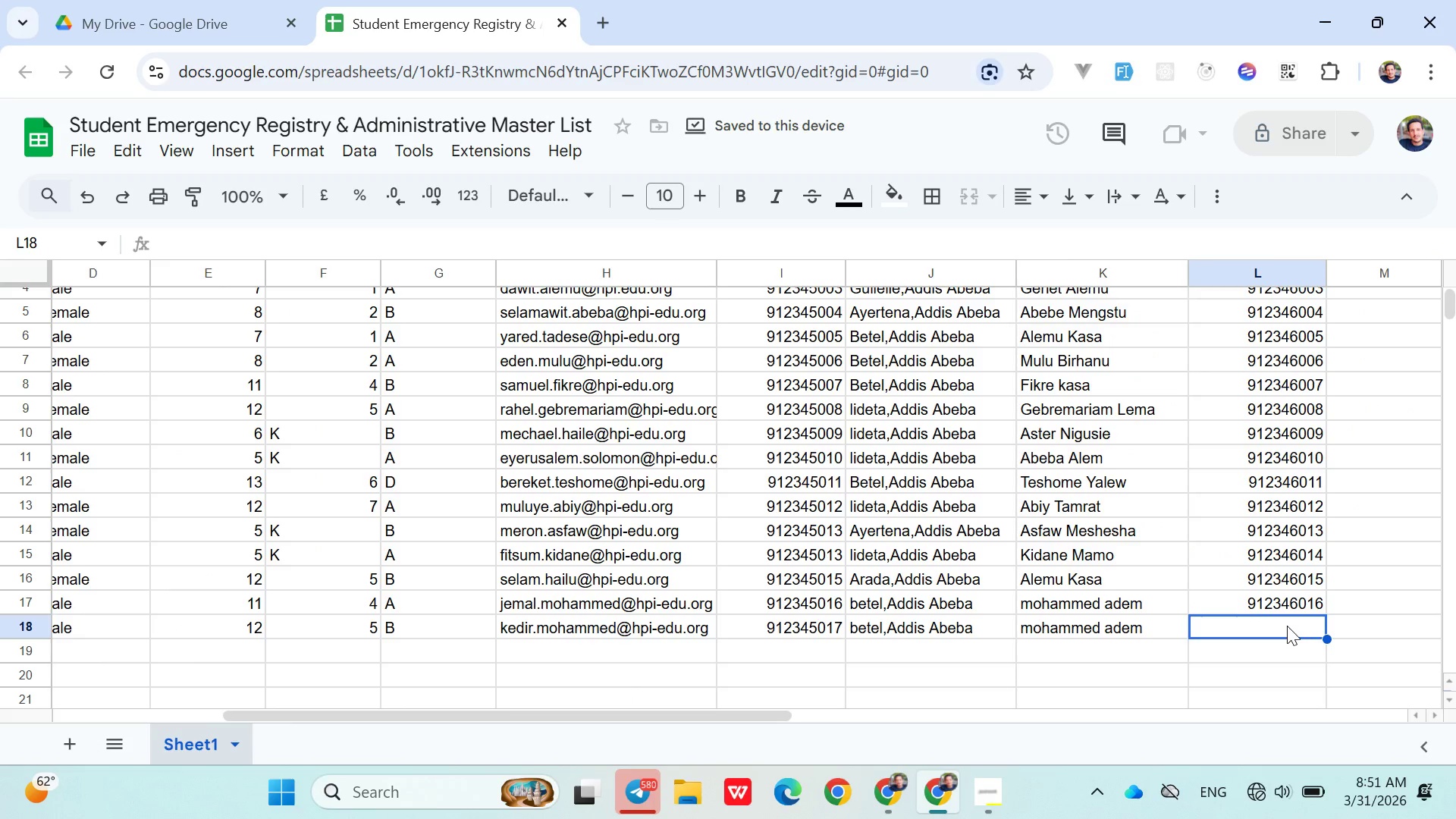 
type(091234)
 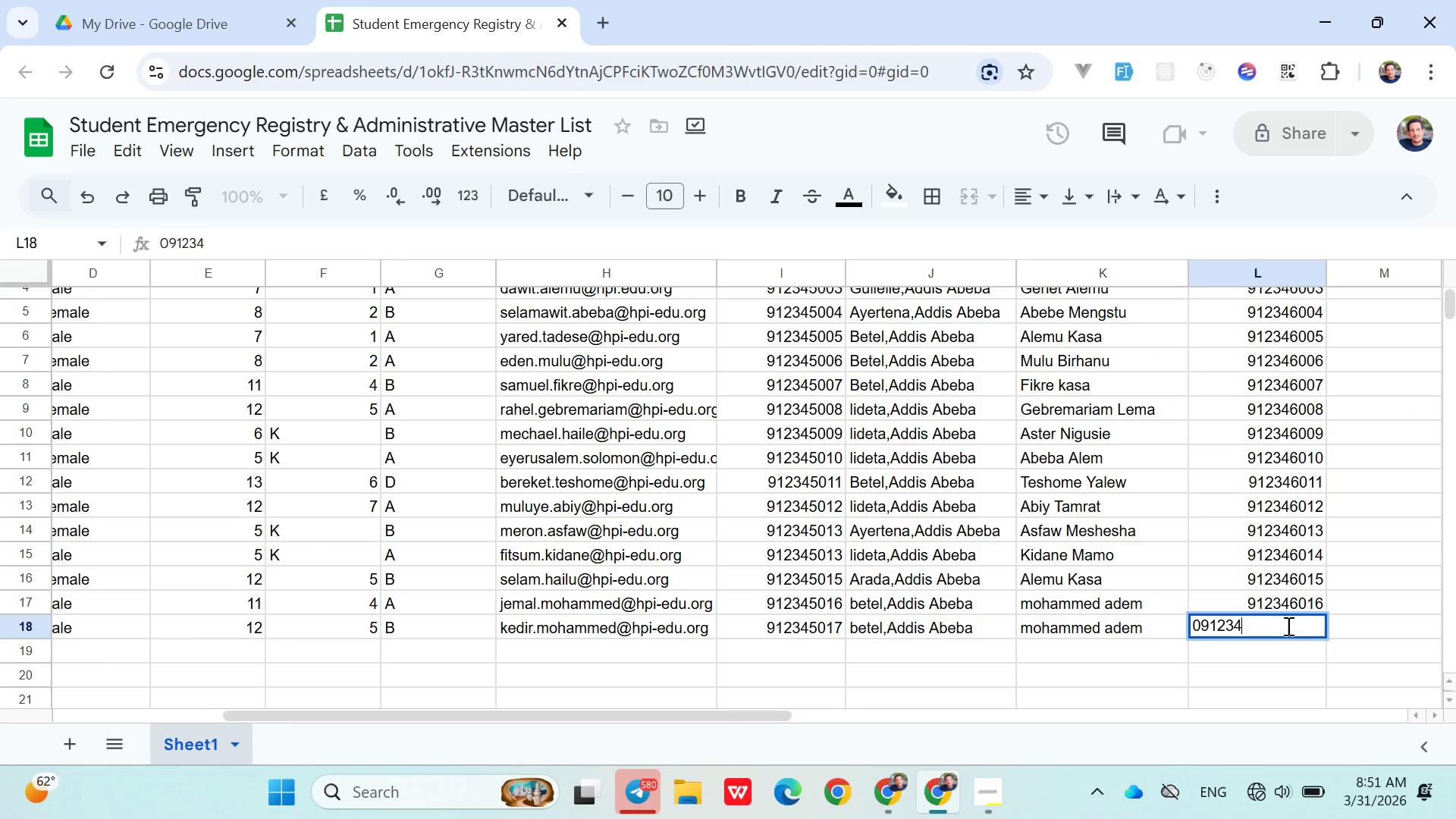 
type(60)
 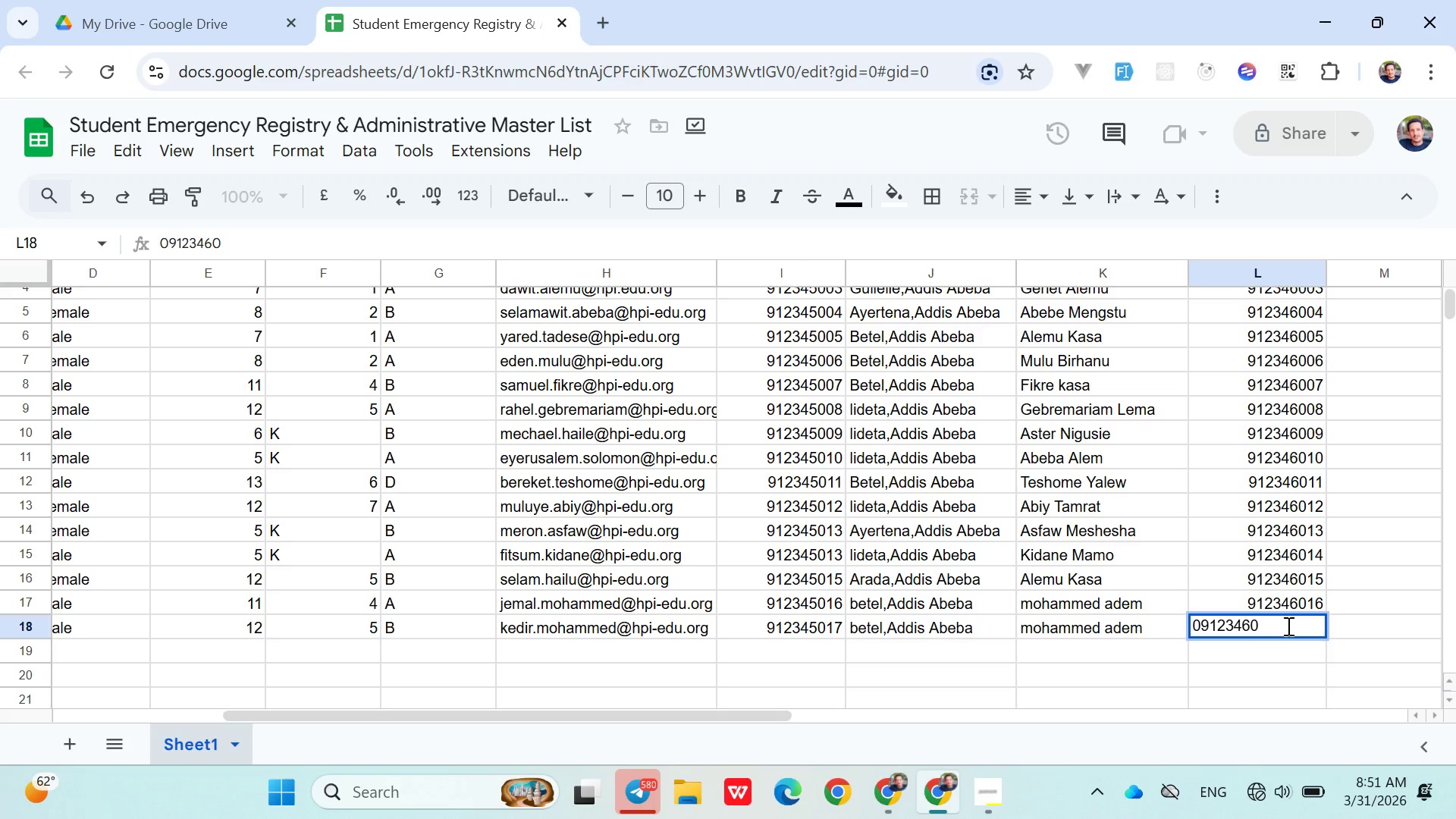 
type(17)
 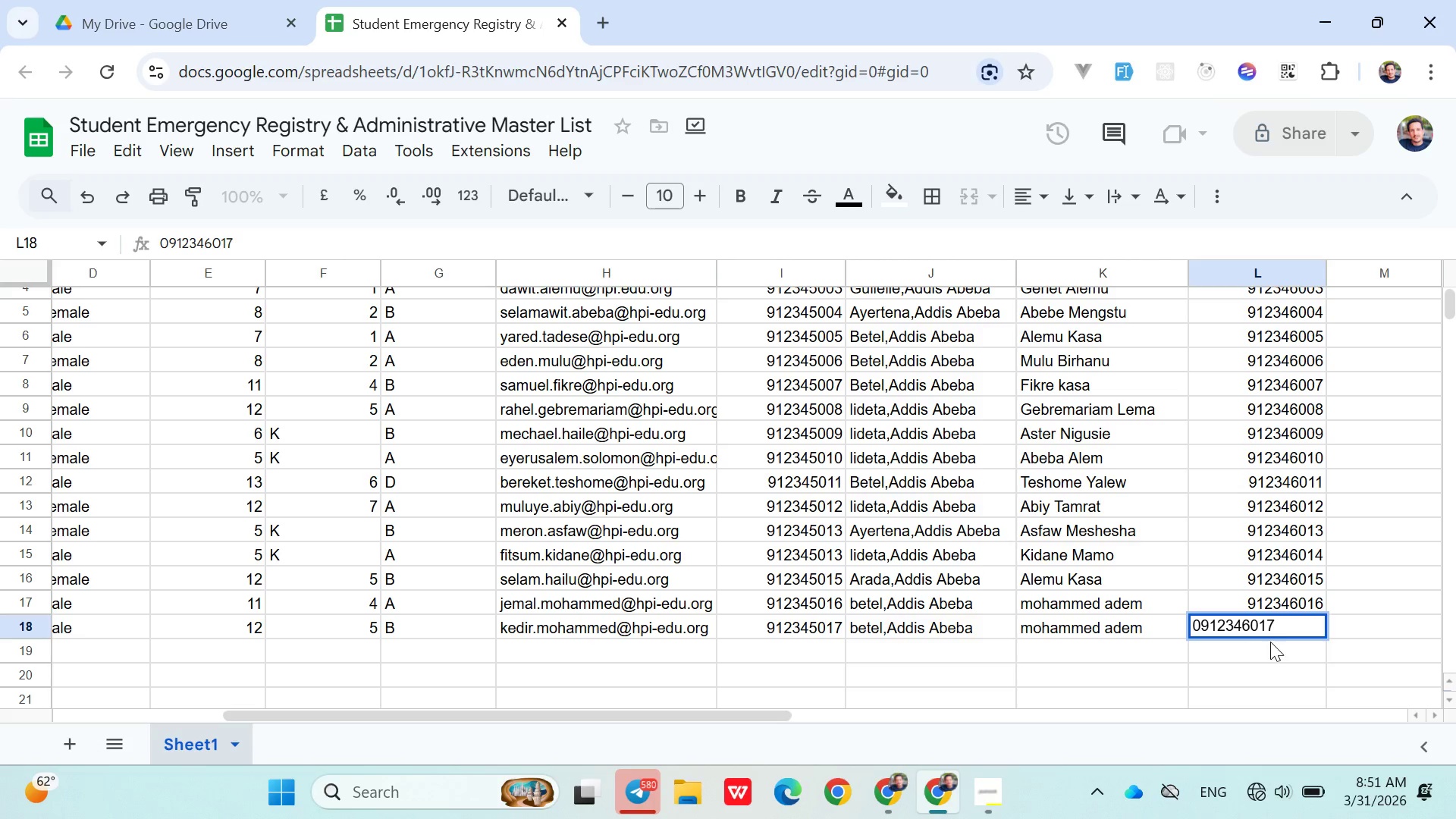 
left_click([1263, 648])
 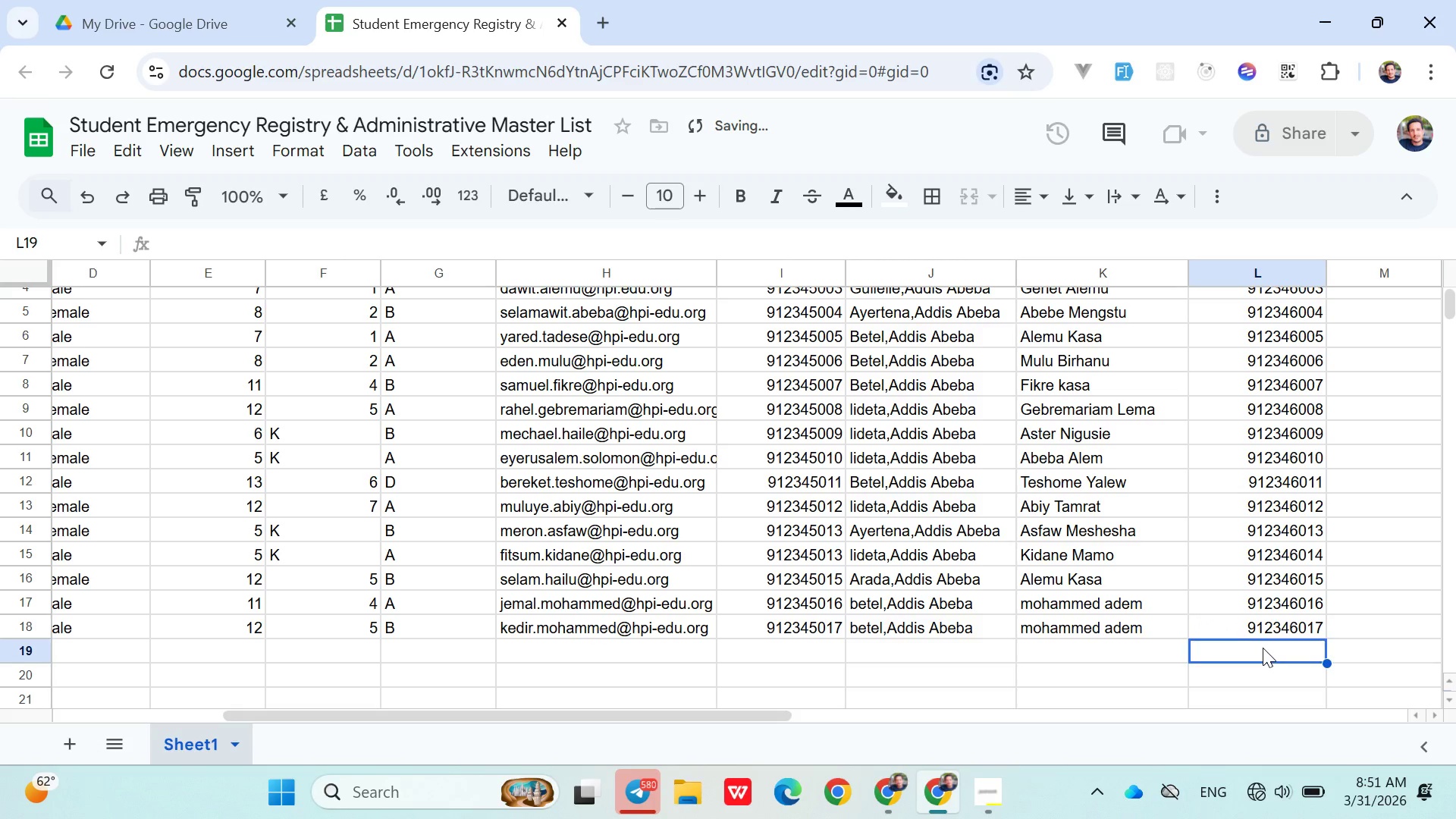 
hold_key(key=ArrowLeft, duration=0.92)
 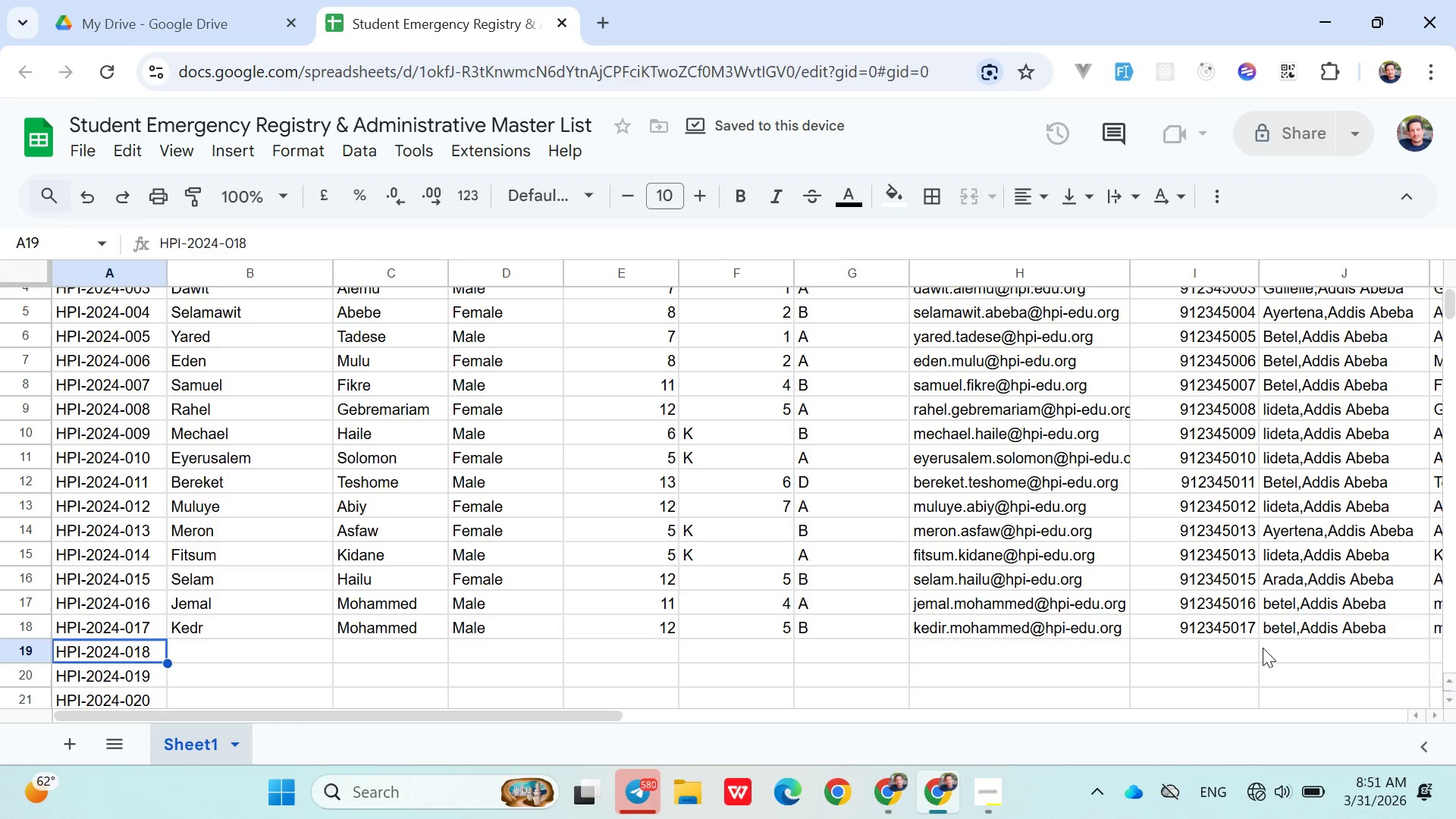 
key(ArrowRight)
 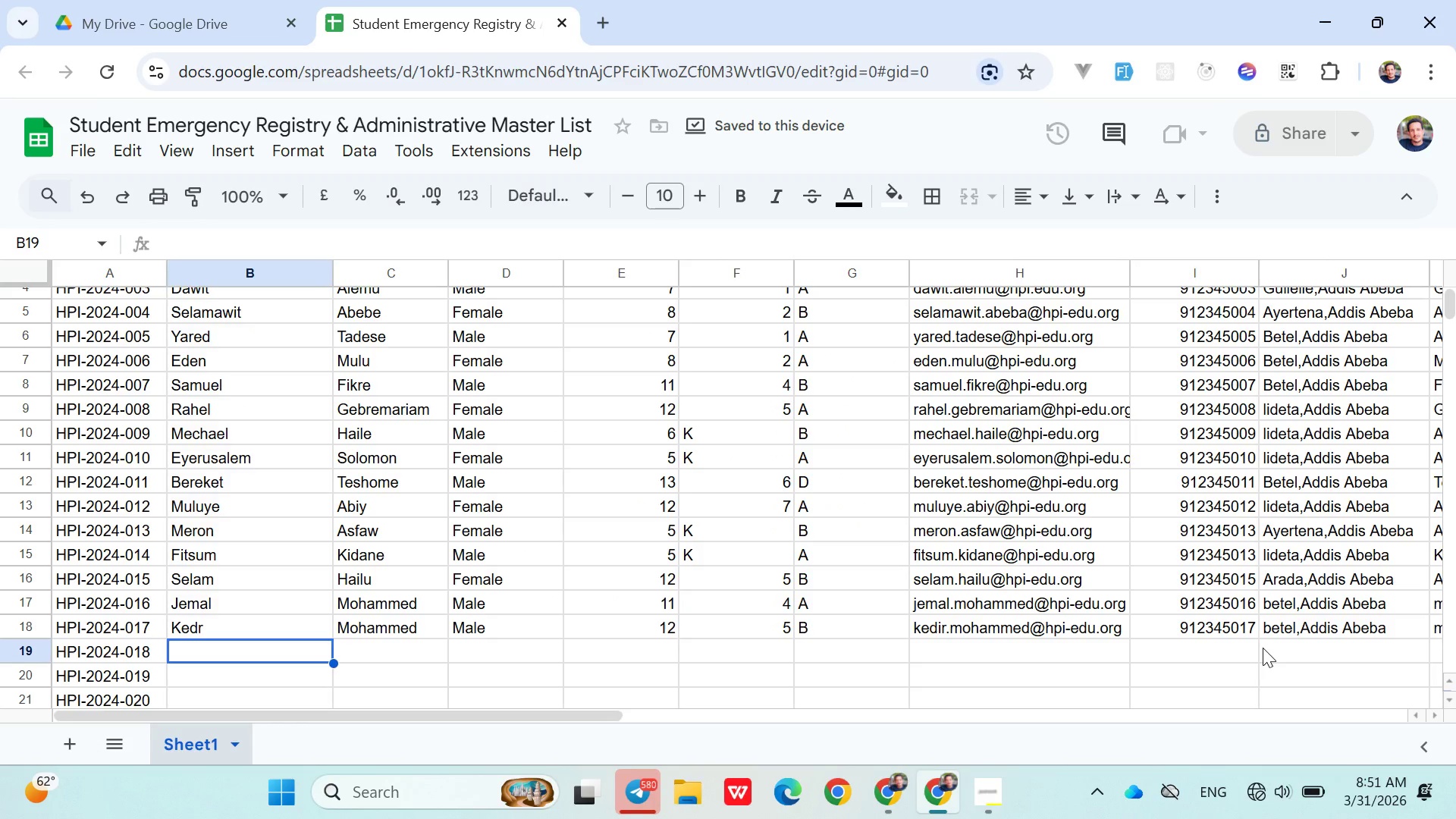 
key(ArrowDown)
 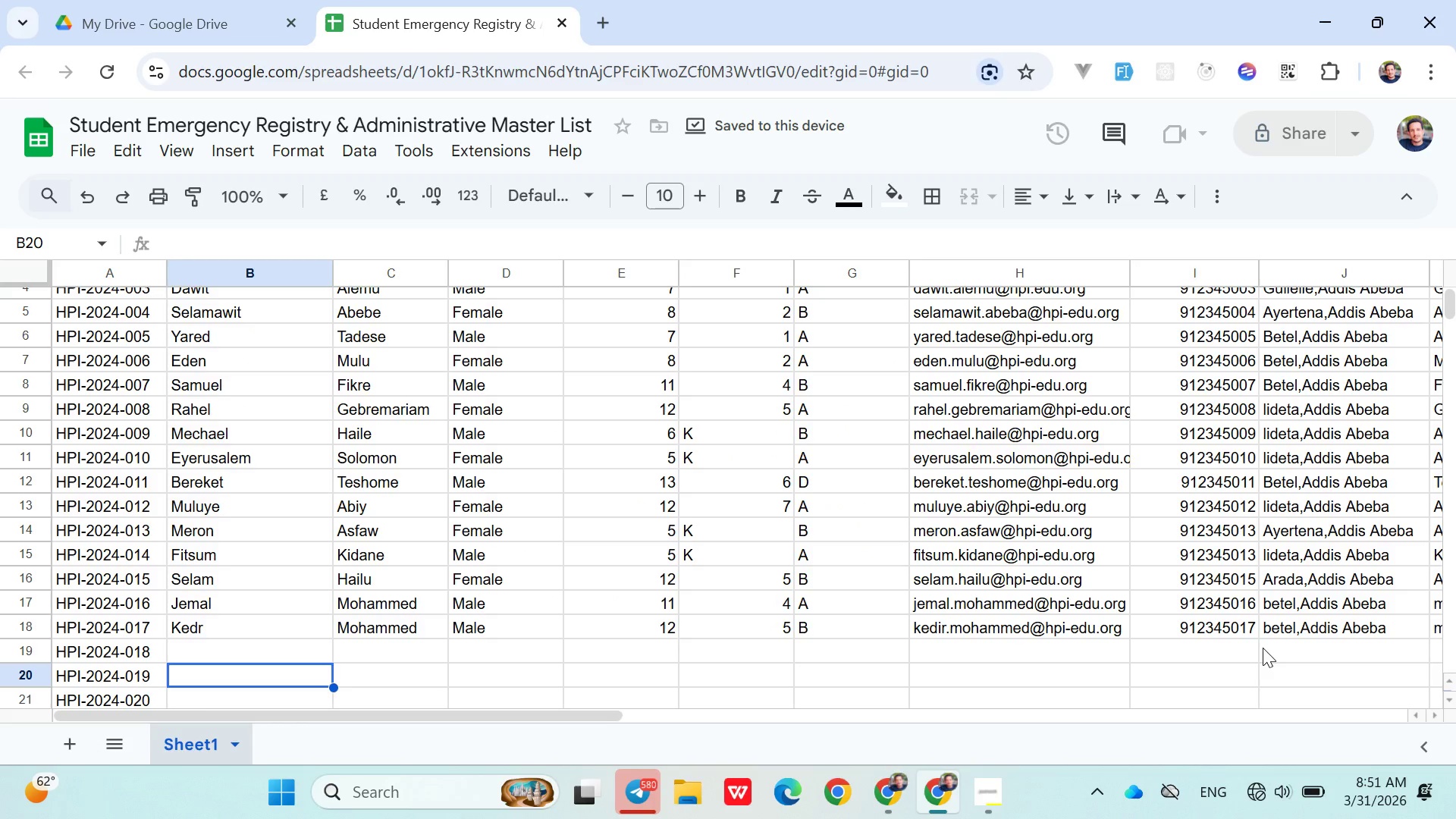 
key(ArrowUp)
 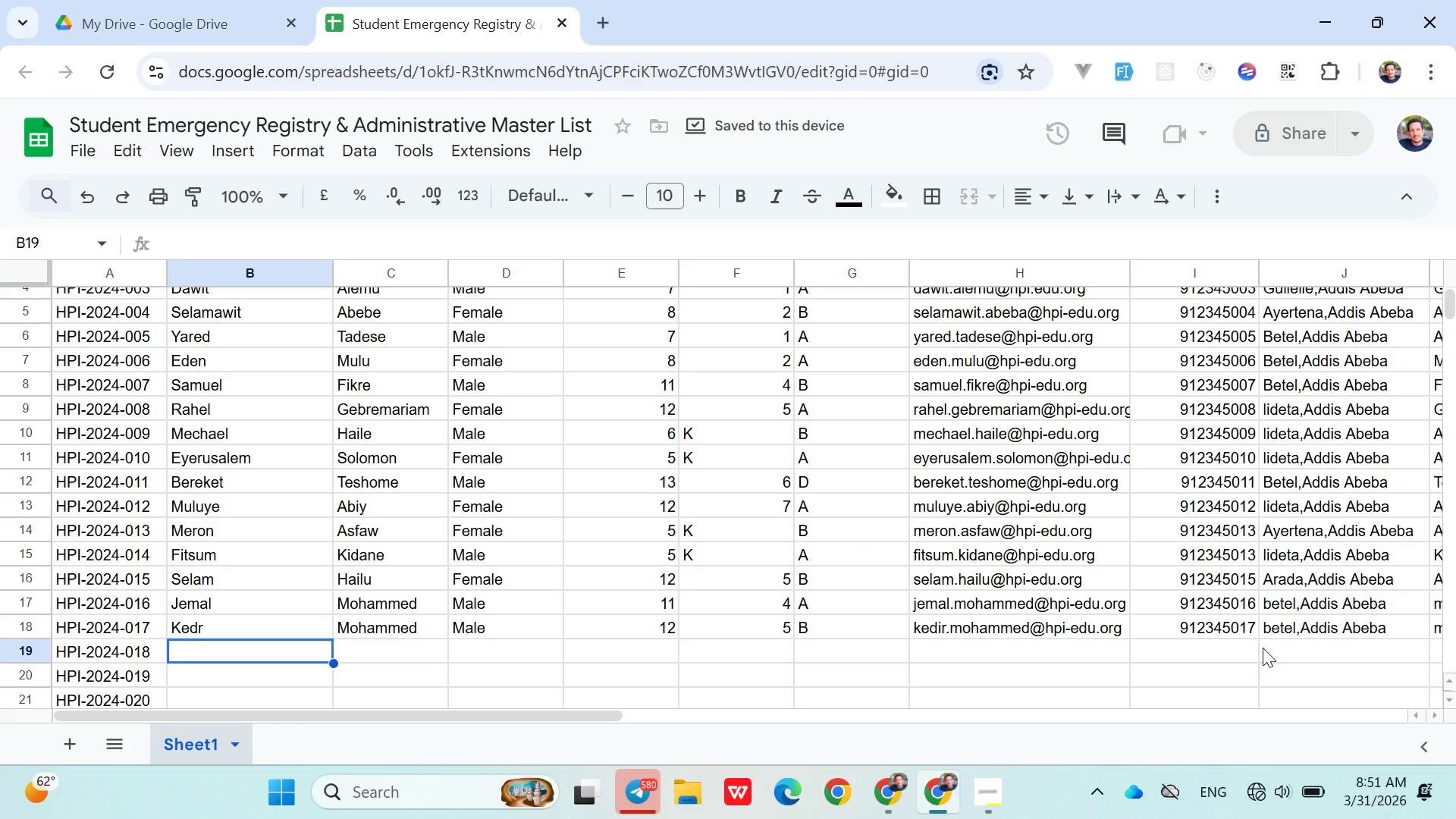 
key(ArrowUp)
 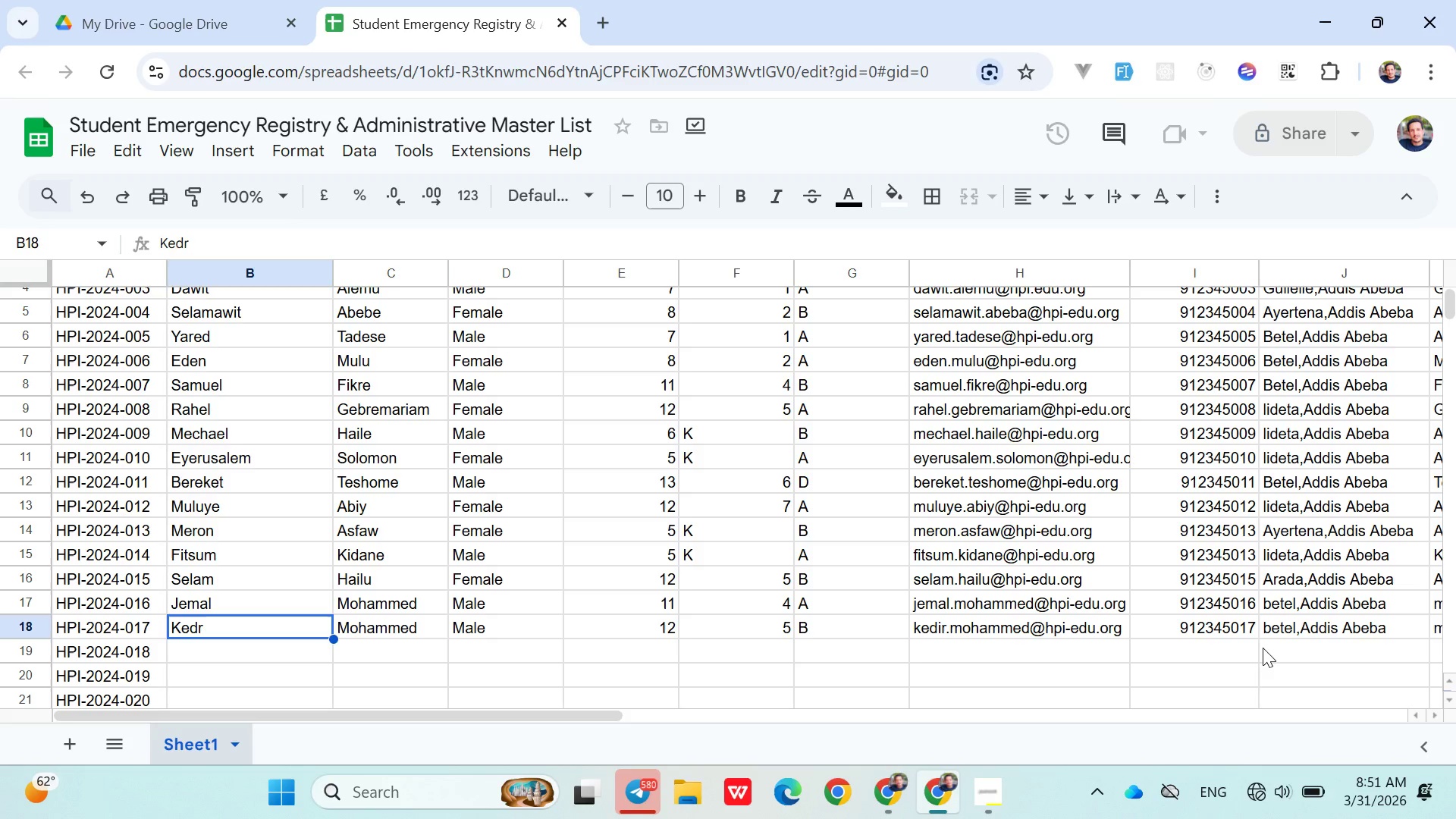 
key(ArrowLeft)
 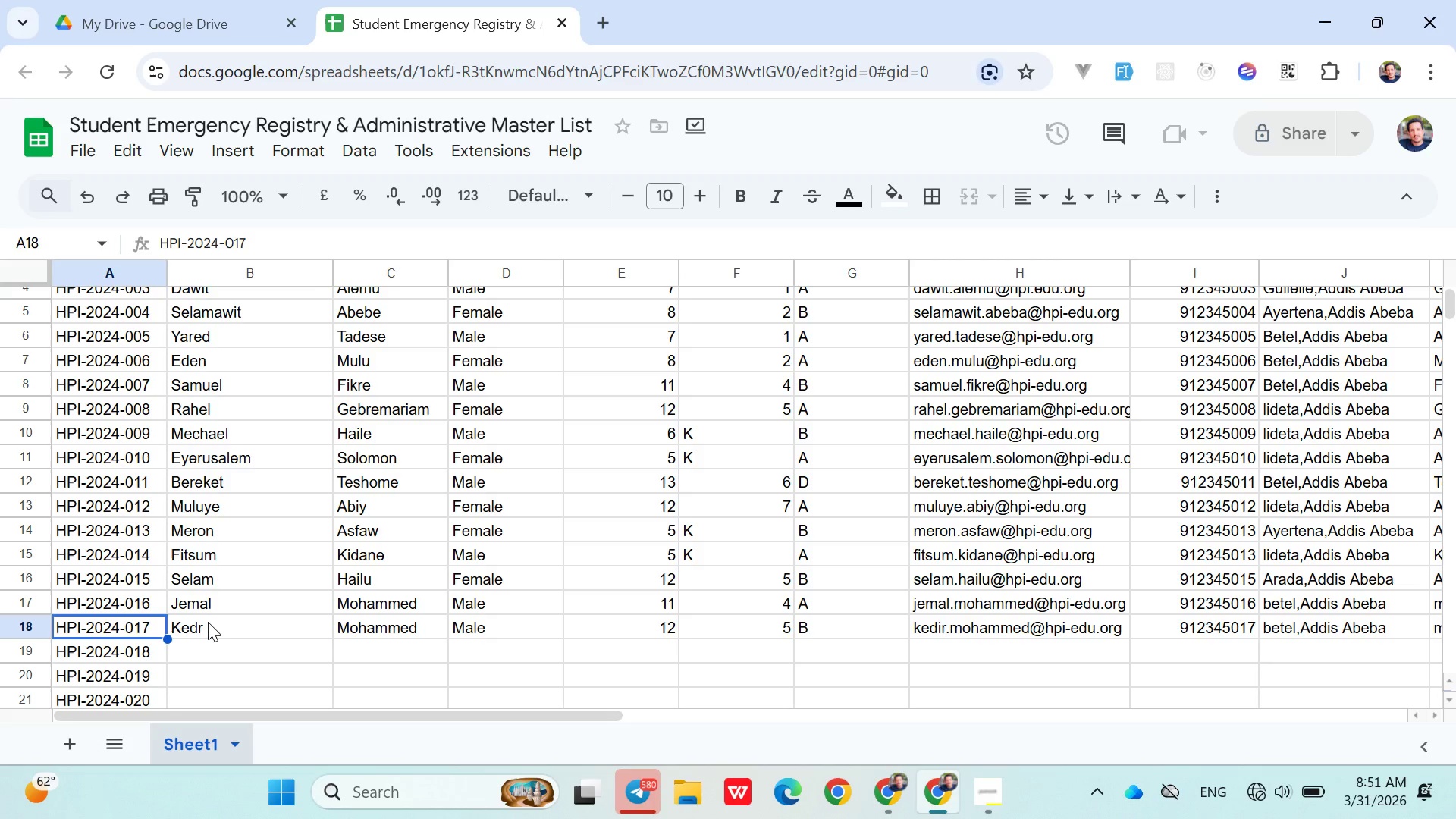 
double_click([207, 620])
 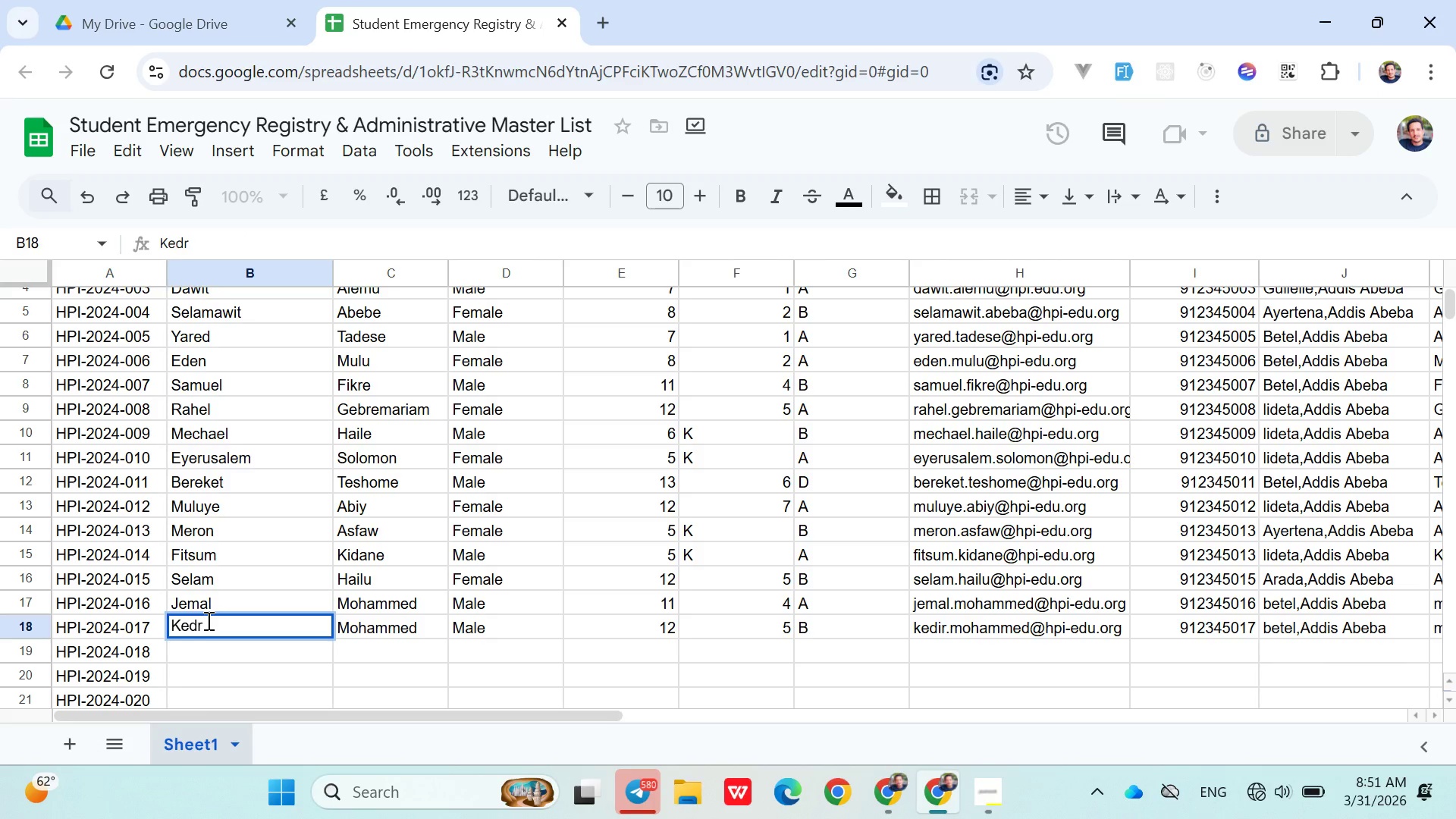 
key(ArrowLeft)
 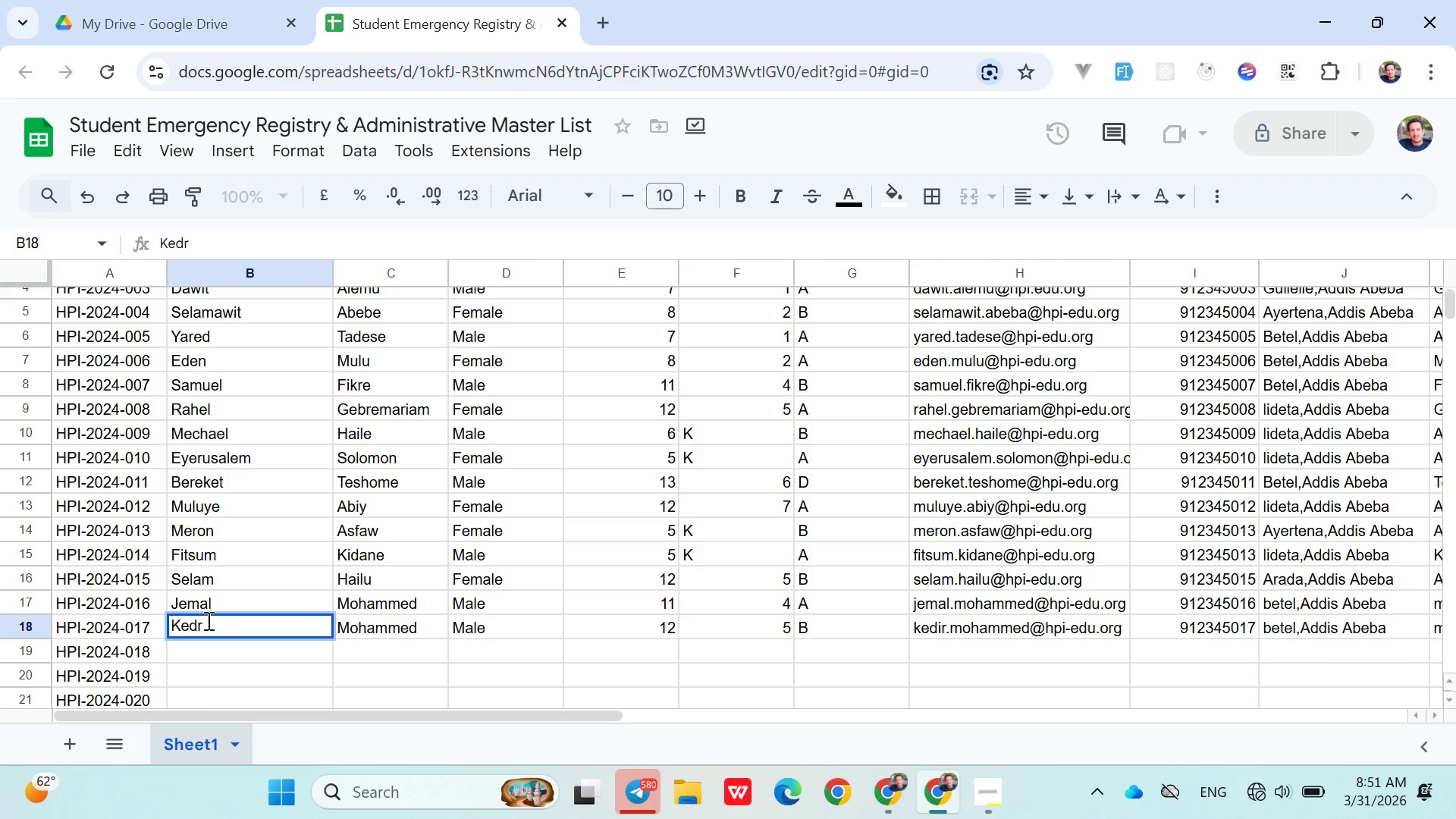 
key(I)
 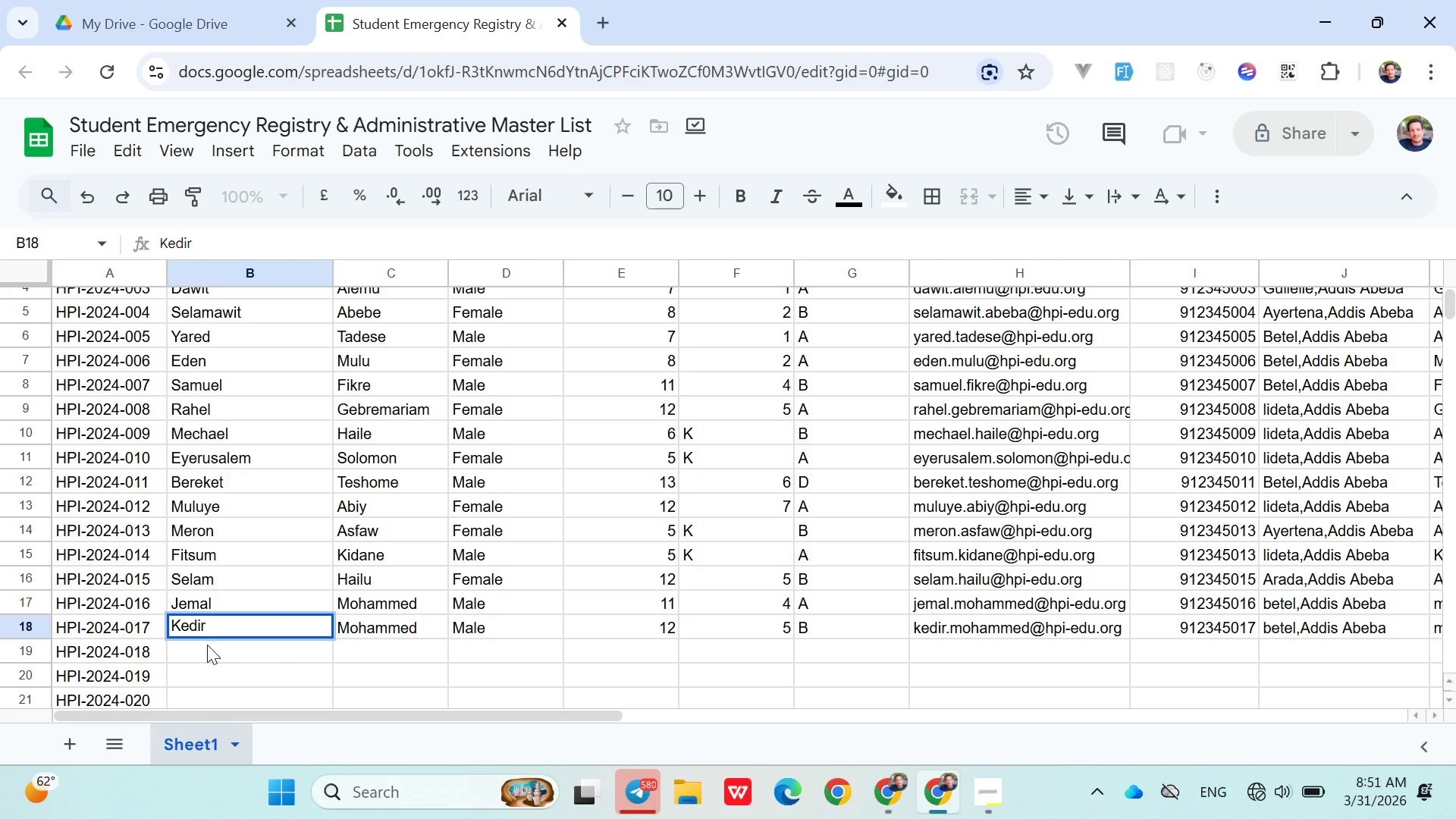 
left_click([206, 645])
 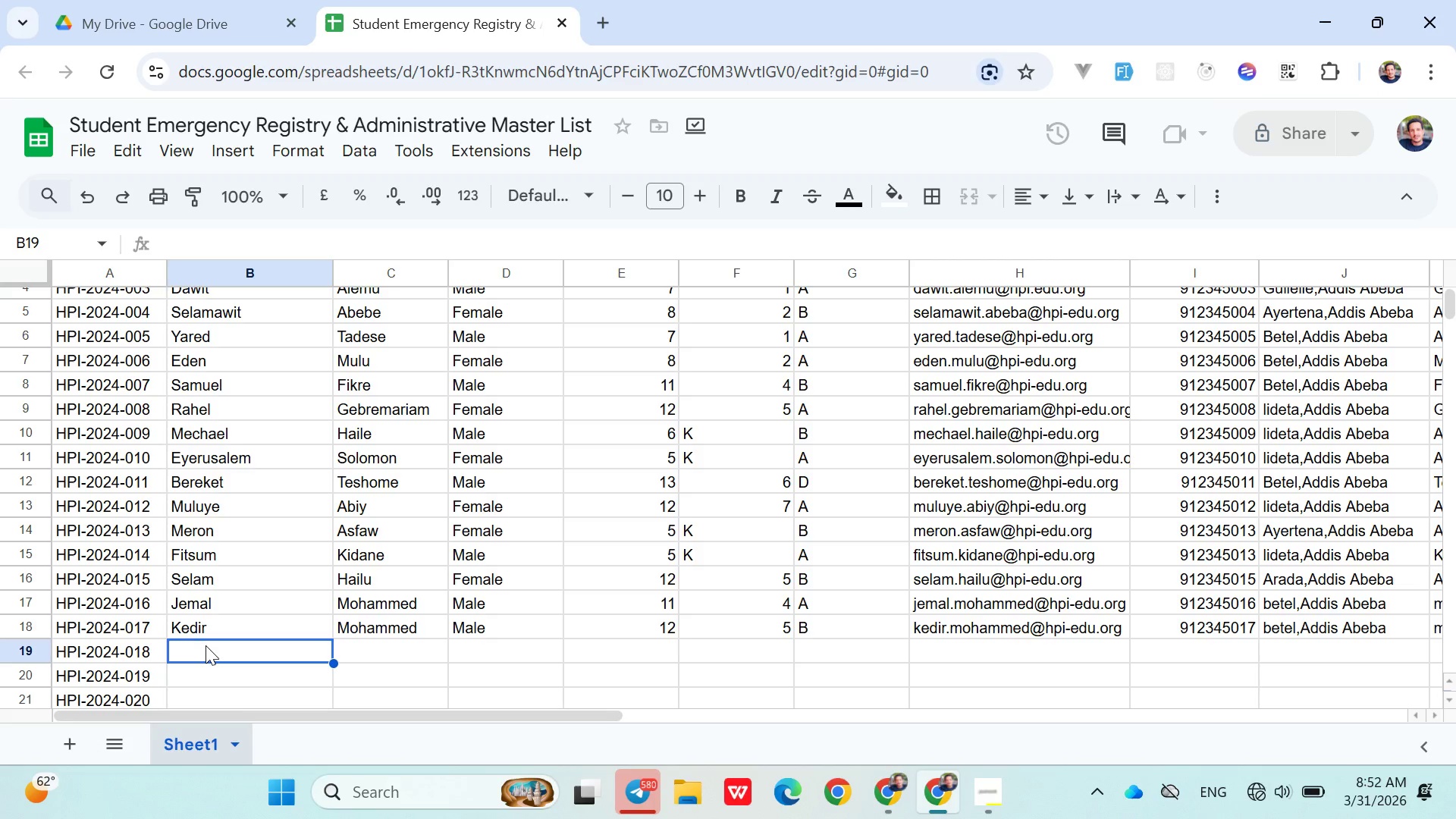 
wait(11.69)
 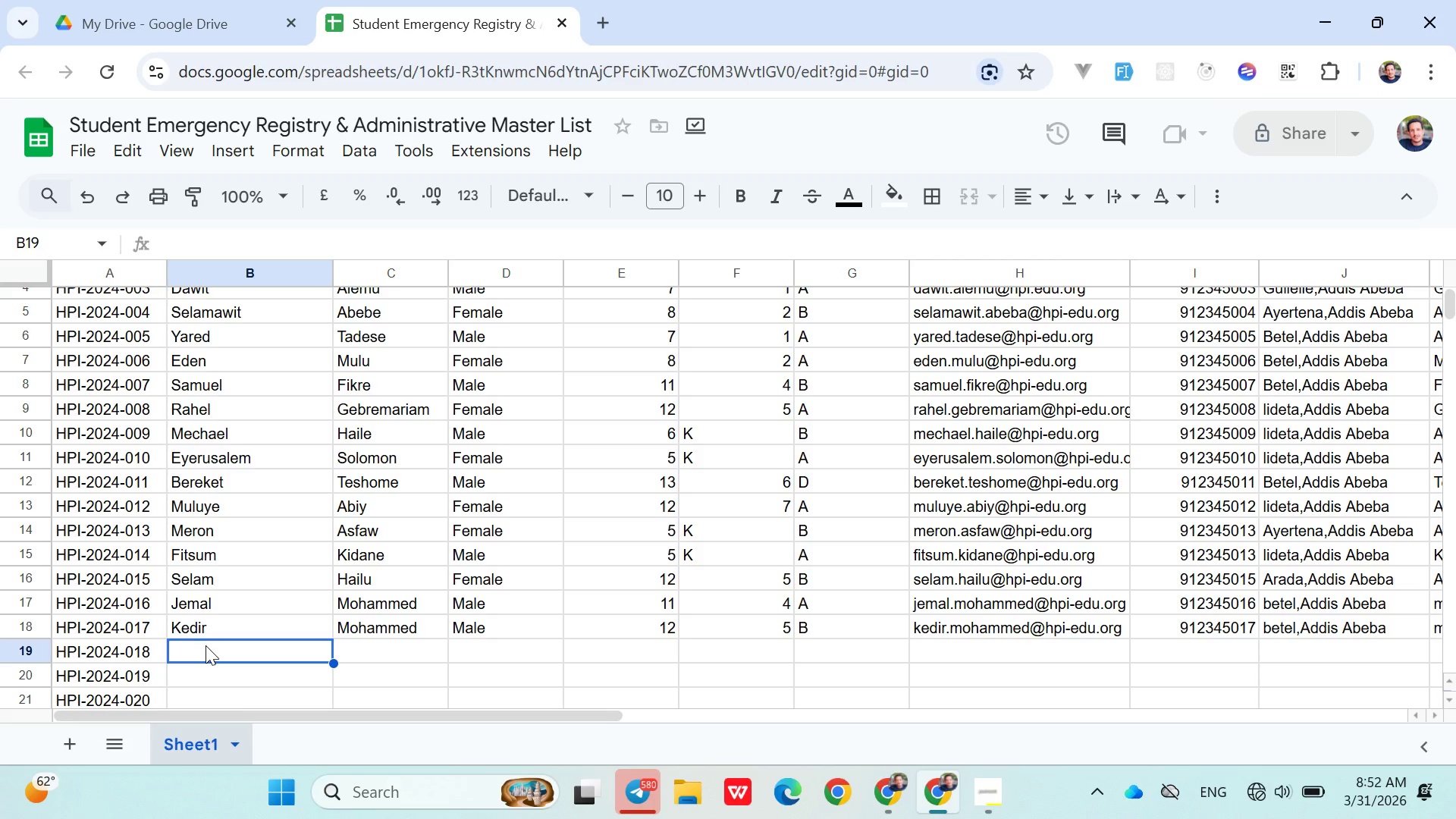 
hold_key(key=ShiftLeft, duration=0.31)
 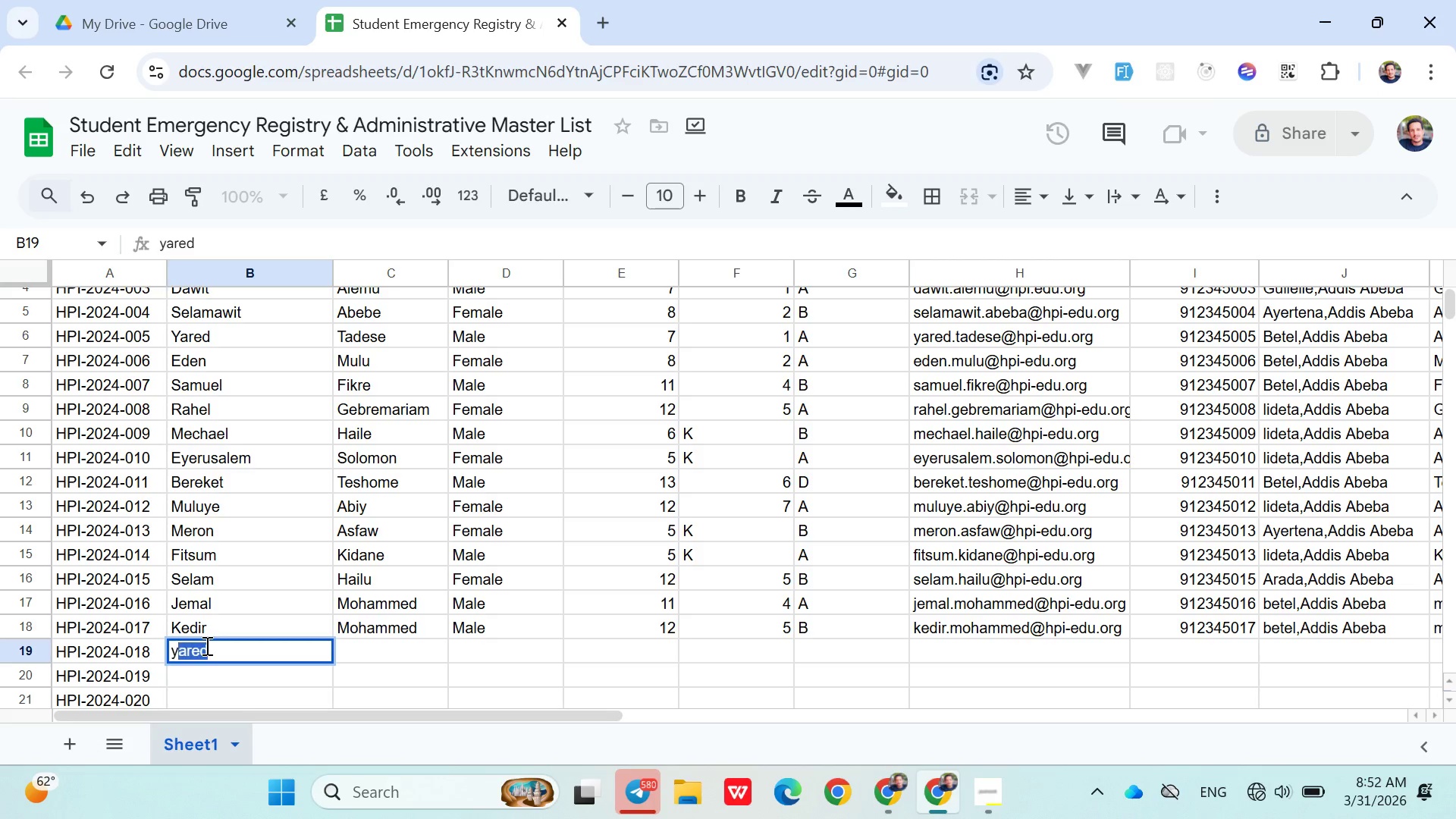 
type(yonas)
 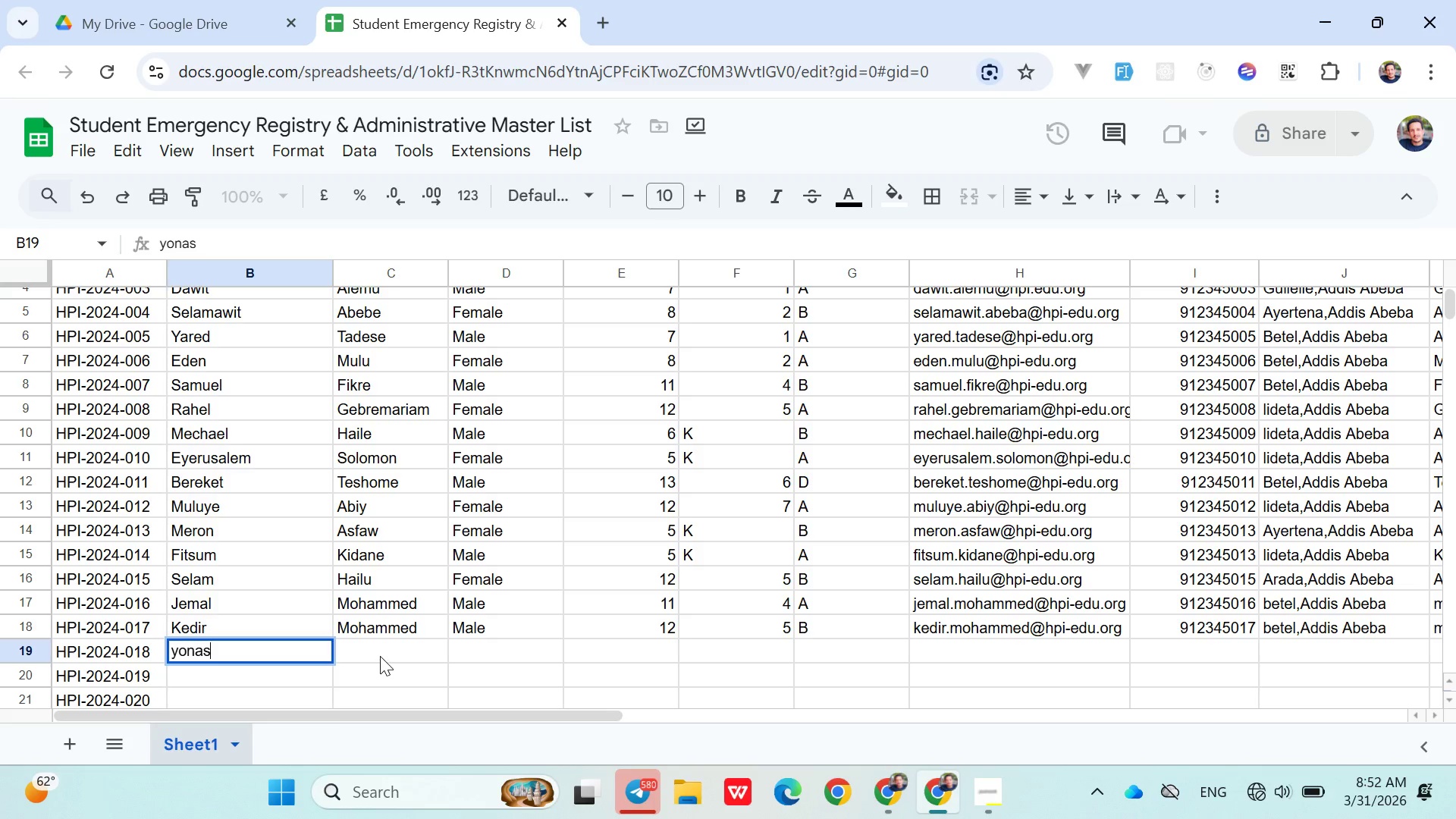 
left_click([380, 655])
 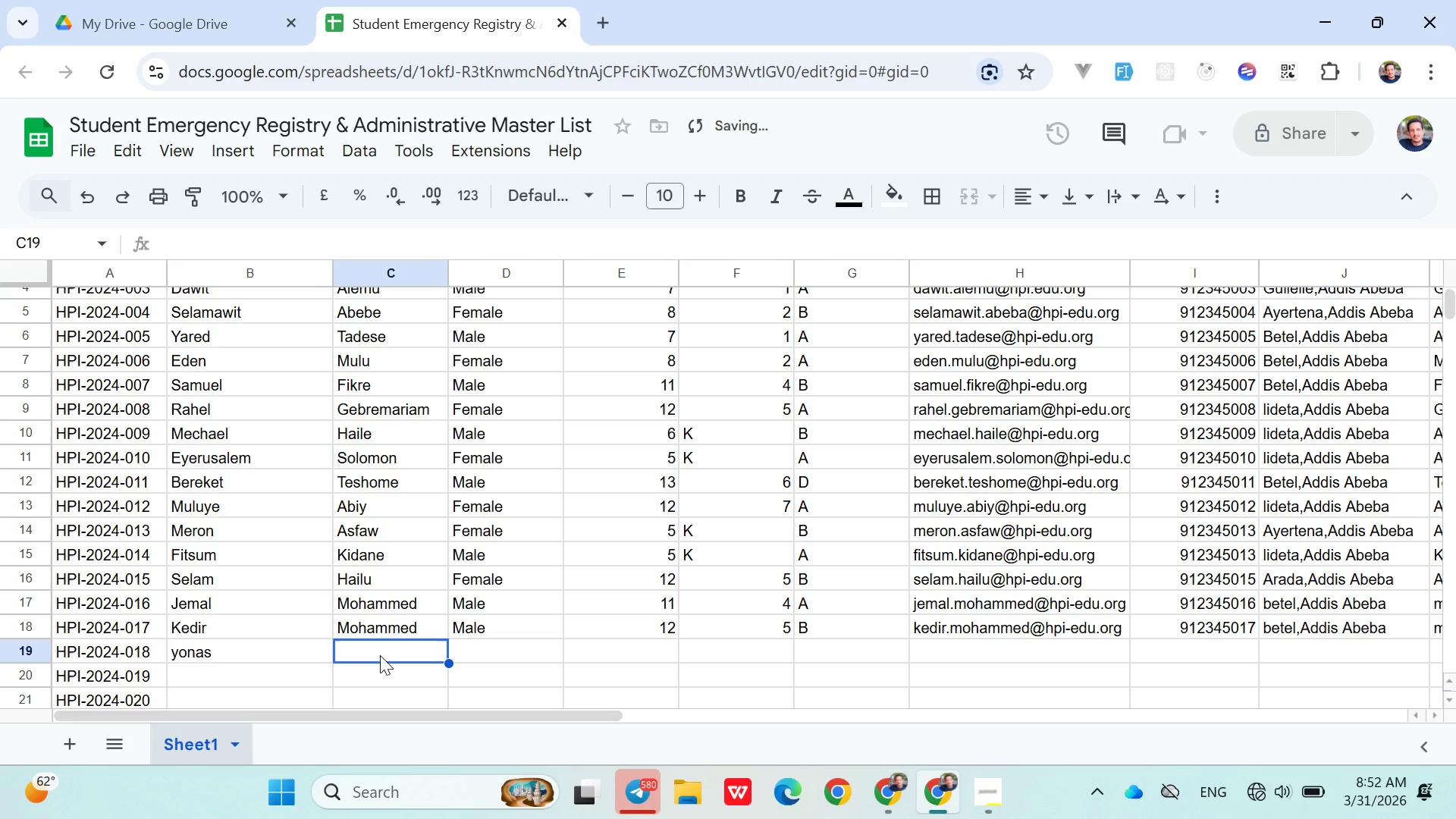 
type(Girma)
 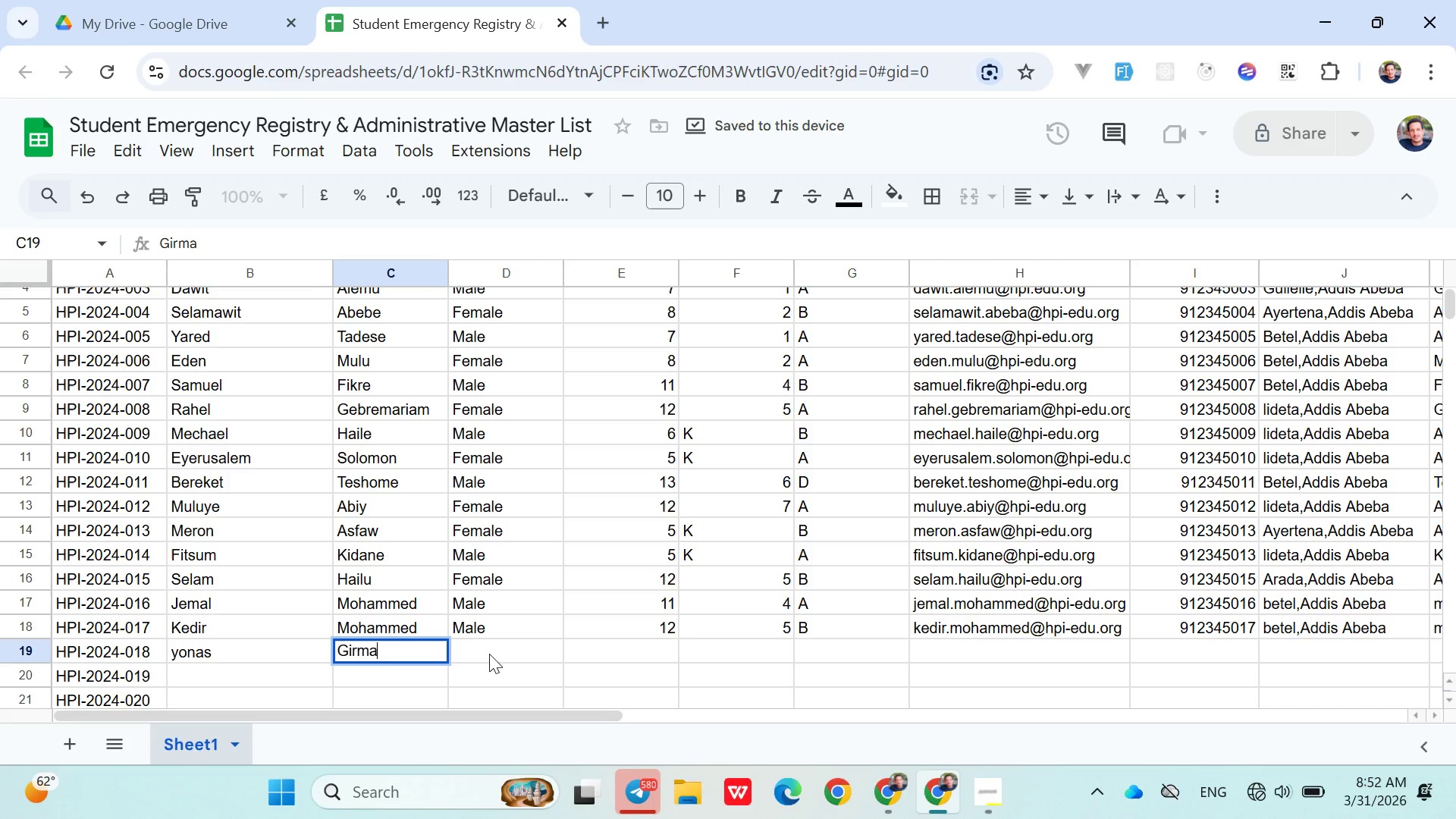 
left_click([488, 650])
 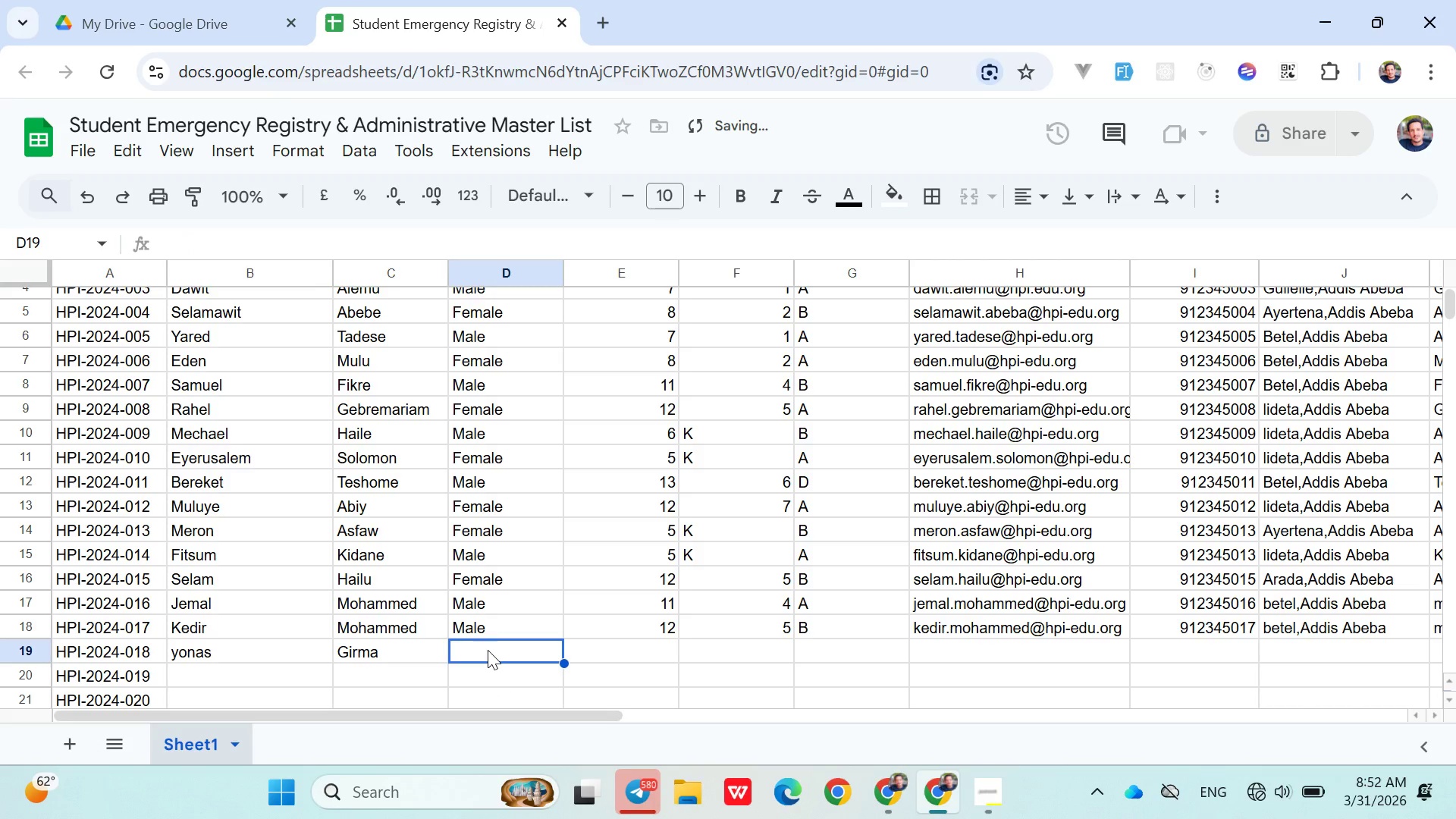 
type(Ma)
 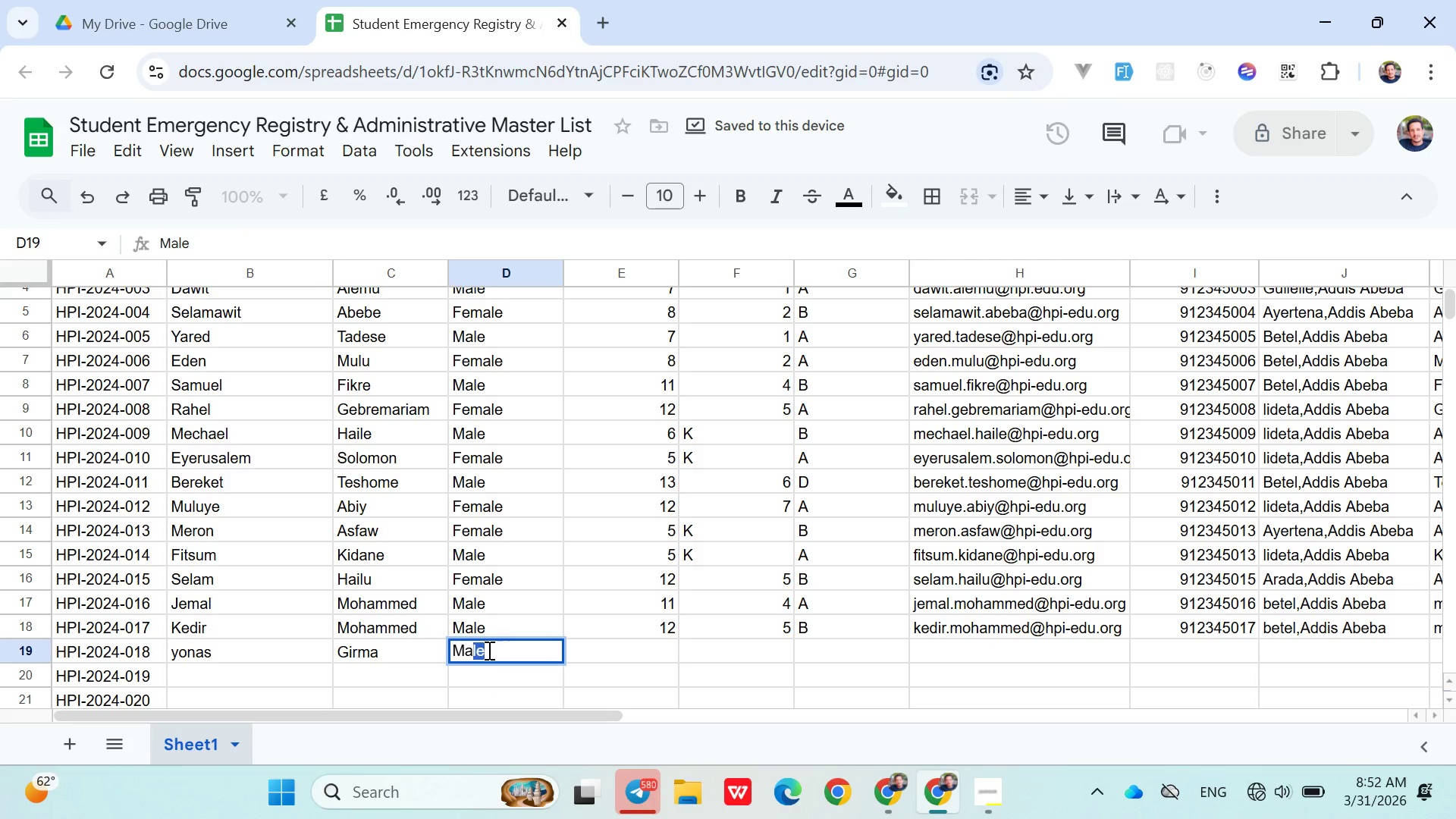 
key(ArrowRight)
 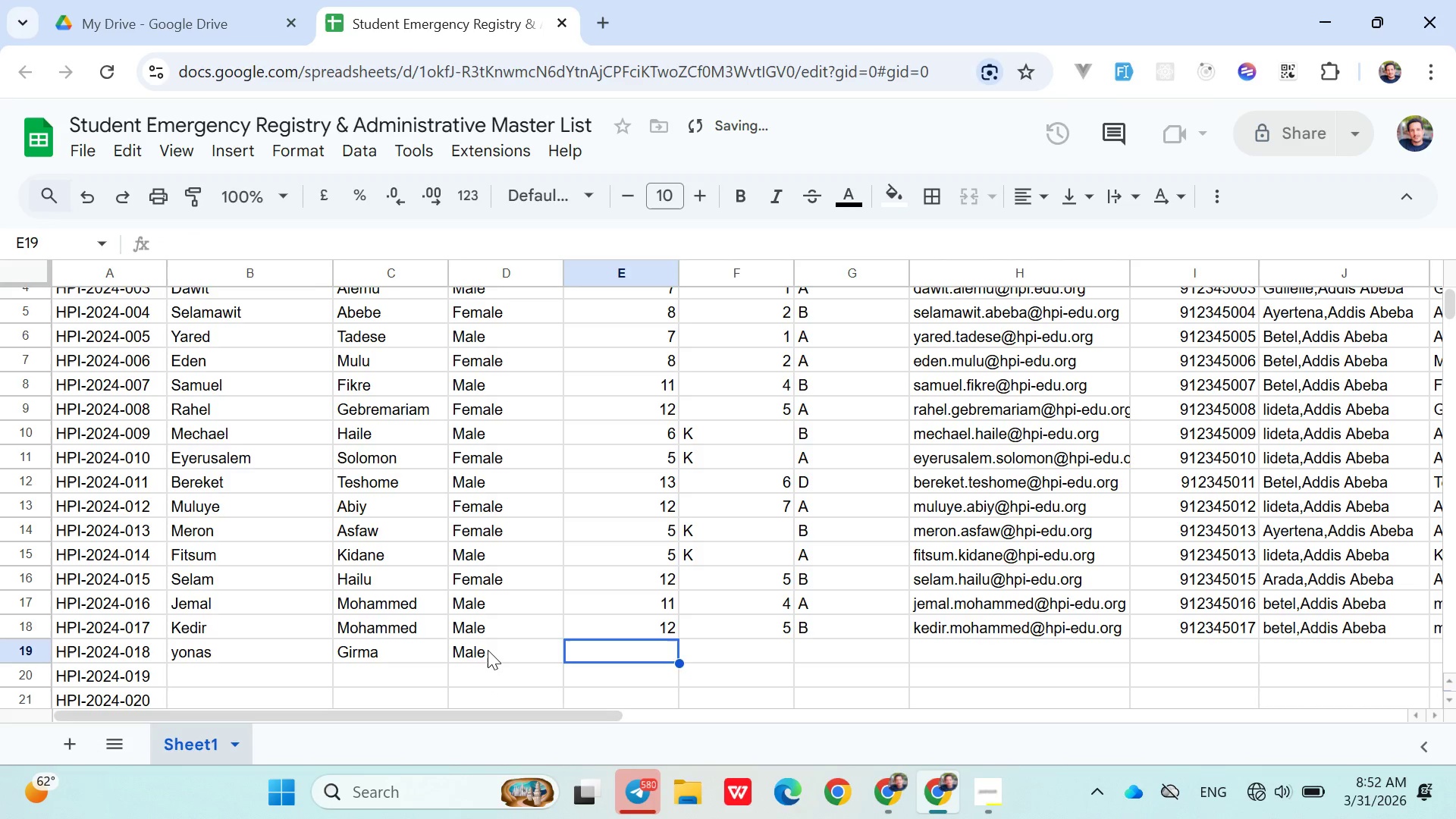 
type(12)
 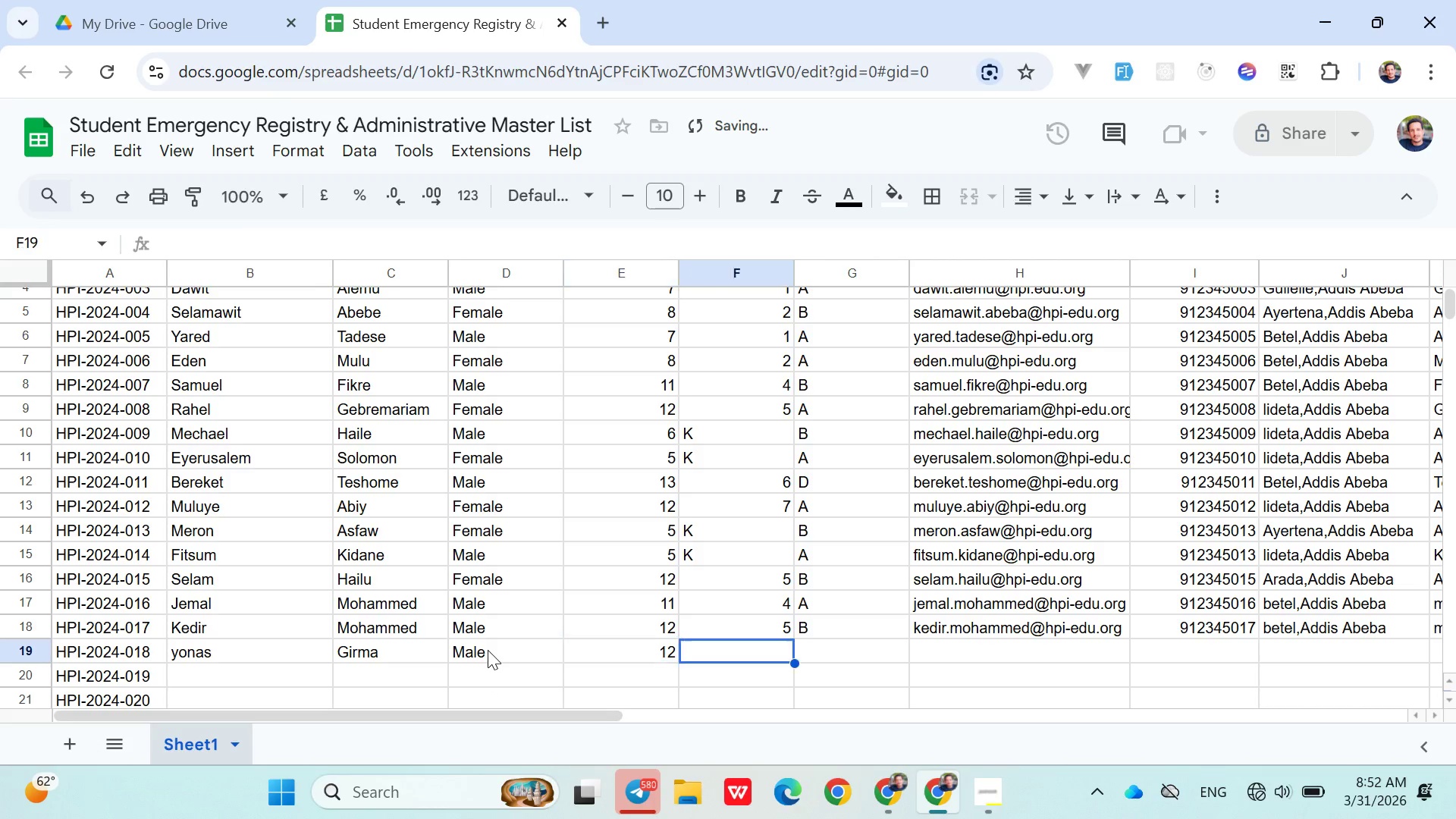 
key(ArrowRight)
 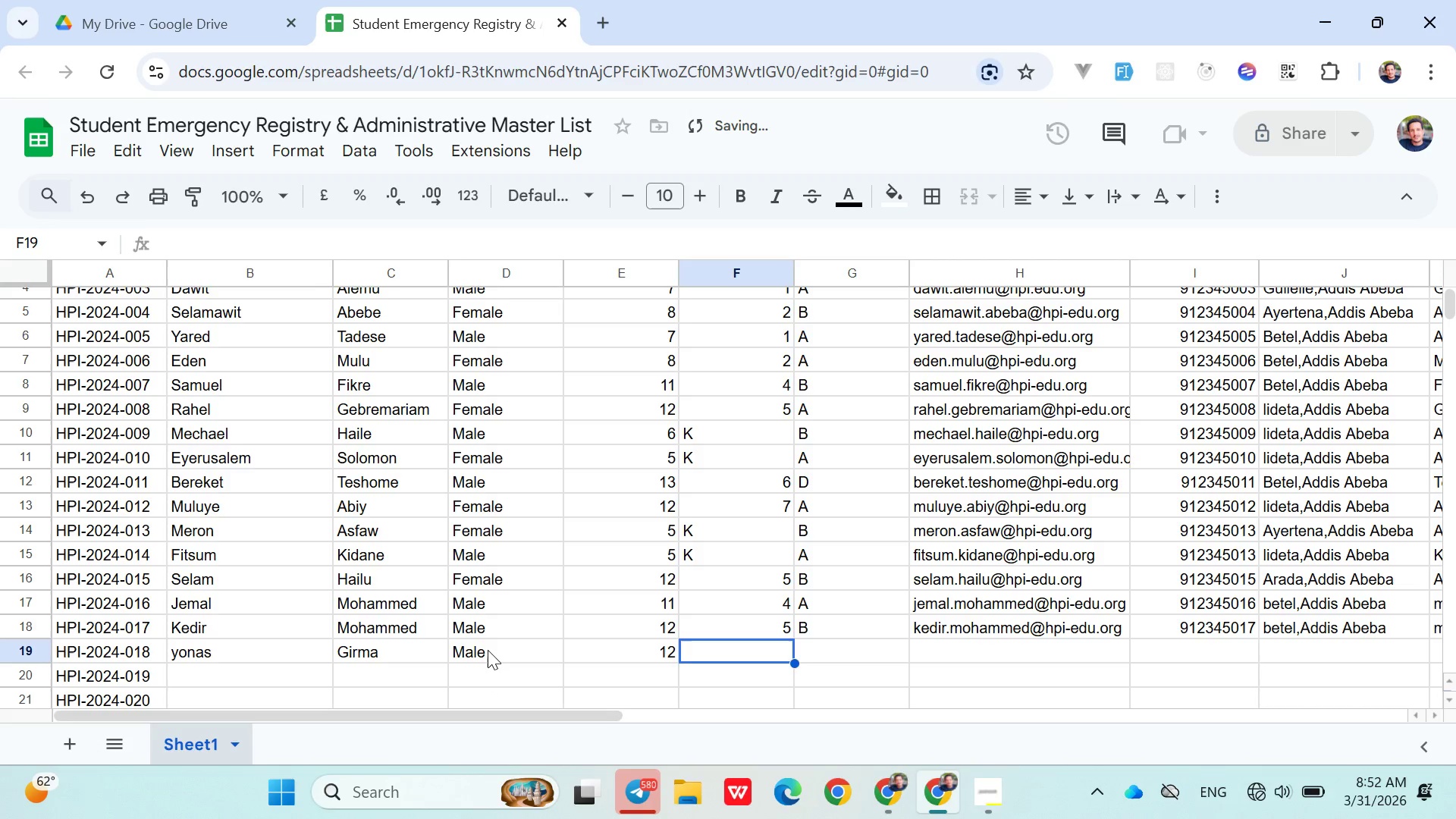 
key(5)
 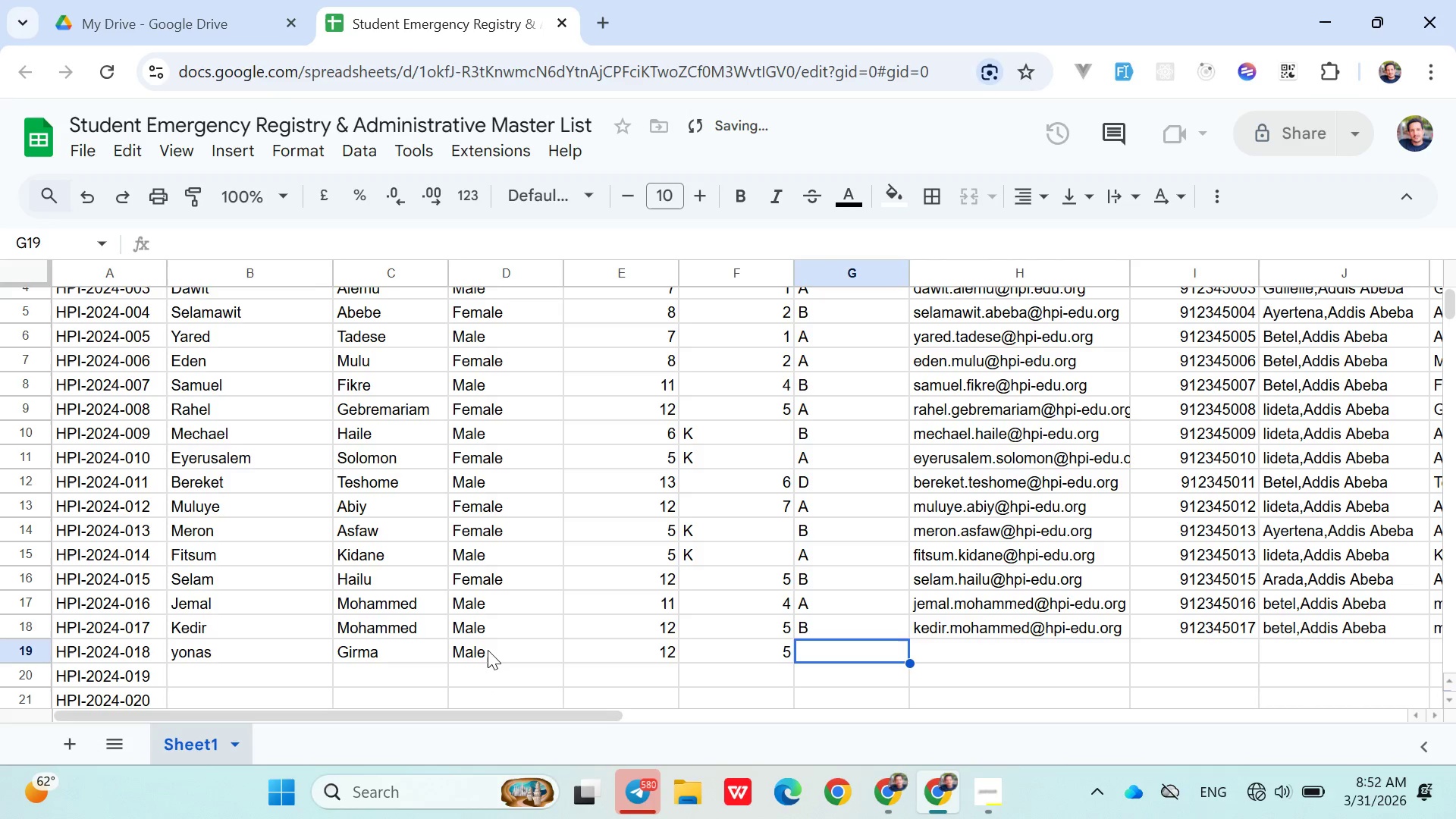 
key(ArrowRight)
 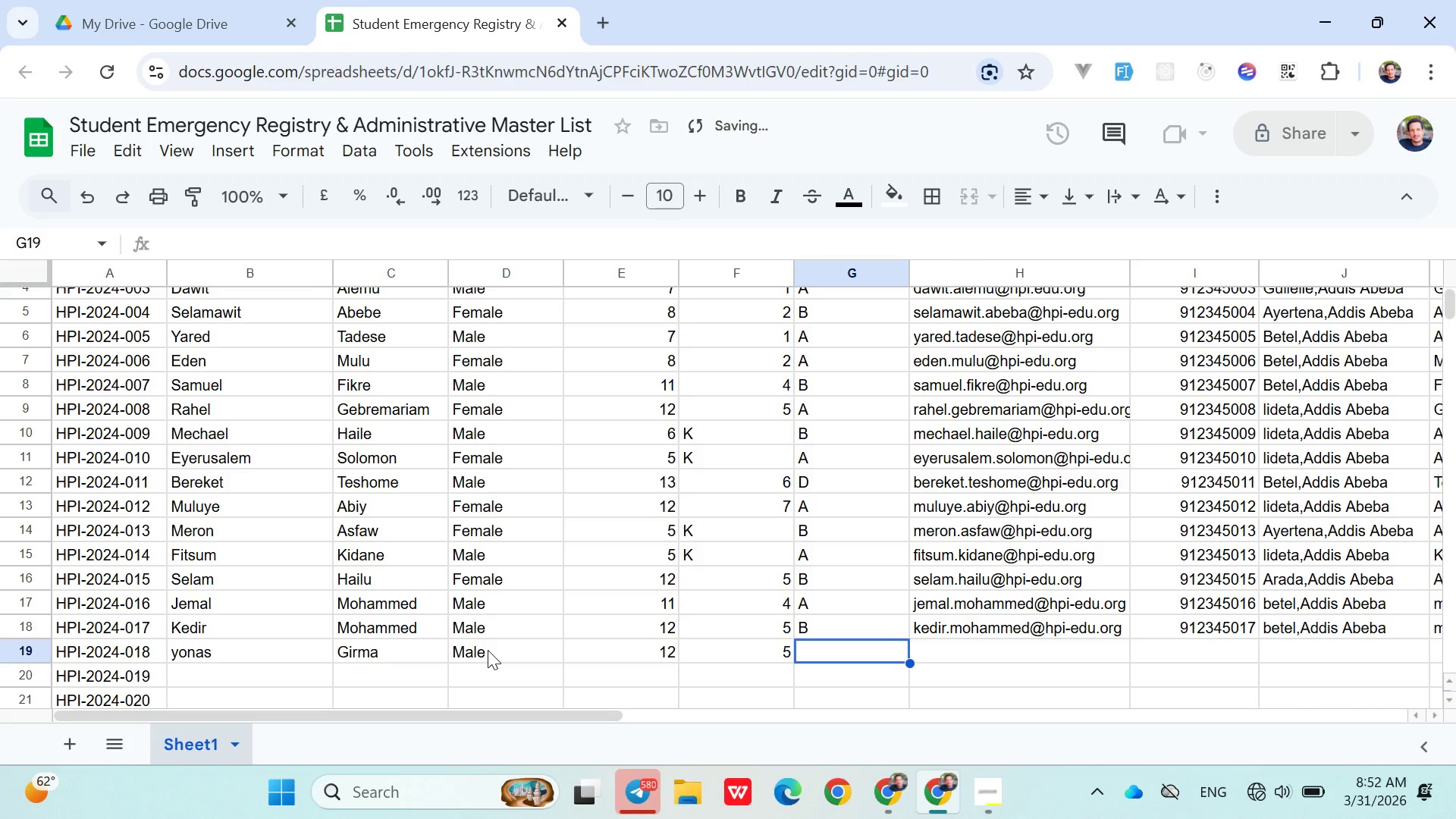 
key(Shift+A)
 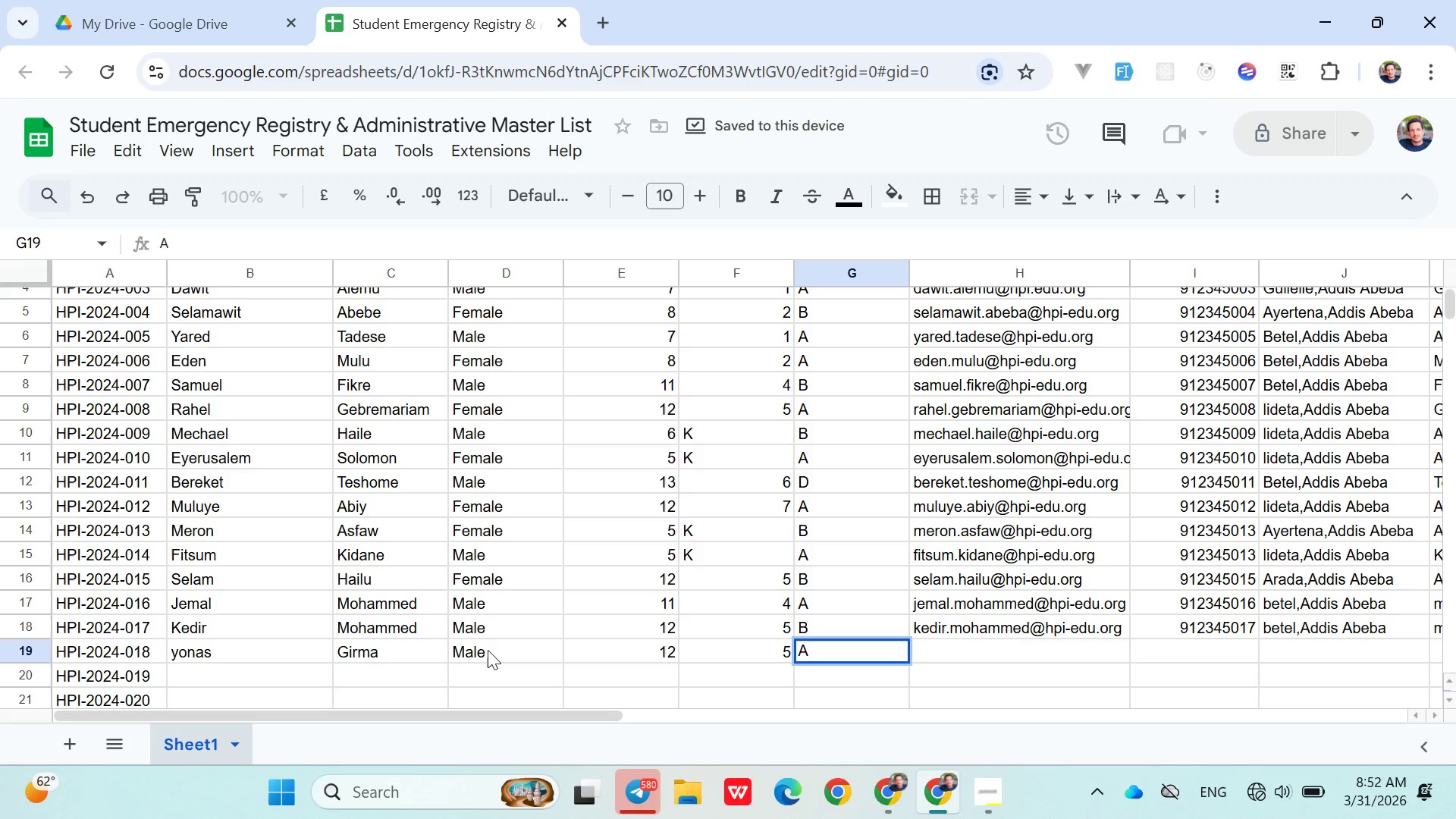 
key(ArrowRight)
 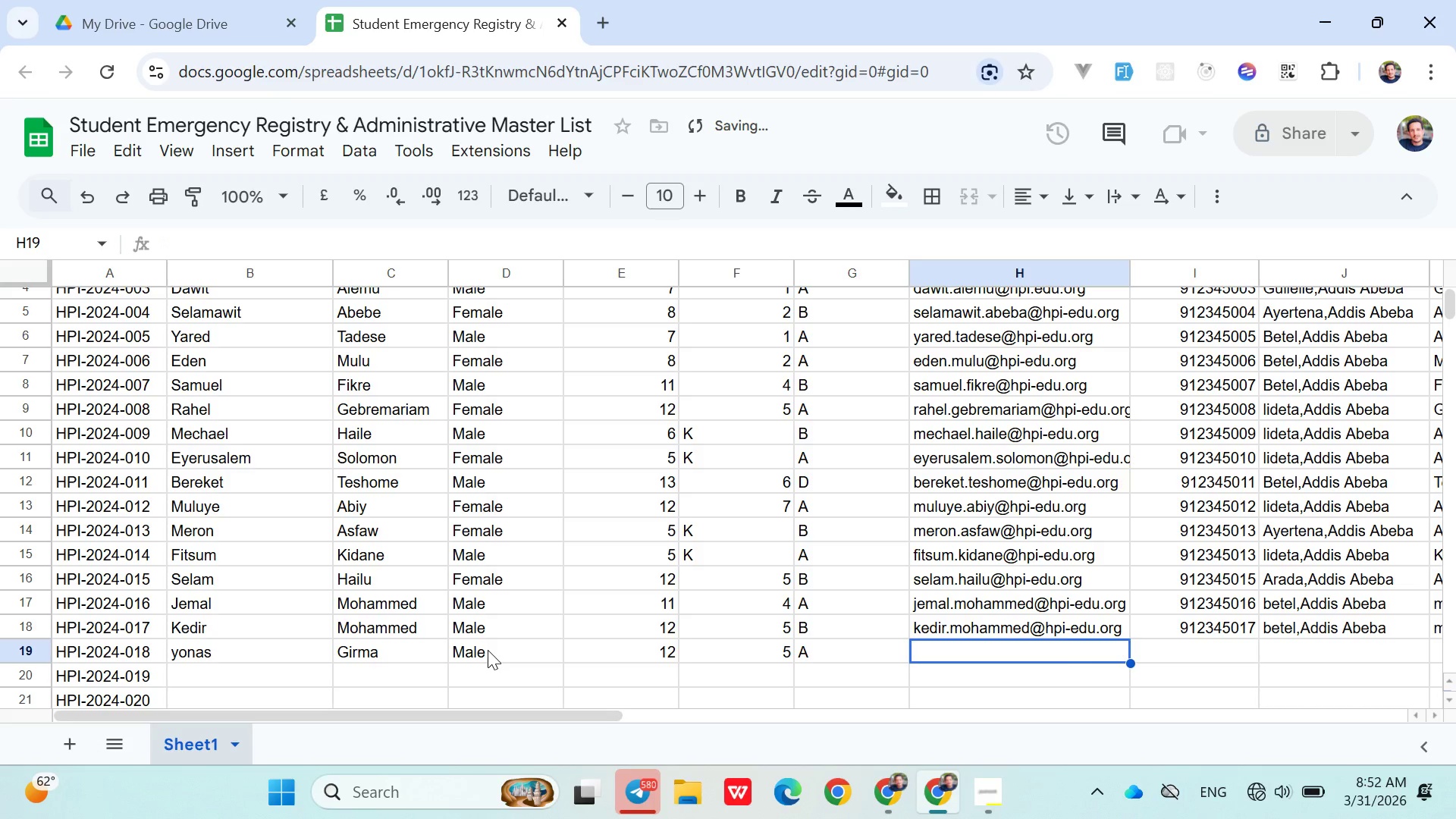 
type(yonas)
 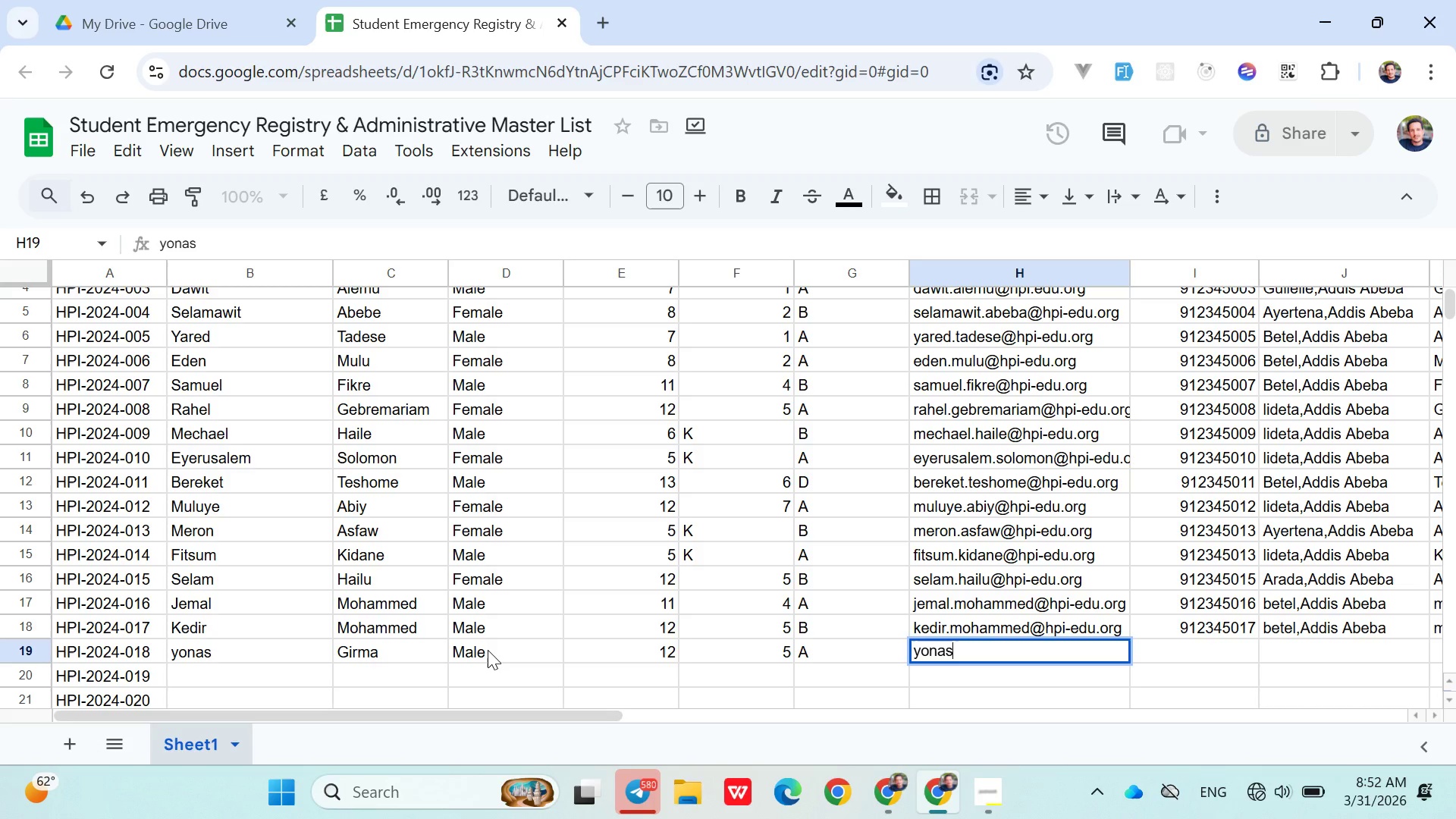 
wait(8.06)
 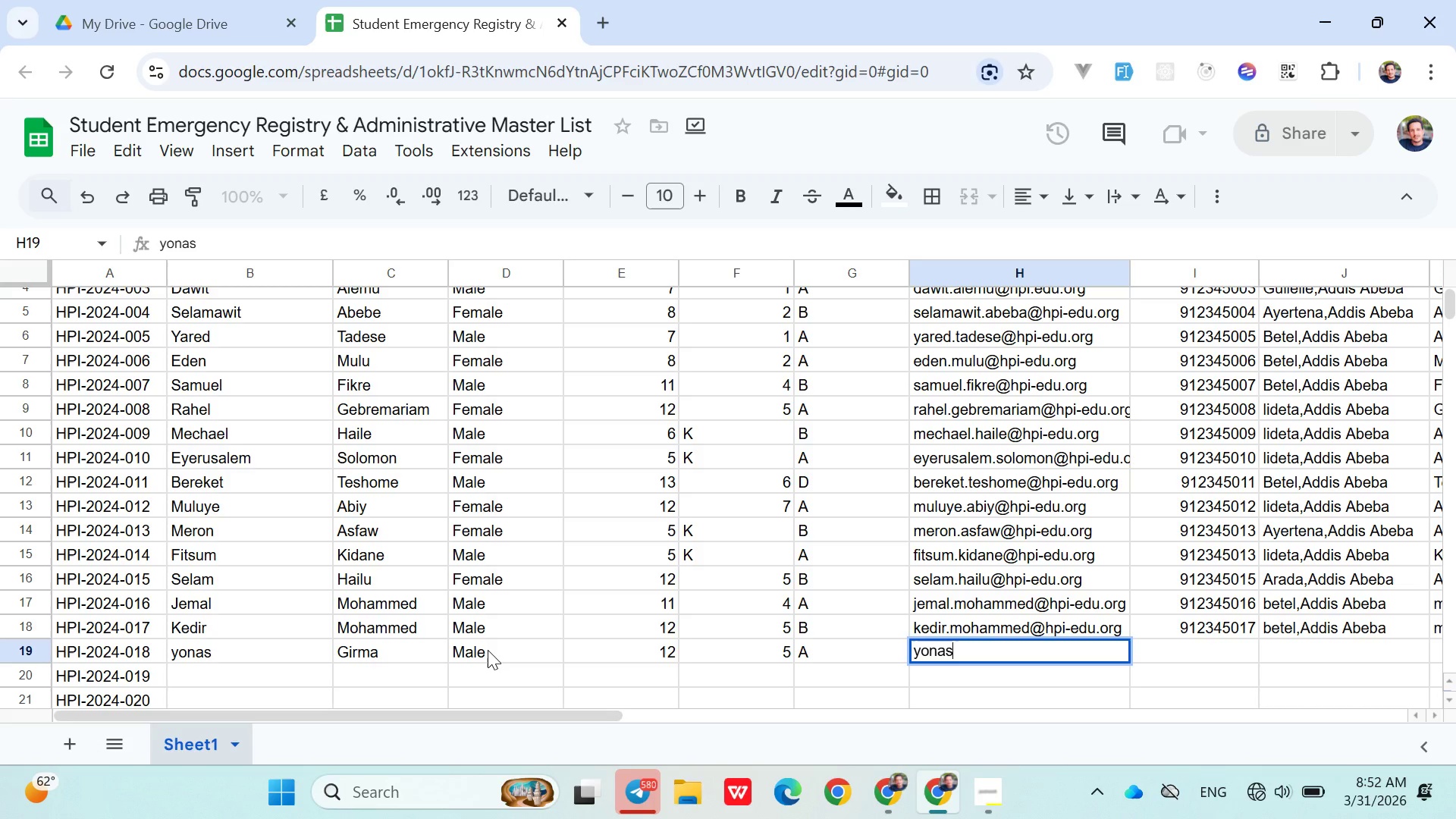 
type(.girma@hpi-edu.org)
 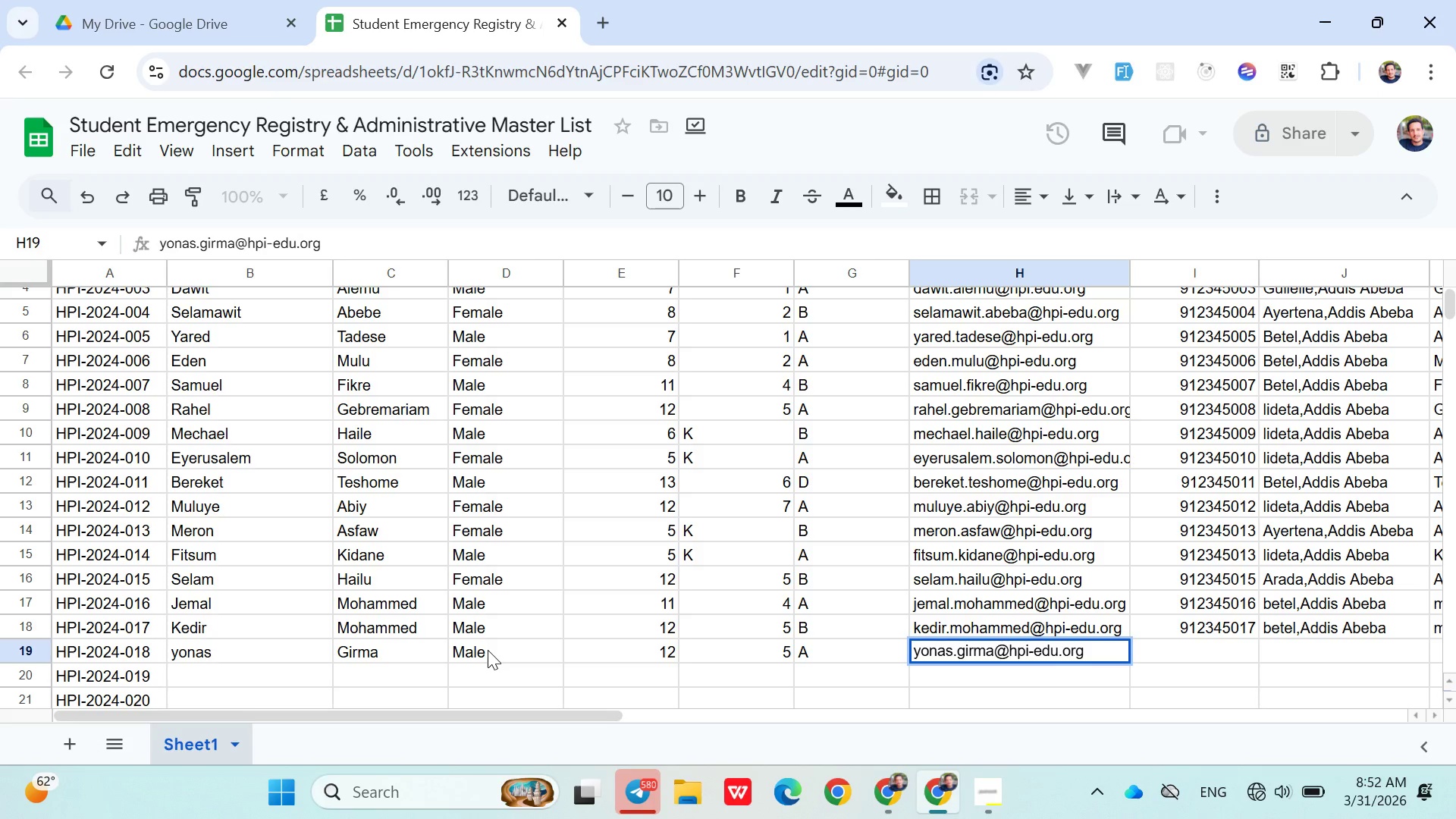 
key(ArrowRight)
 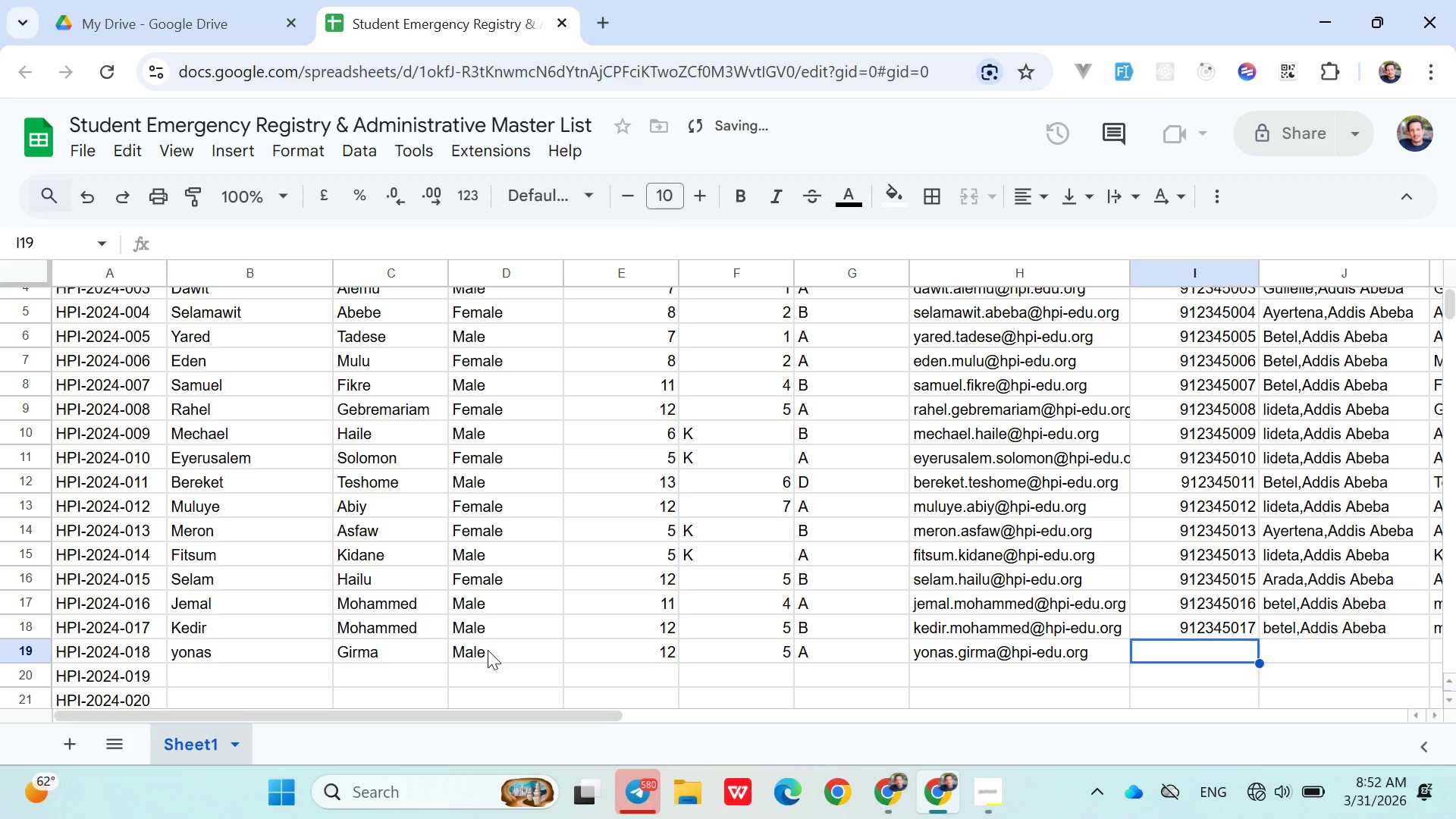 
type(0912345018)
 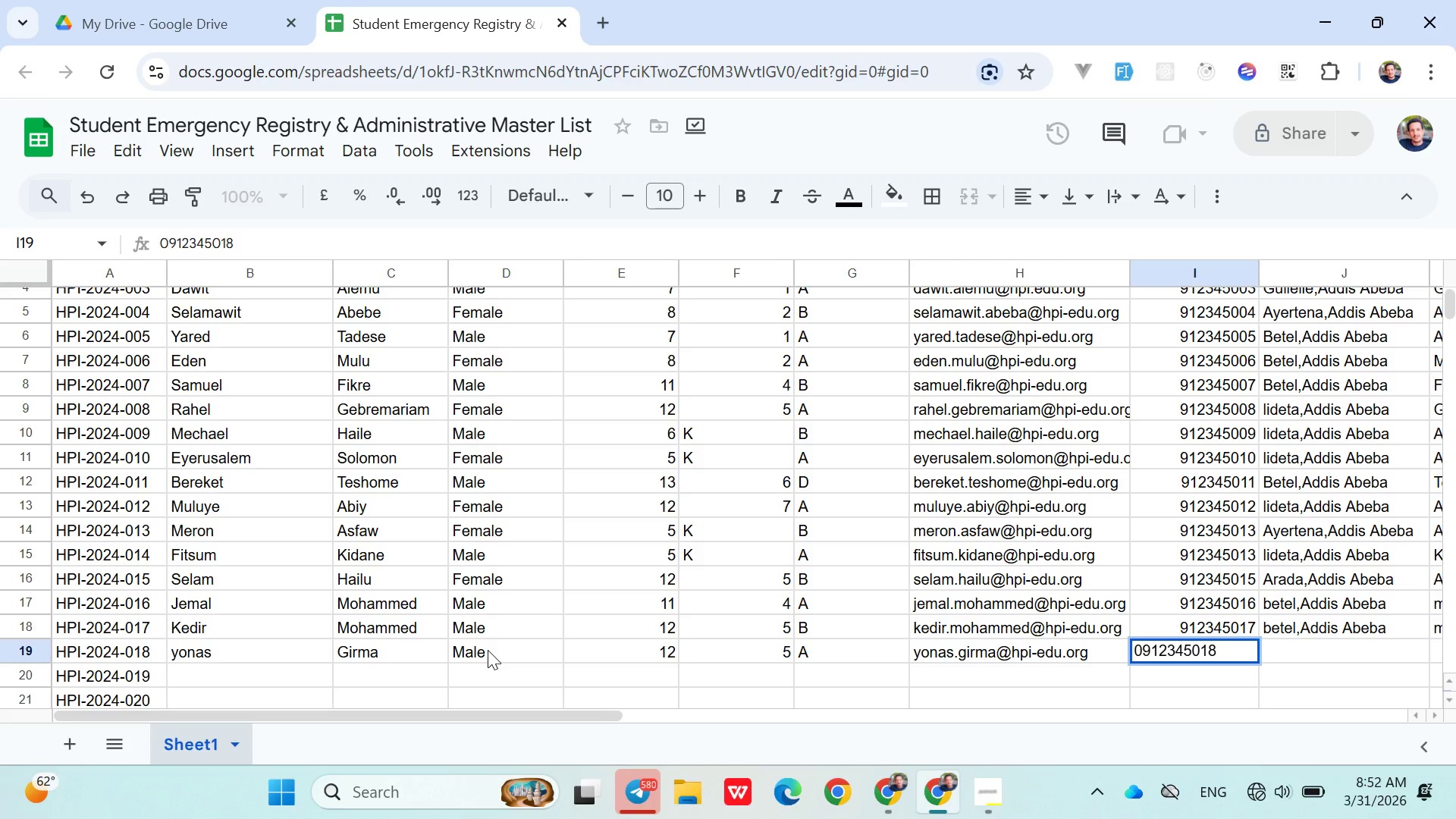 
wait(10.03)
 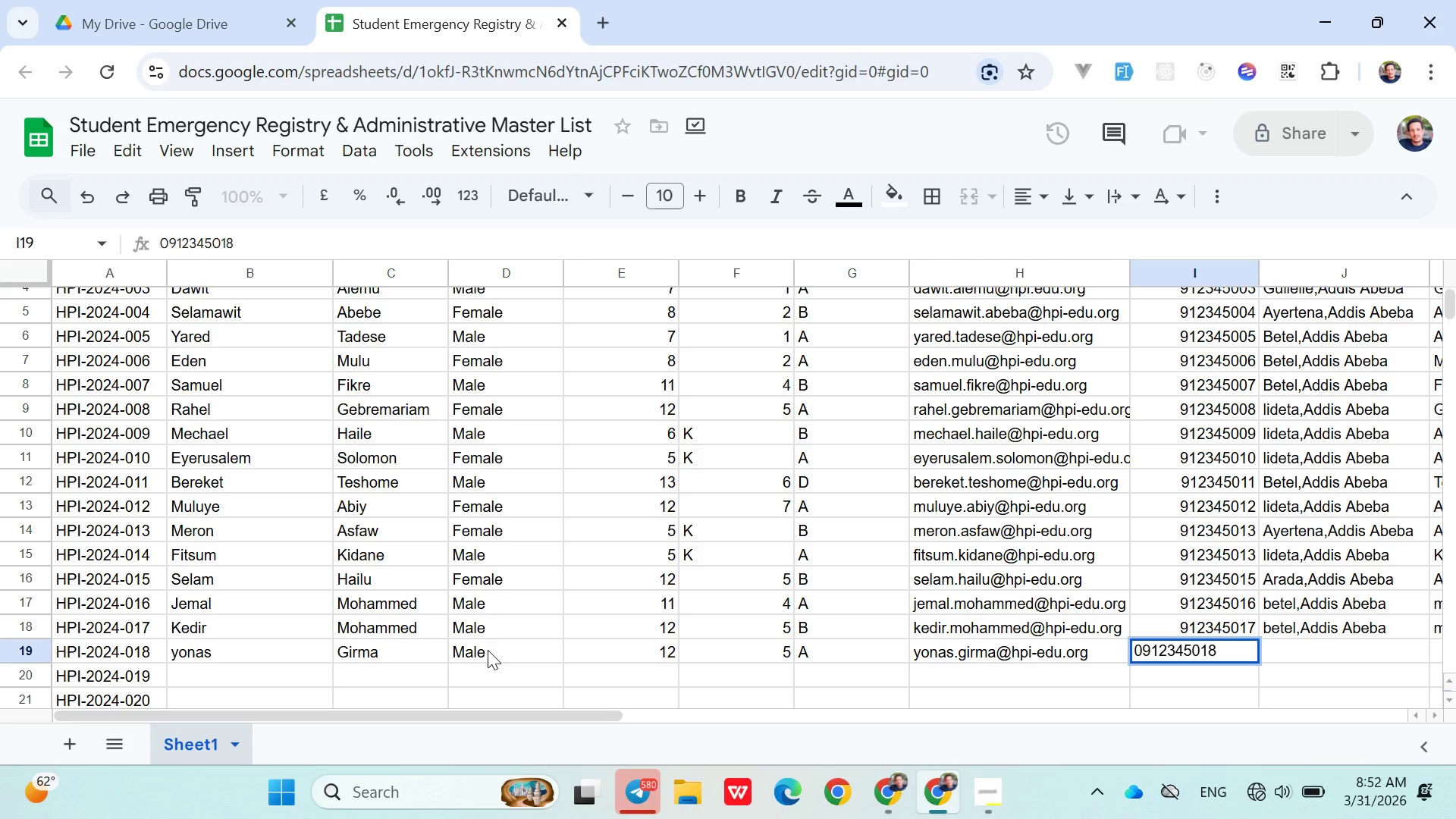 
key(ArrowRight)
 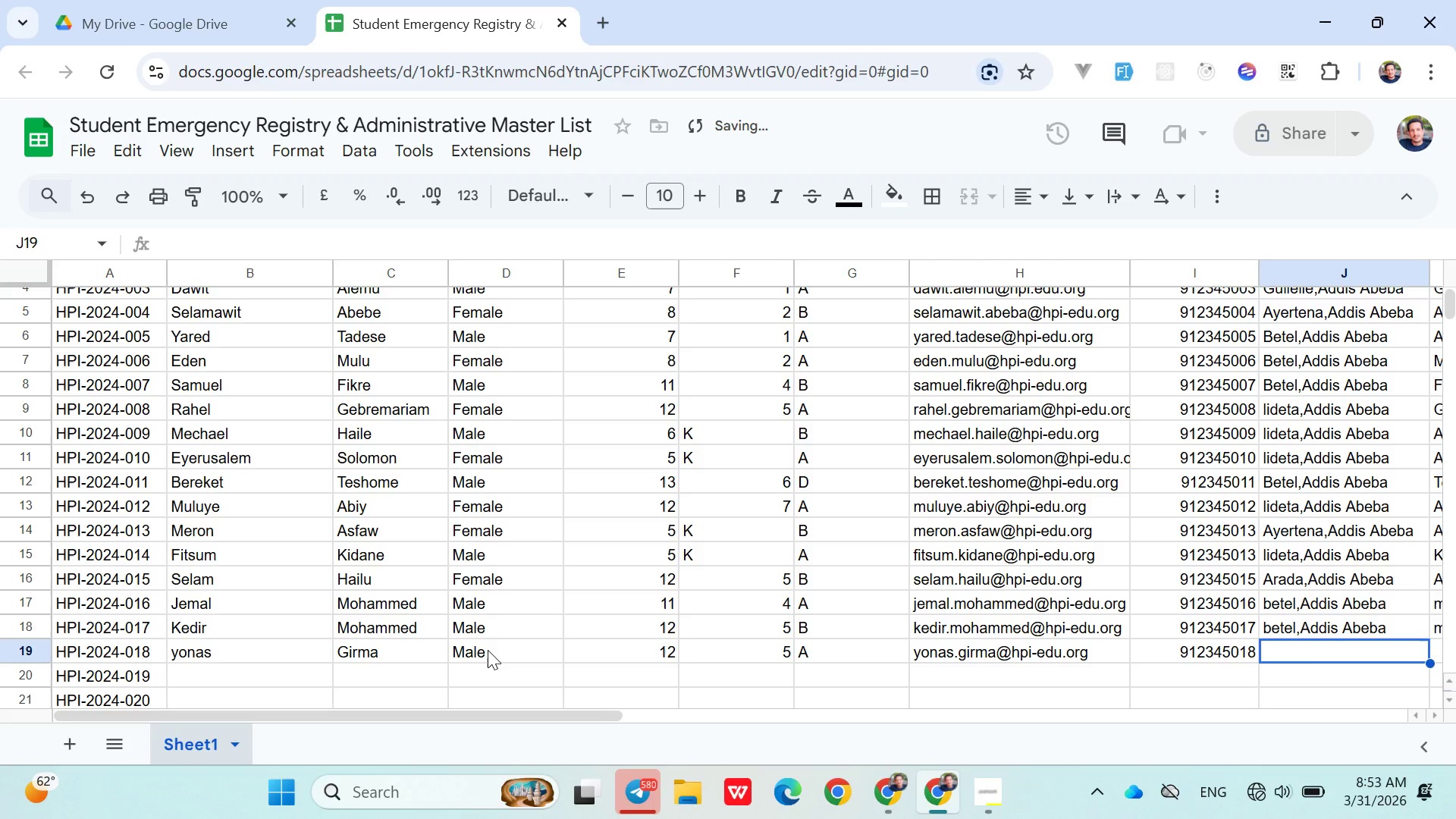 
type(be)
 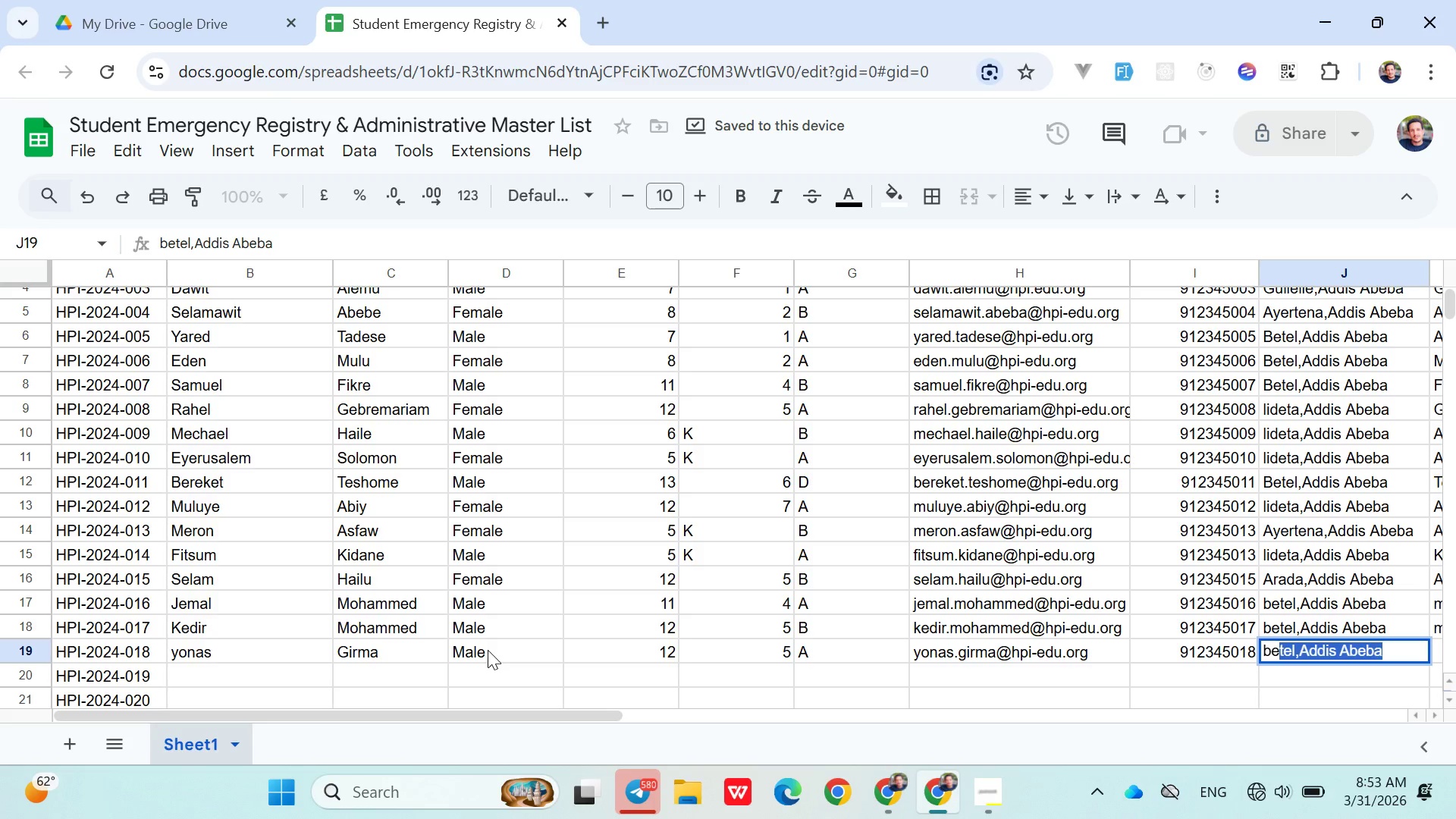 
key(ArrowRight)
 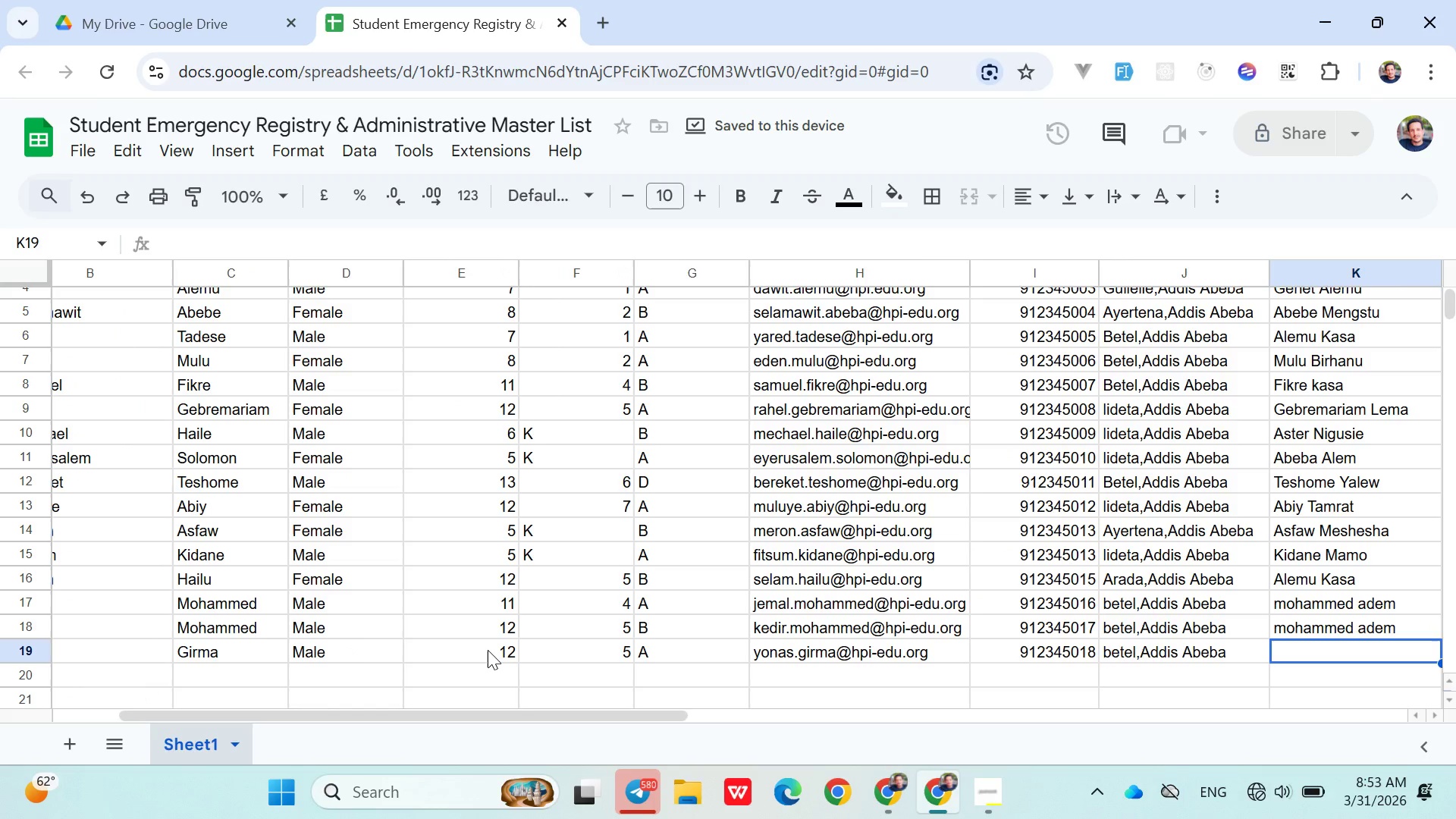 
type(Girma )
 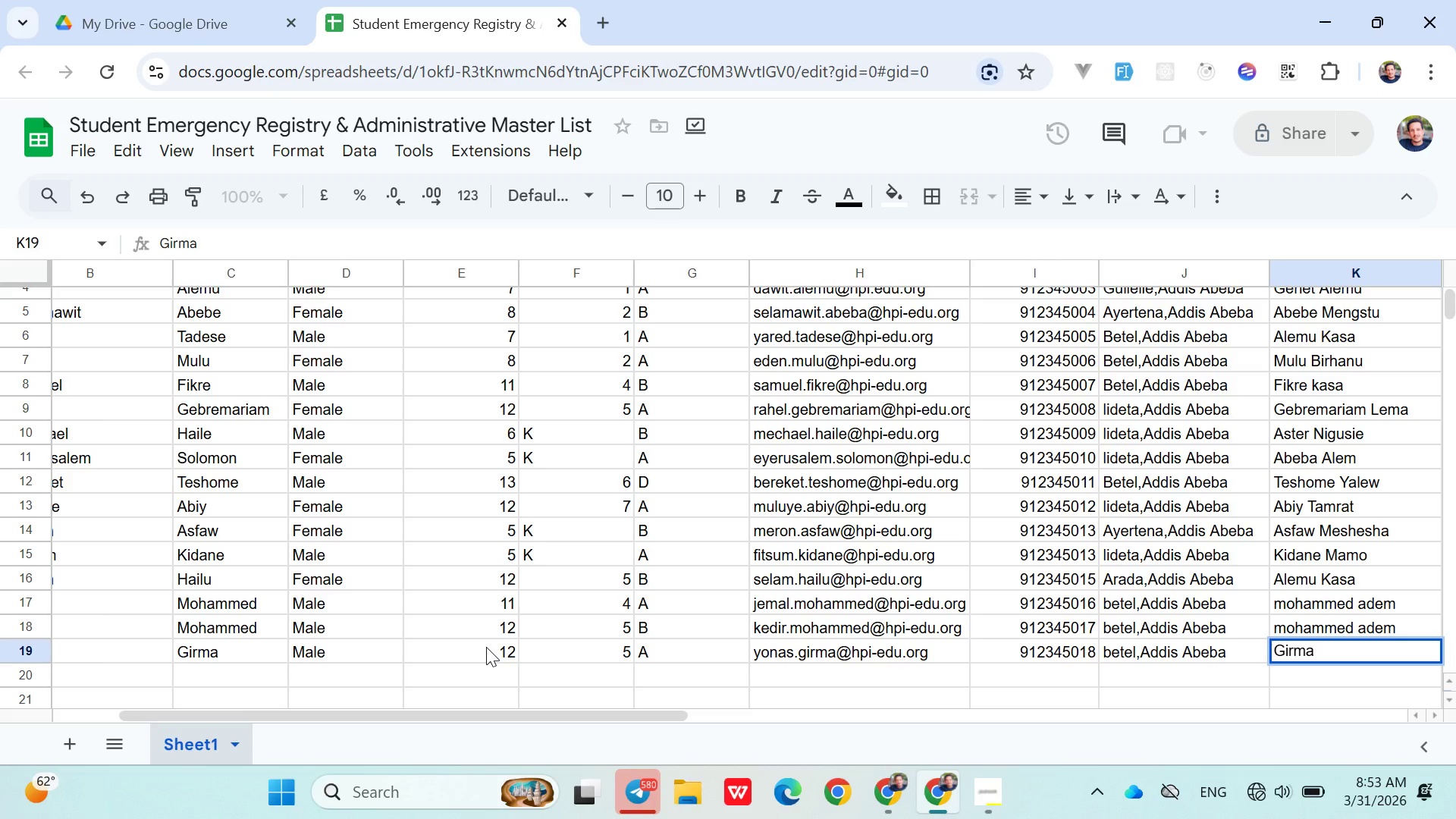 
wait(13.0)
 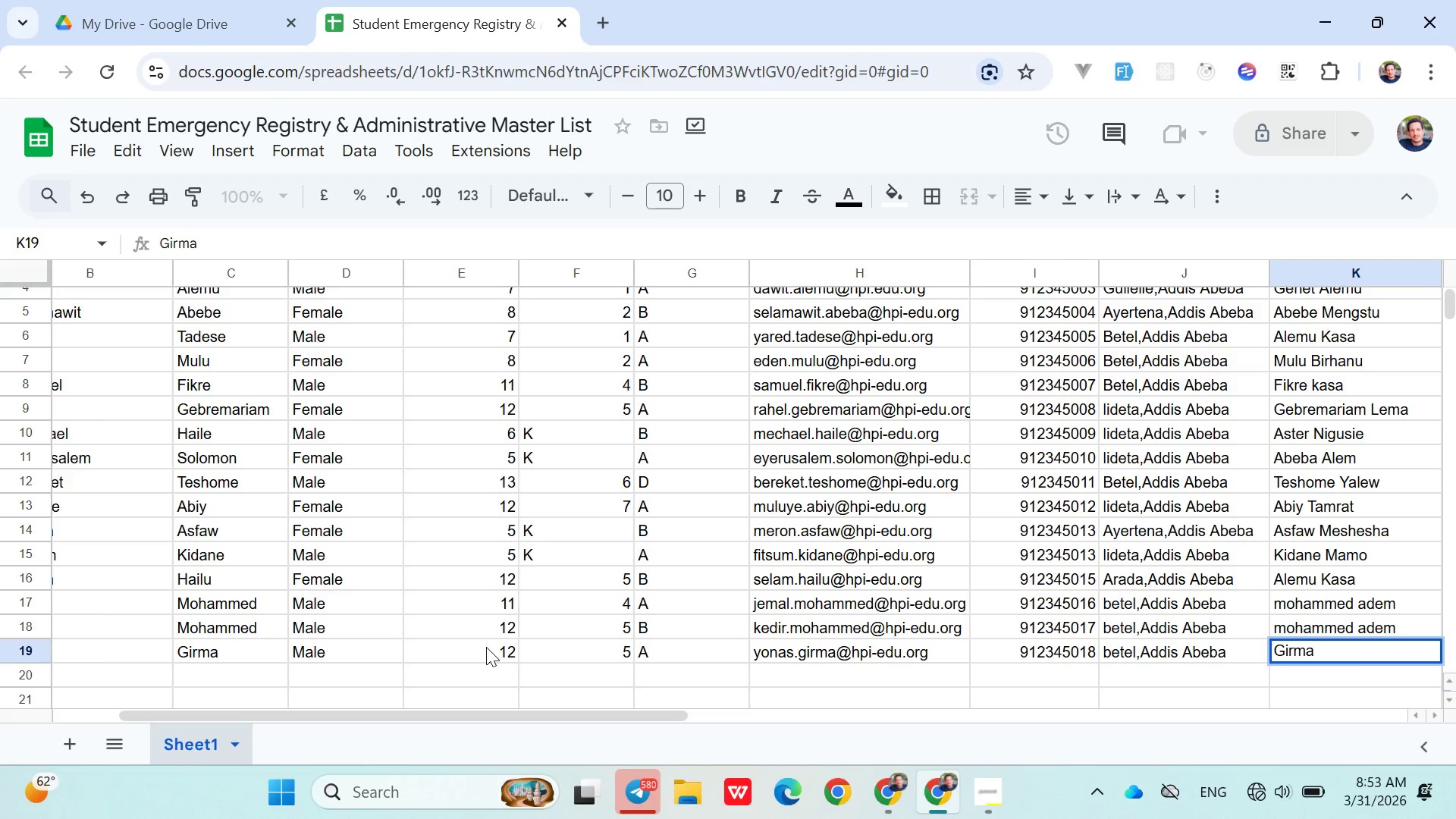 
hold_key(key=ShiftLeft, duration=0.41)
 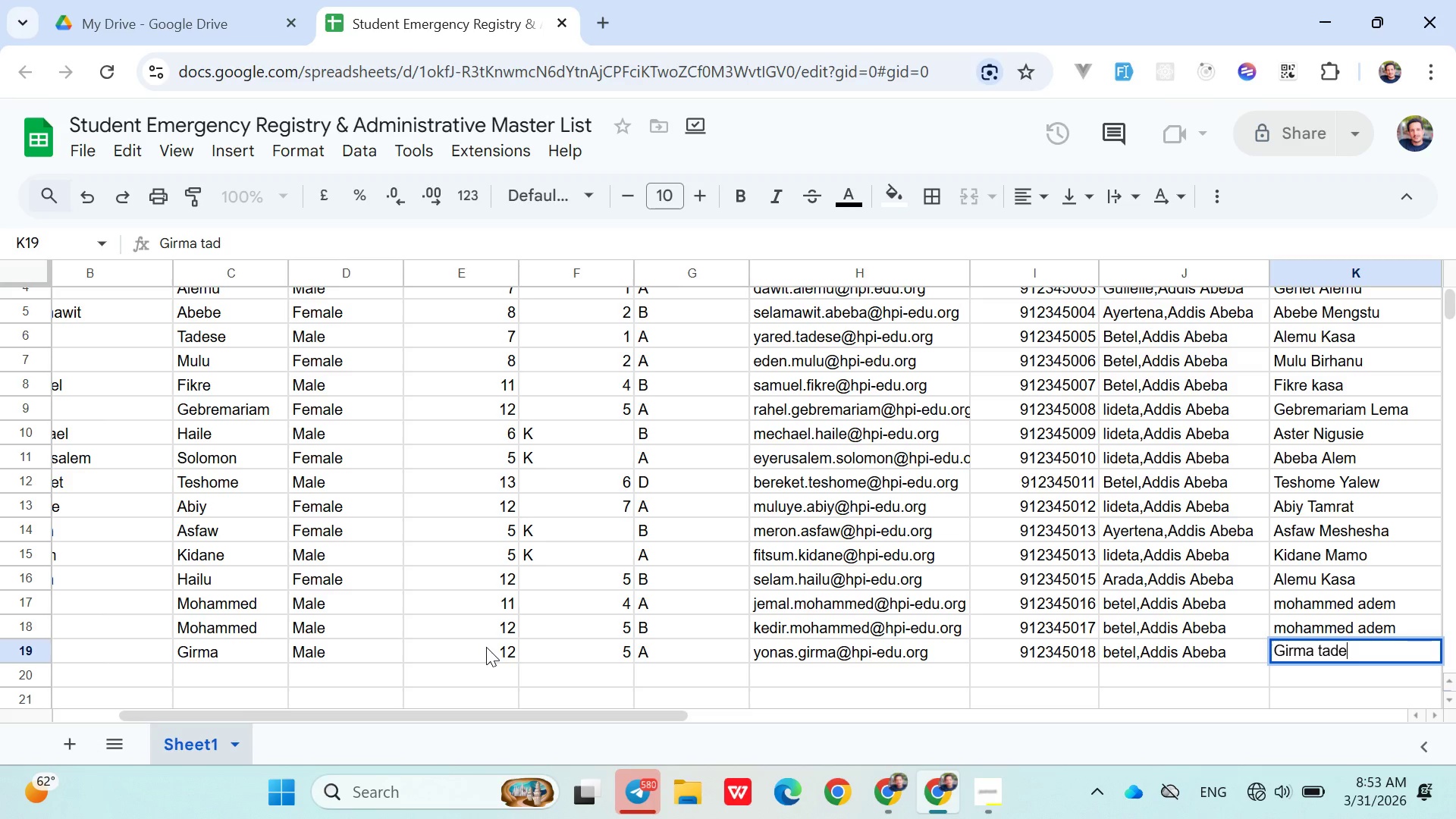 
type(tadese)
 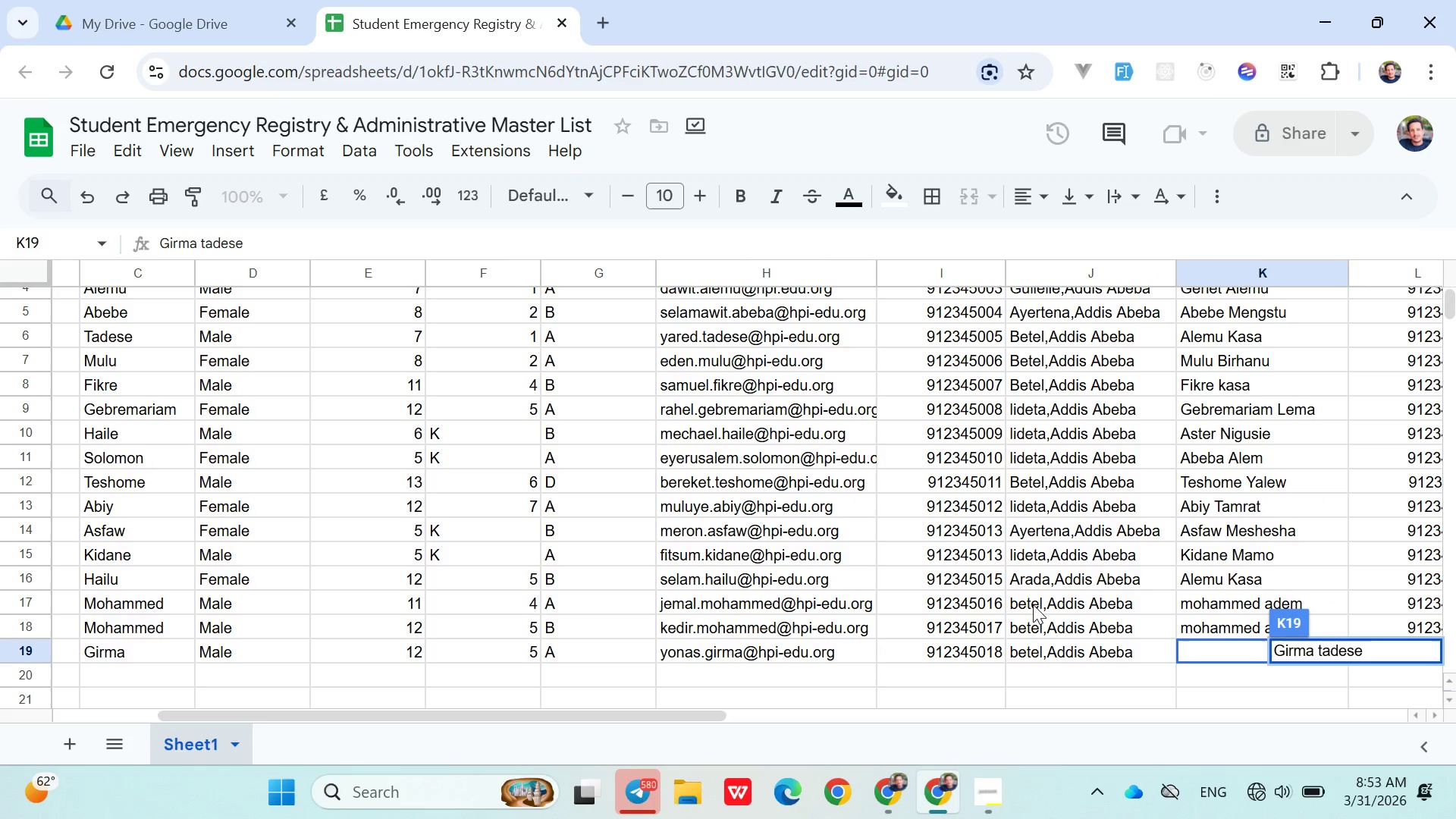 
left_click_drag(start_coordinate=[1217, 619], to_coordinate=[1262, 657])
 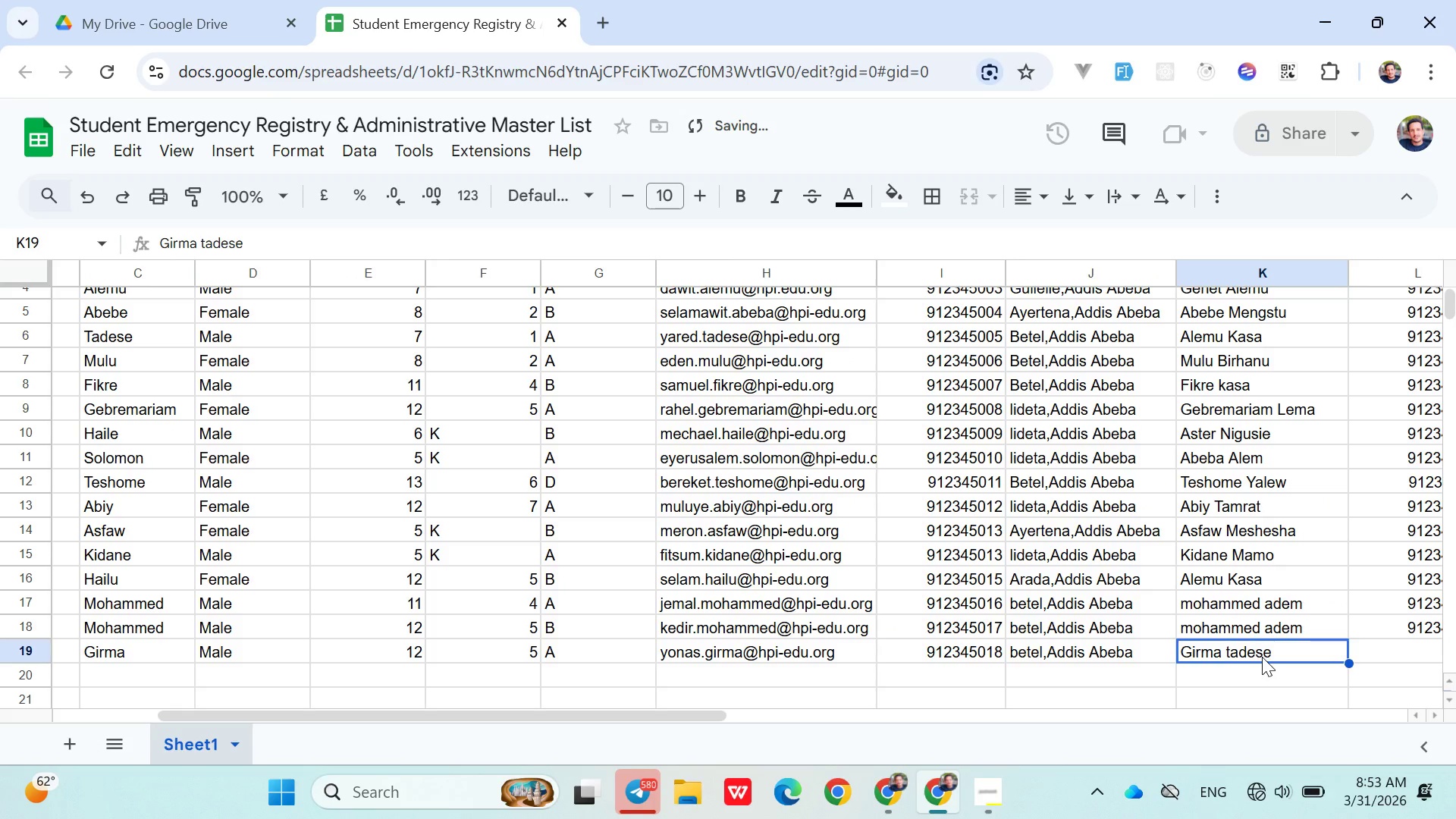 
double_click([1262, 657])
 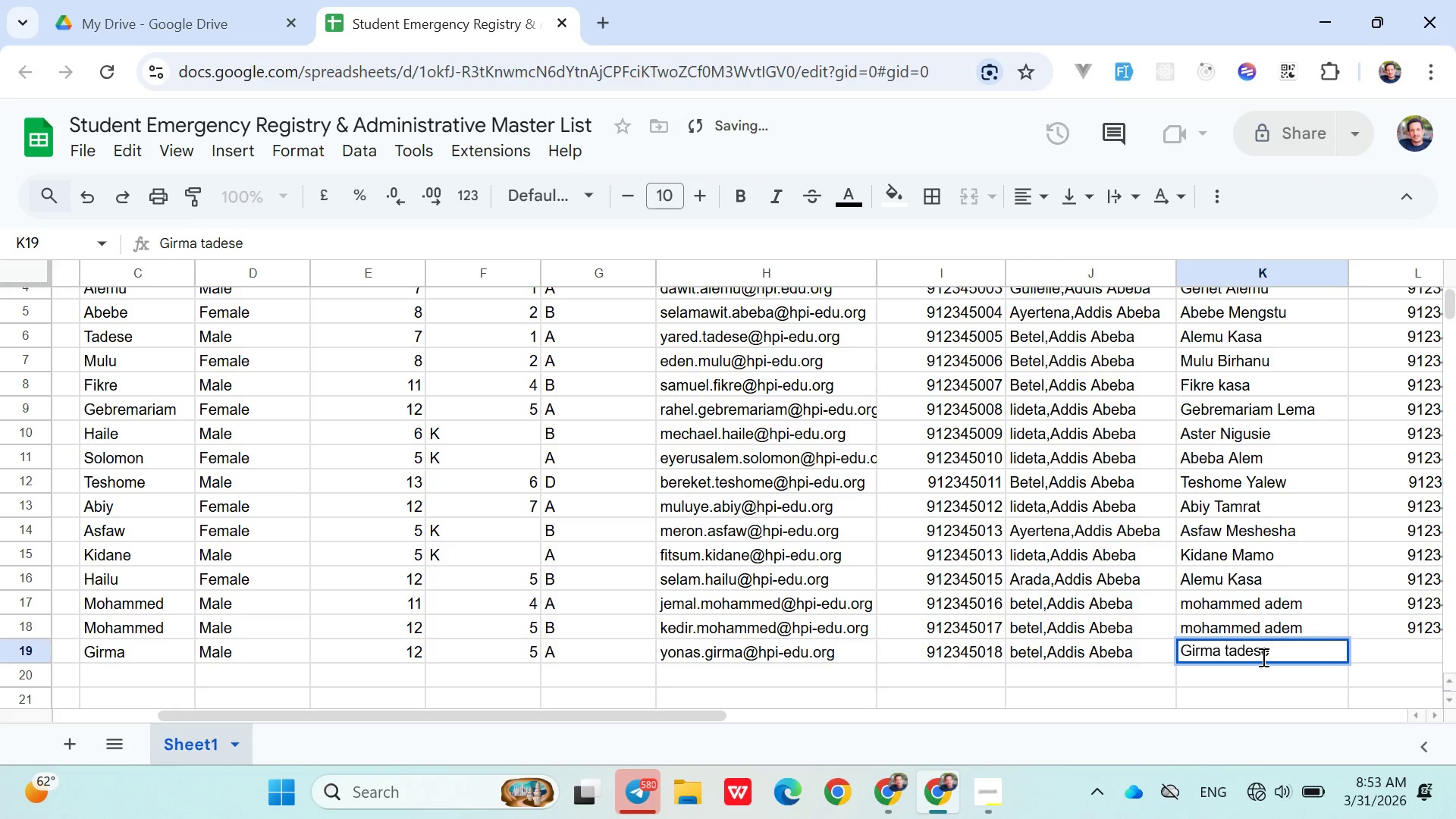 
key(ArrowLeft)
 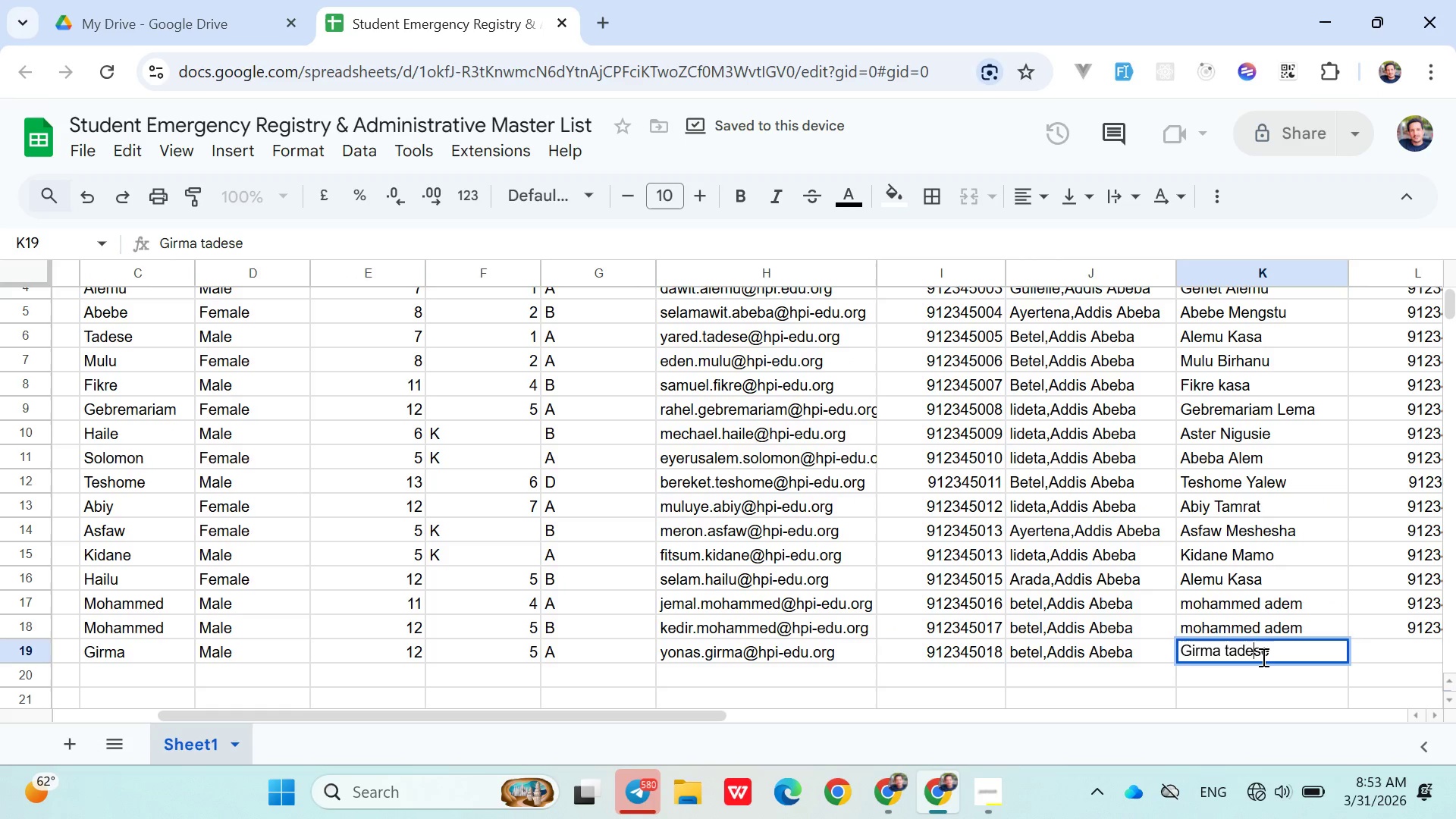 
key(ArrowLeft)
 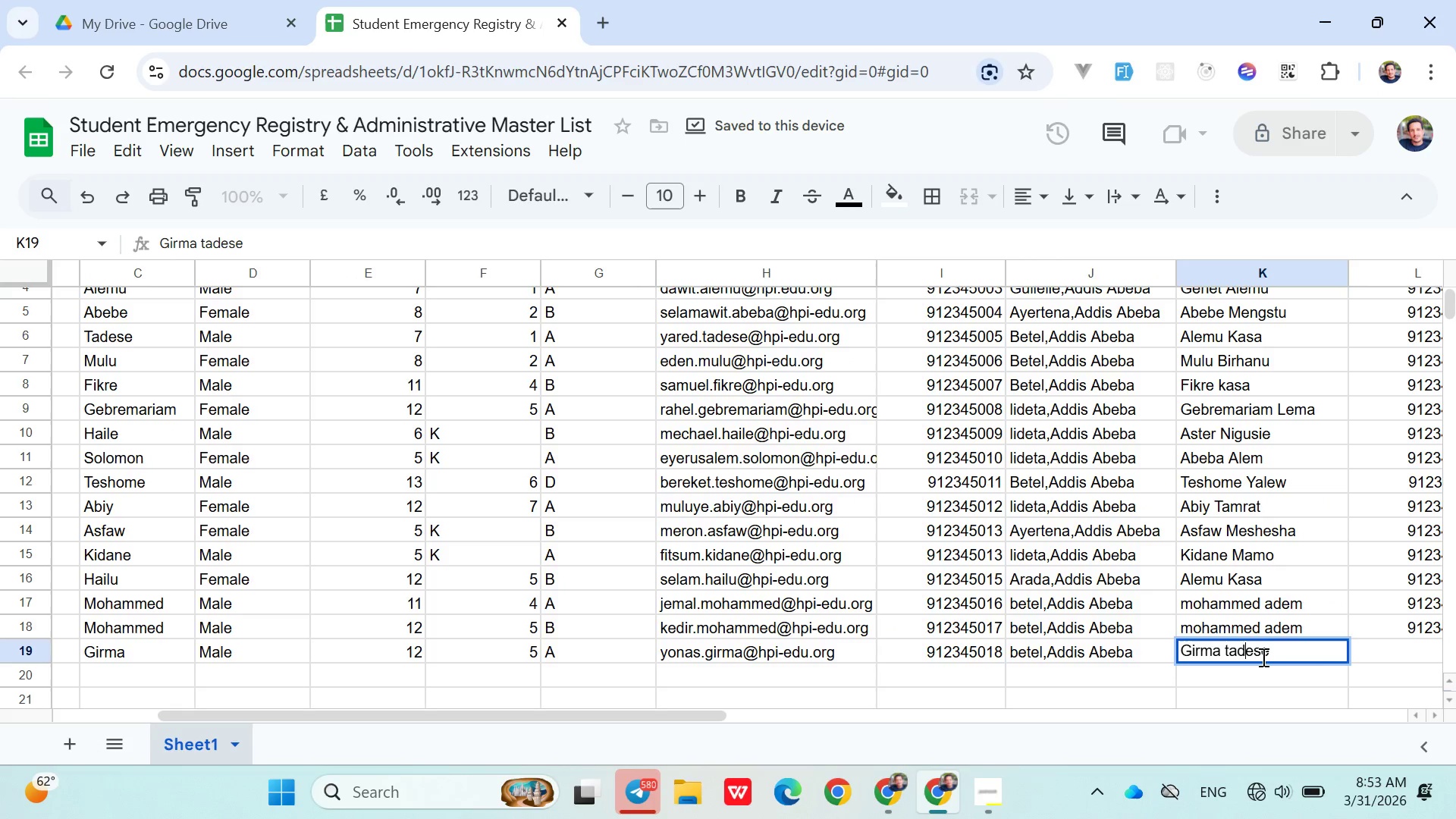 
key(ArrowLeft)
 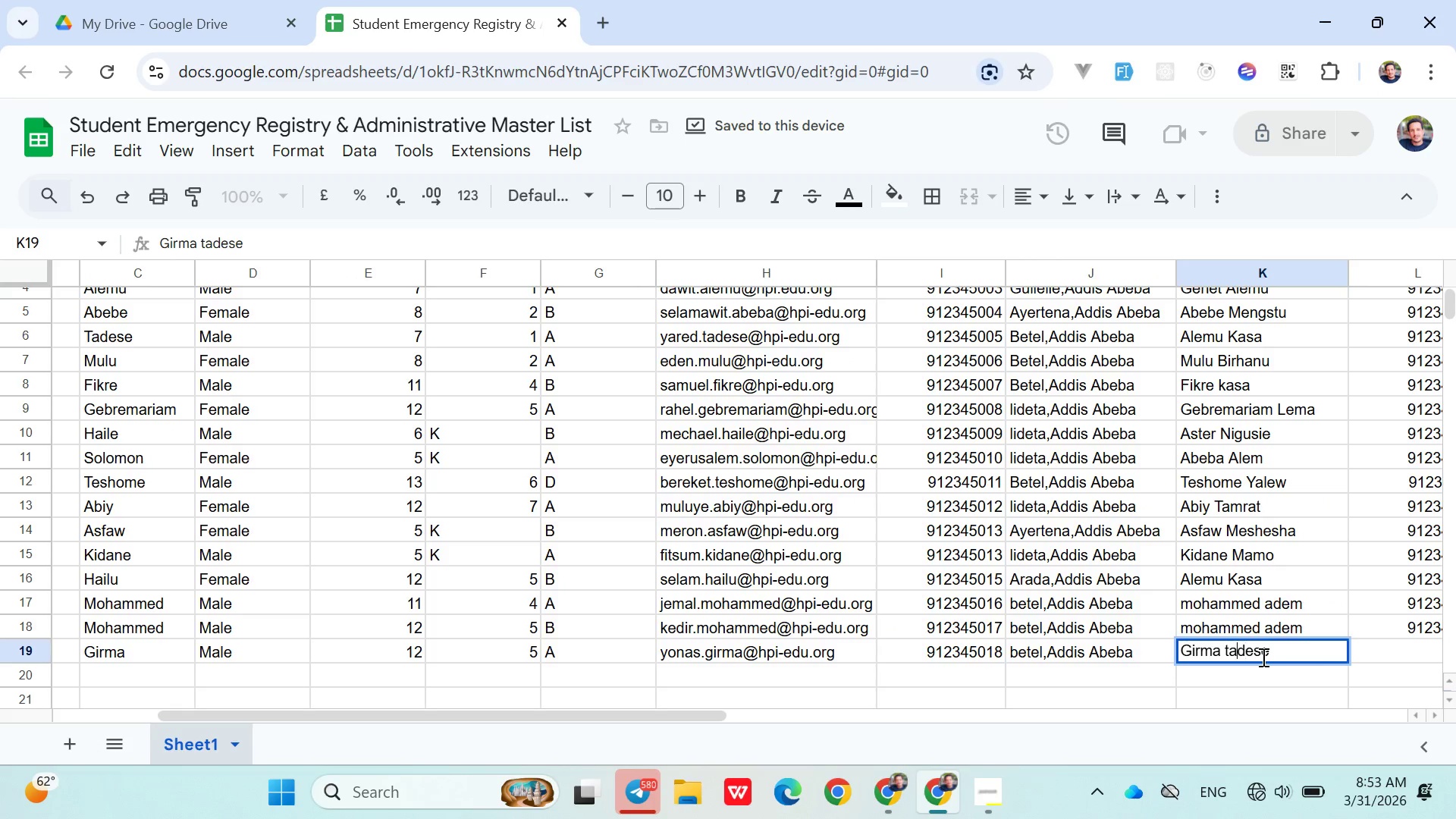 
key(ArrowLeft)
 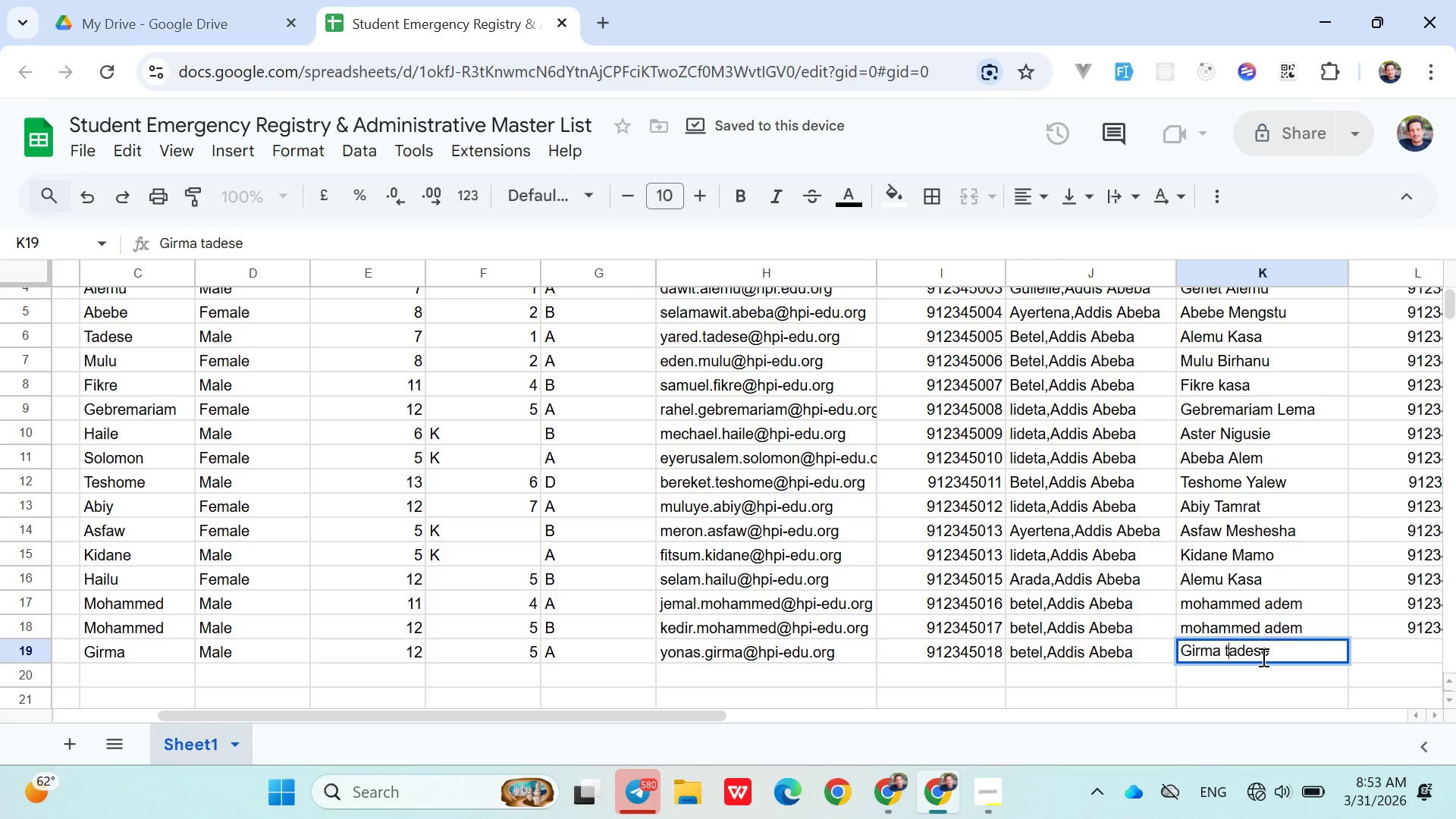 
key(ArrowLeft)
 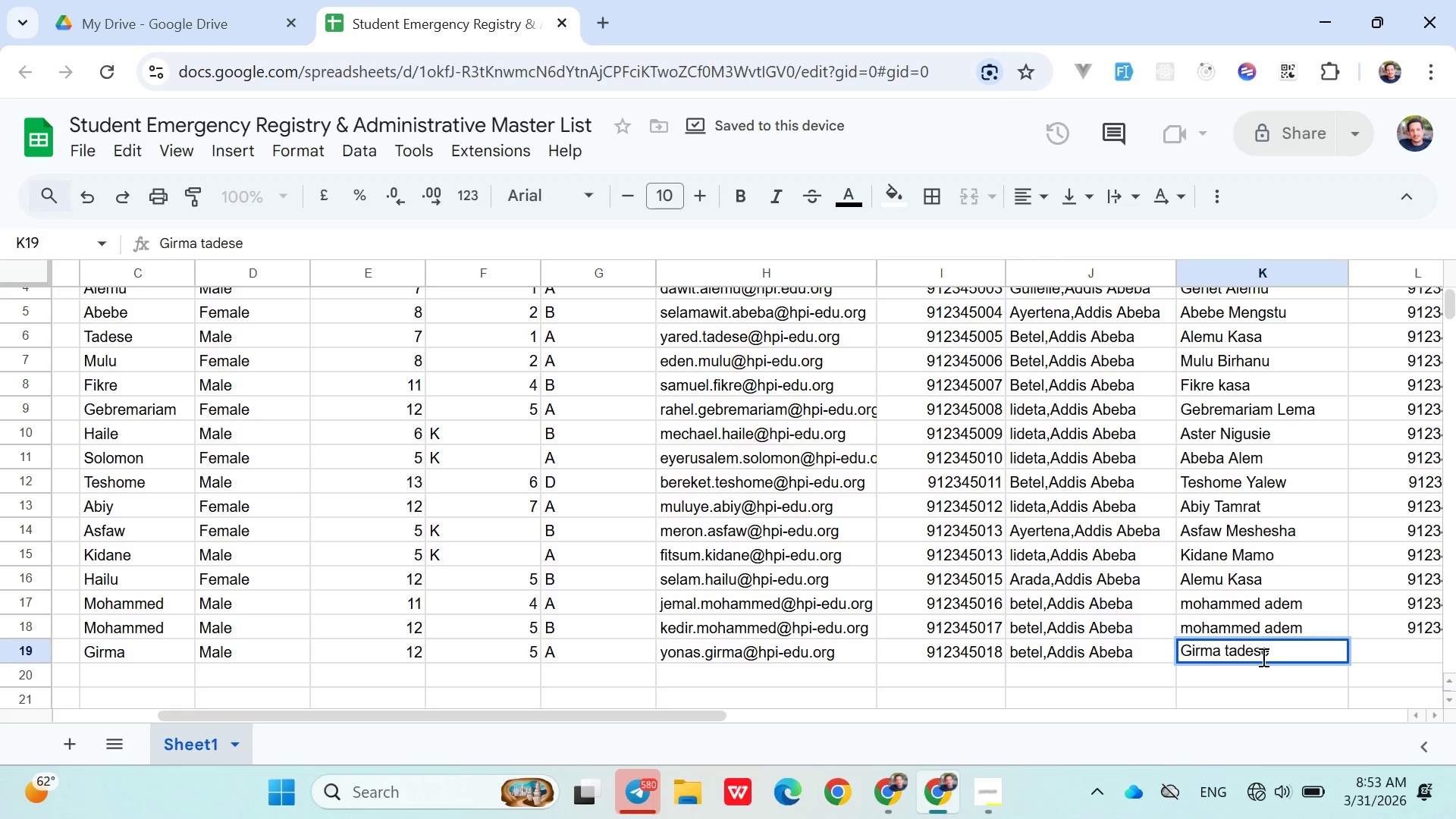 
key(Backspace)
 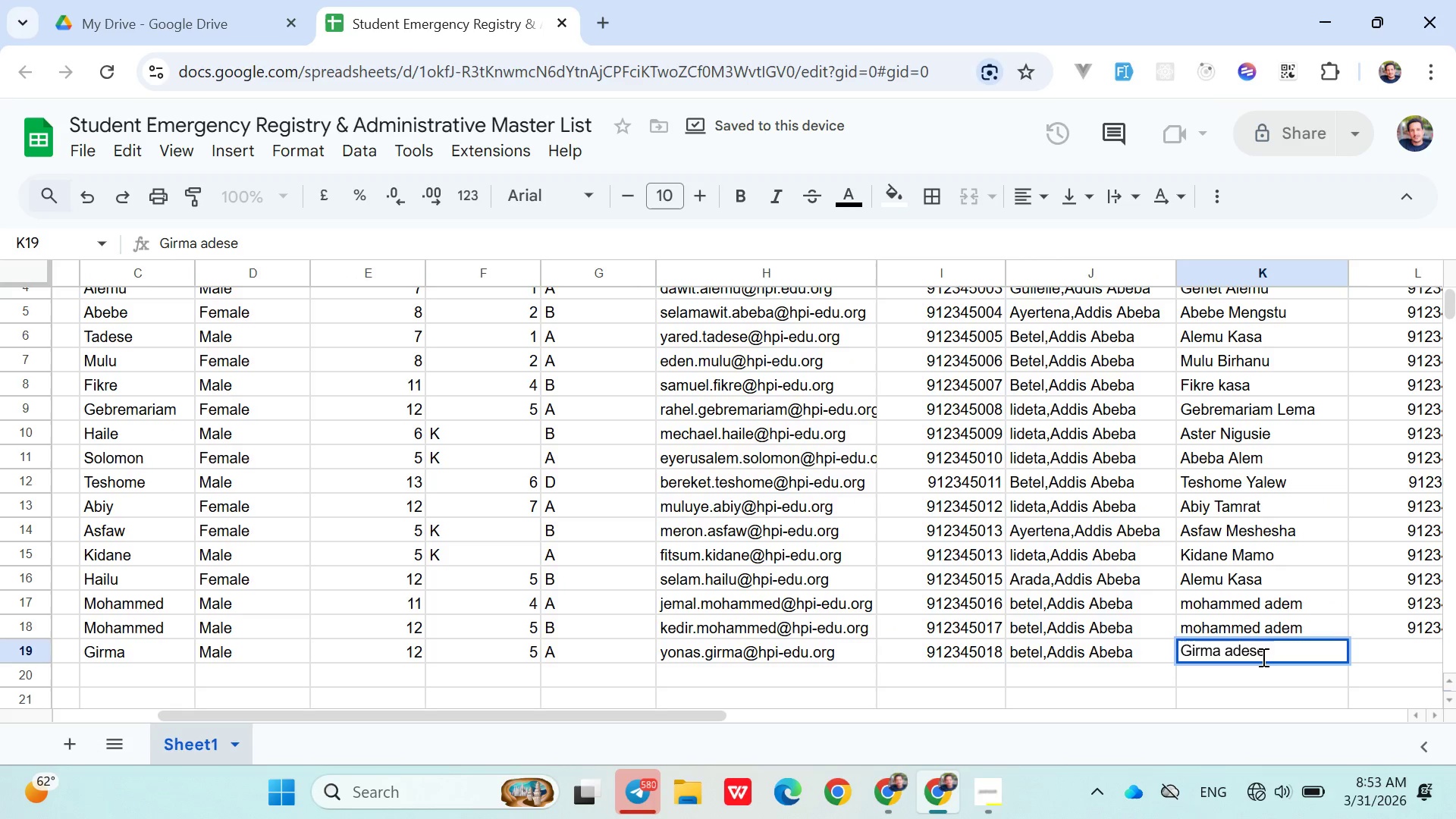 
key(Shift+T)
 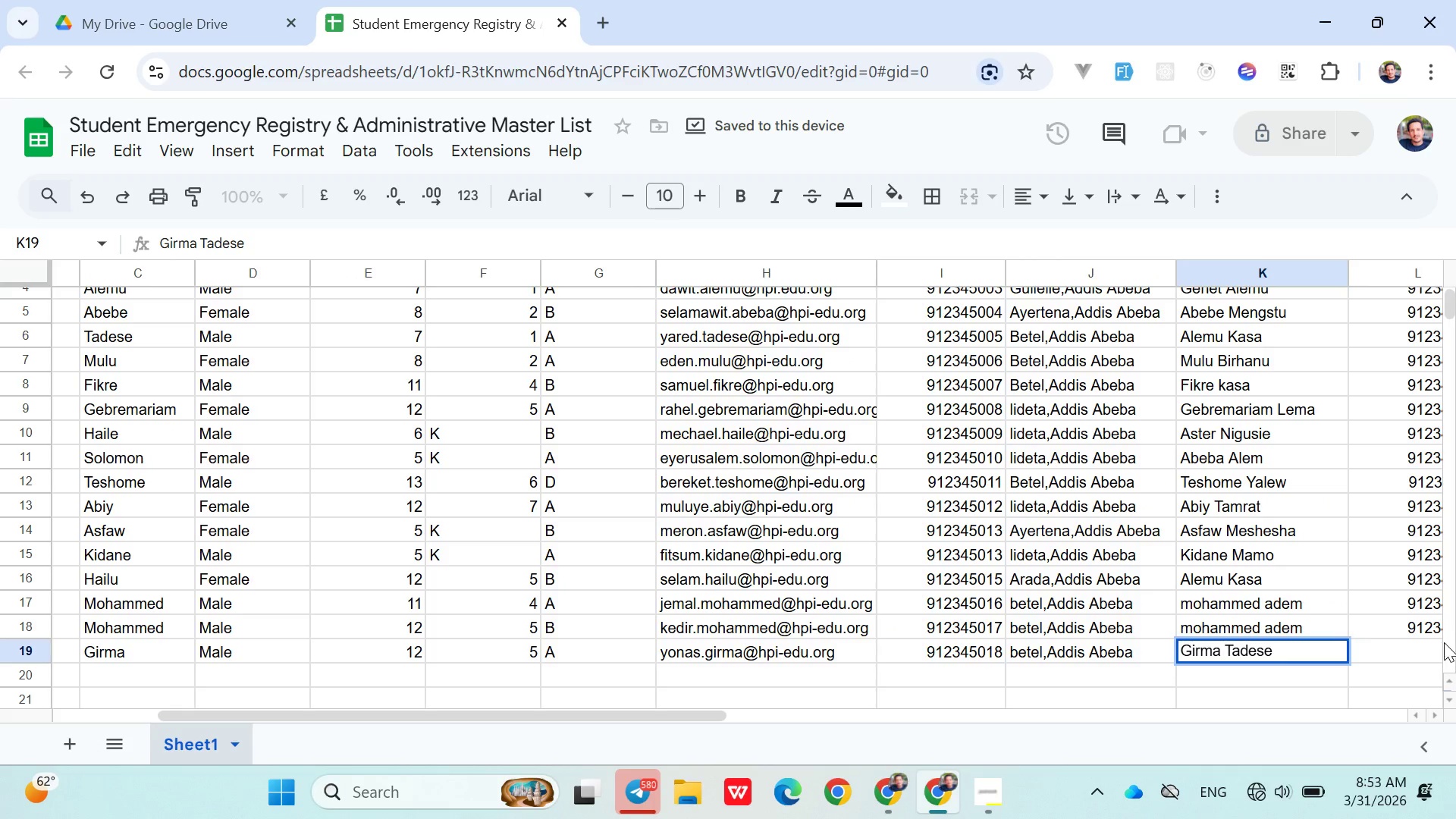 
left_click([1403, 647])
 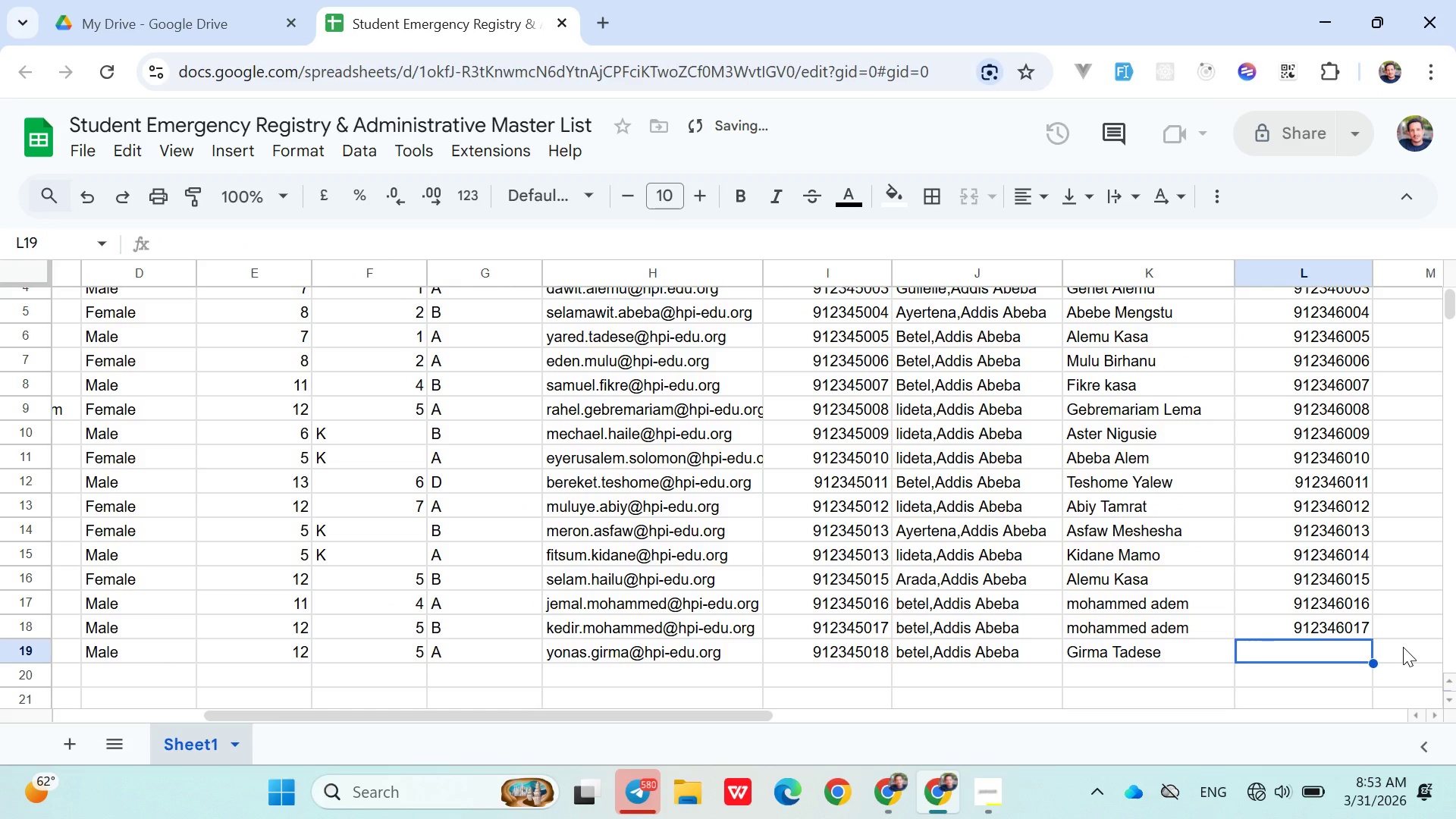 
type()912)
 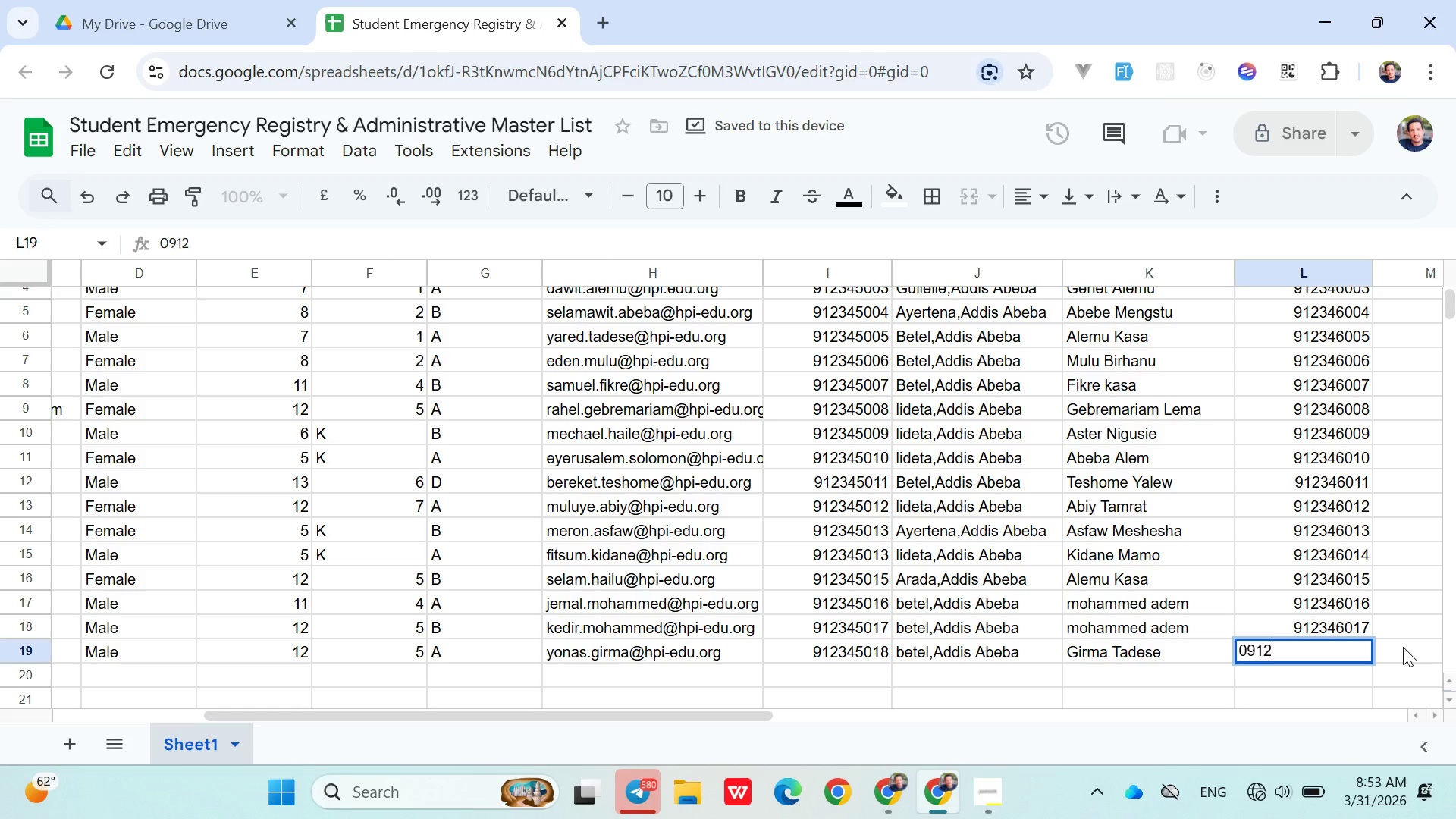 
type(34018)
 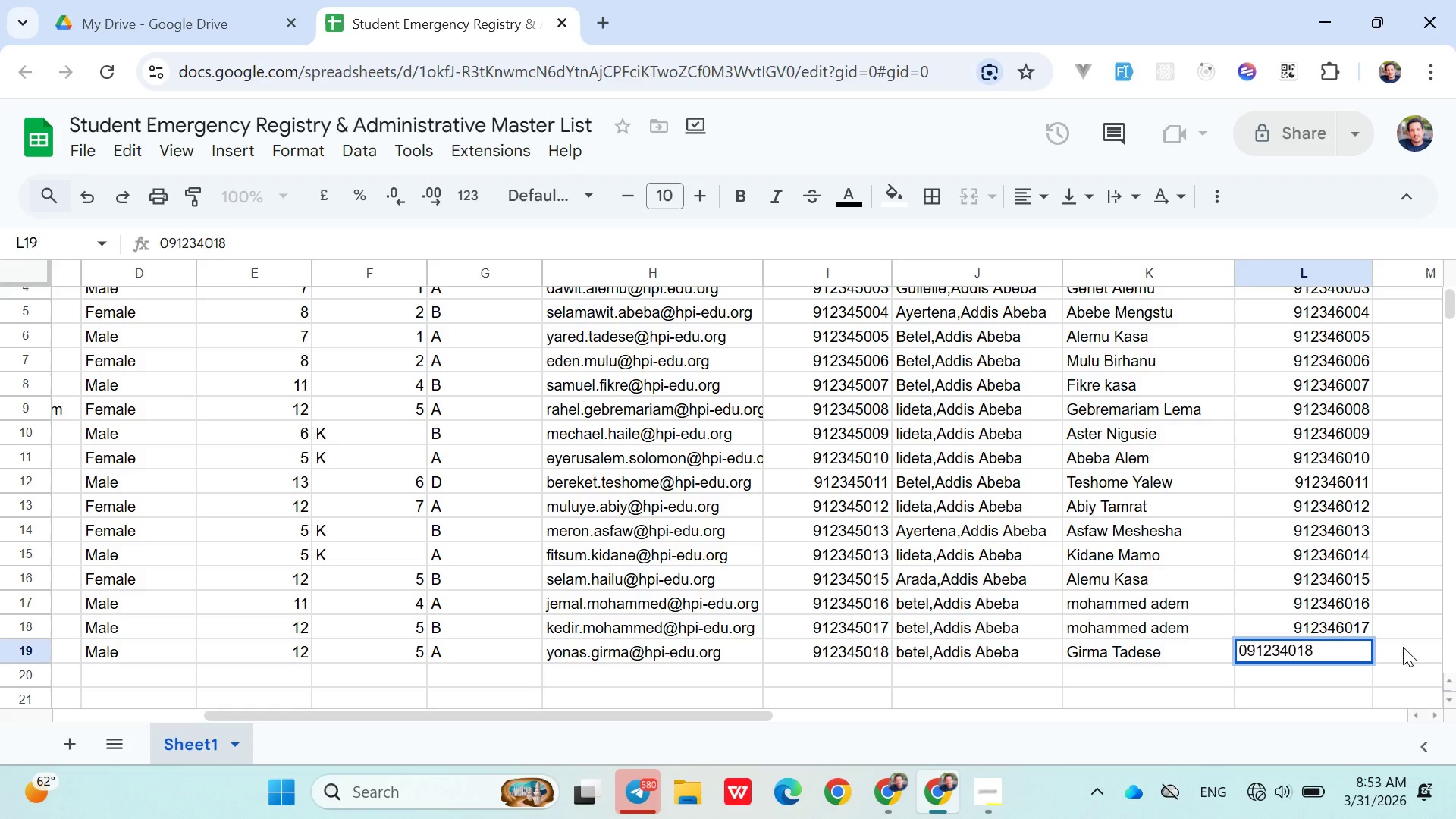 
key(ArrowDown)
 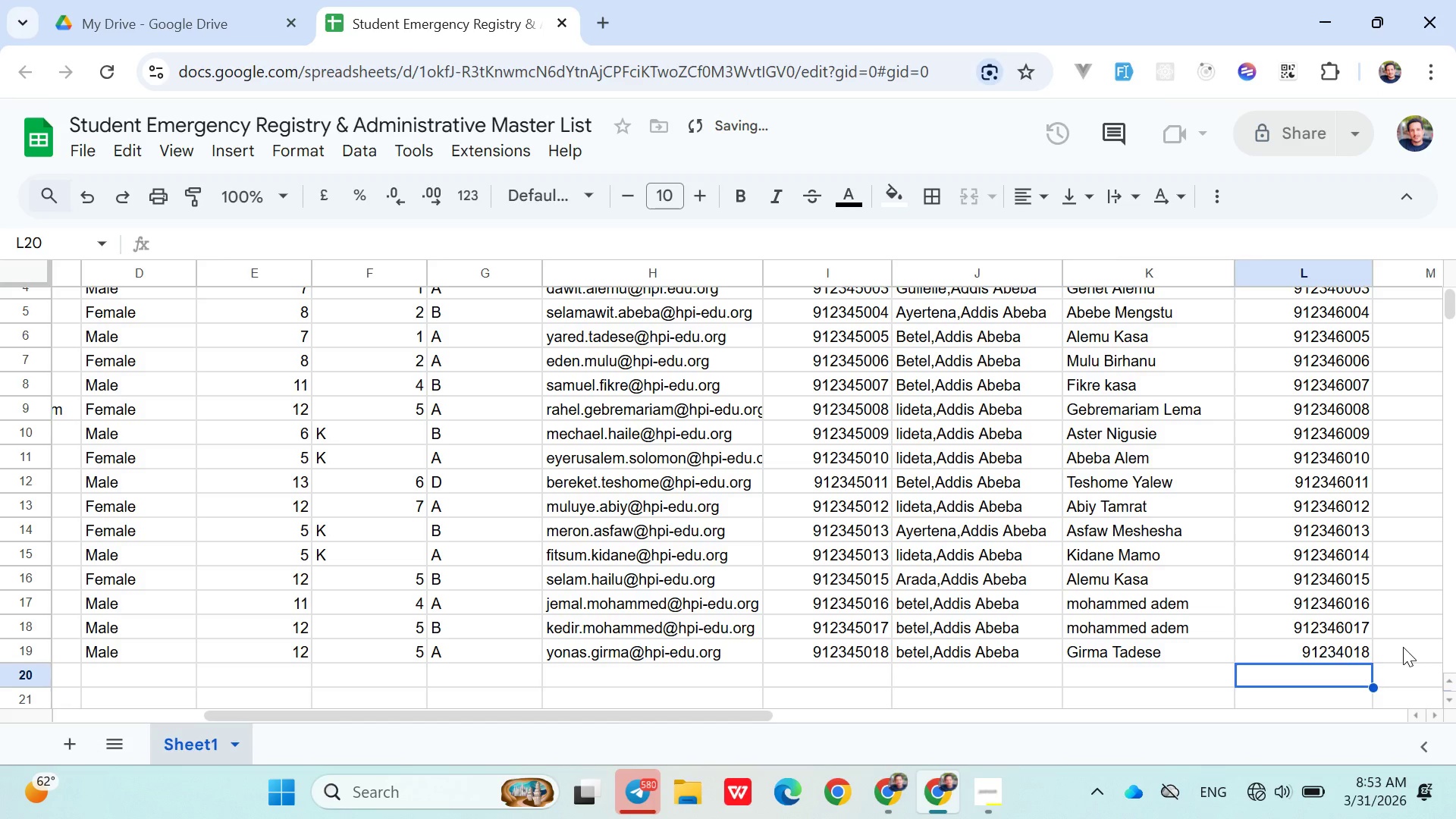 
hold_key(key=ArrowLeft, duration=1.03)
 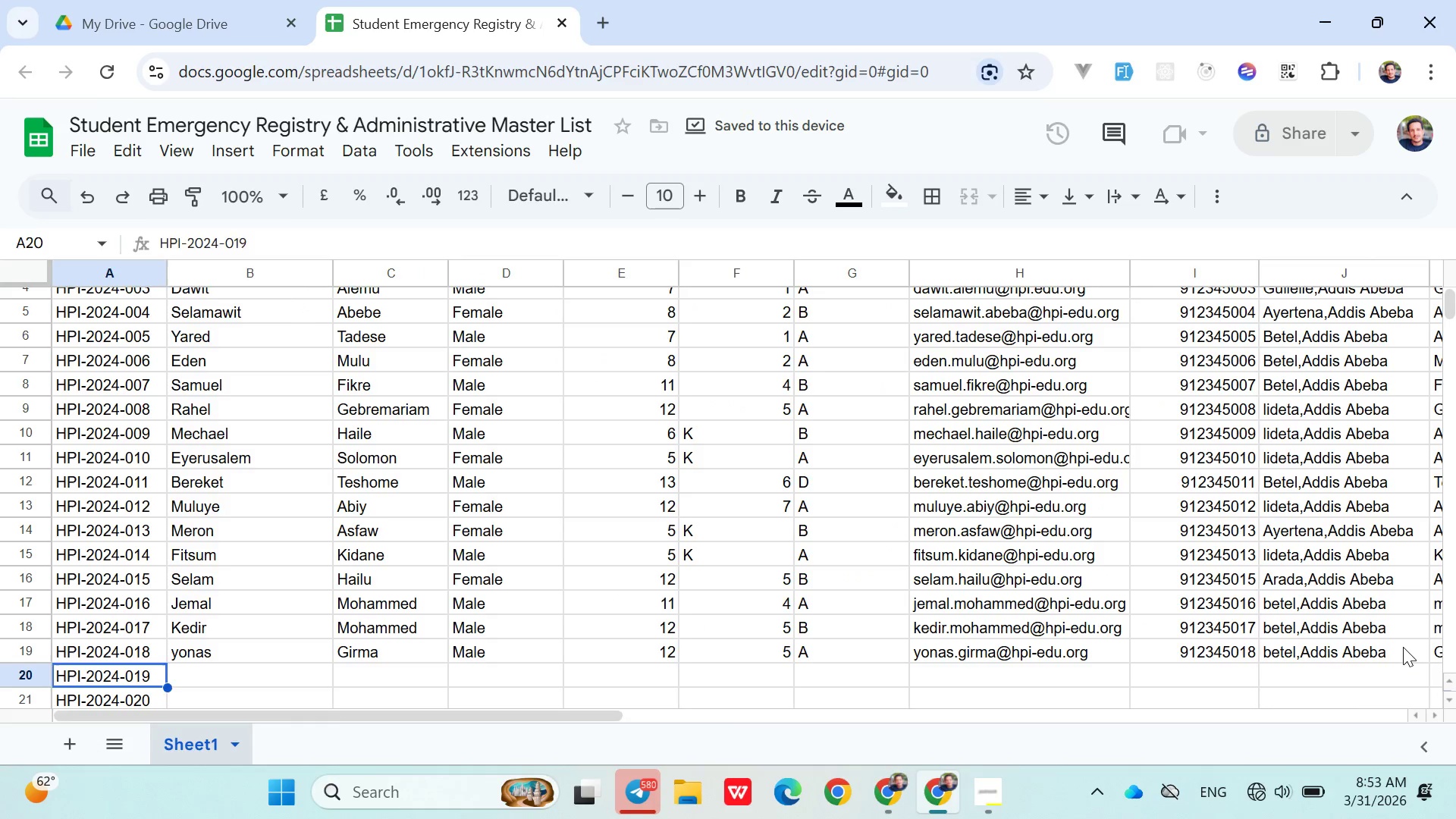 
key(ArrowRight)
 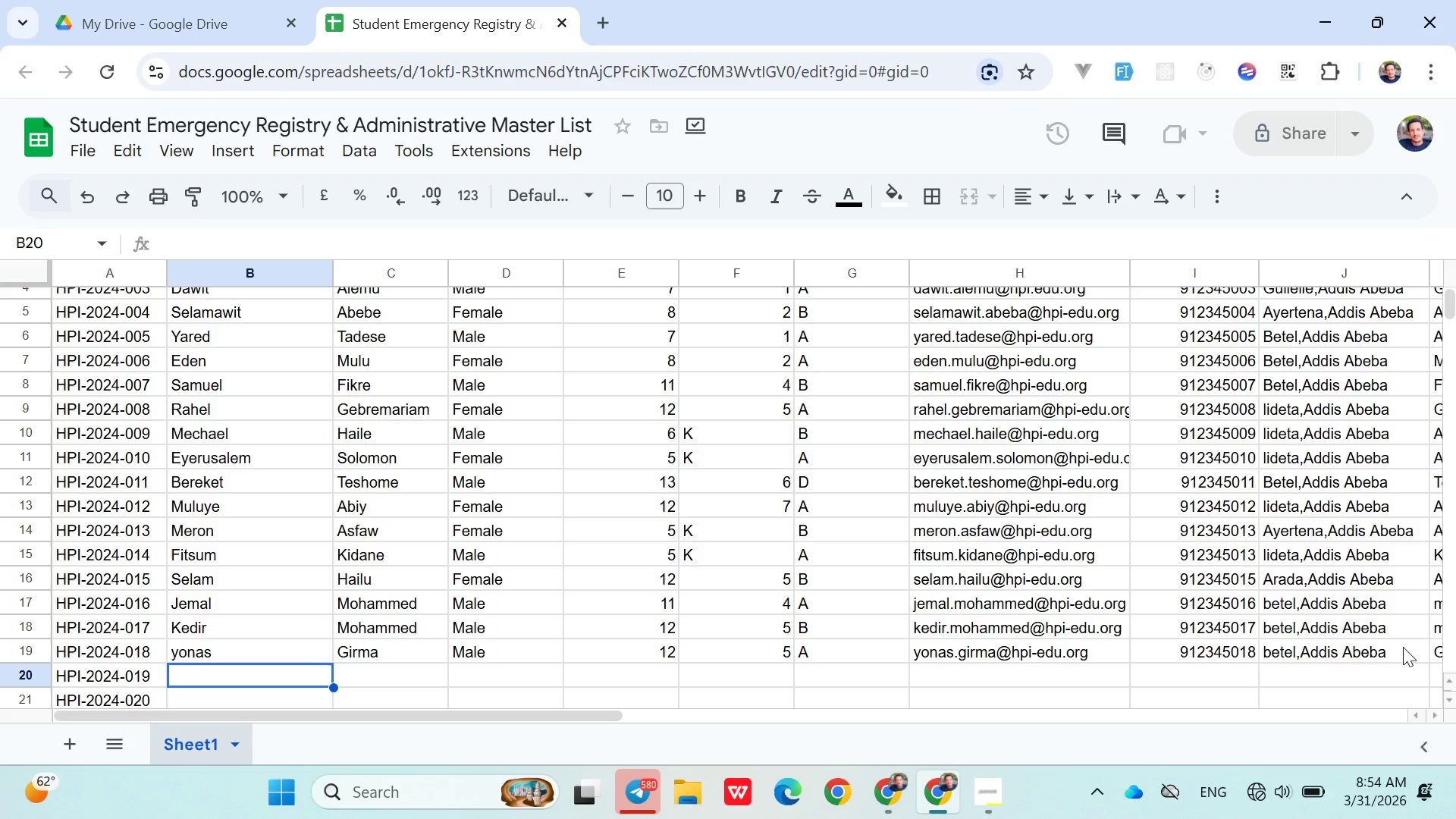 
wait(45.25)
 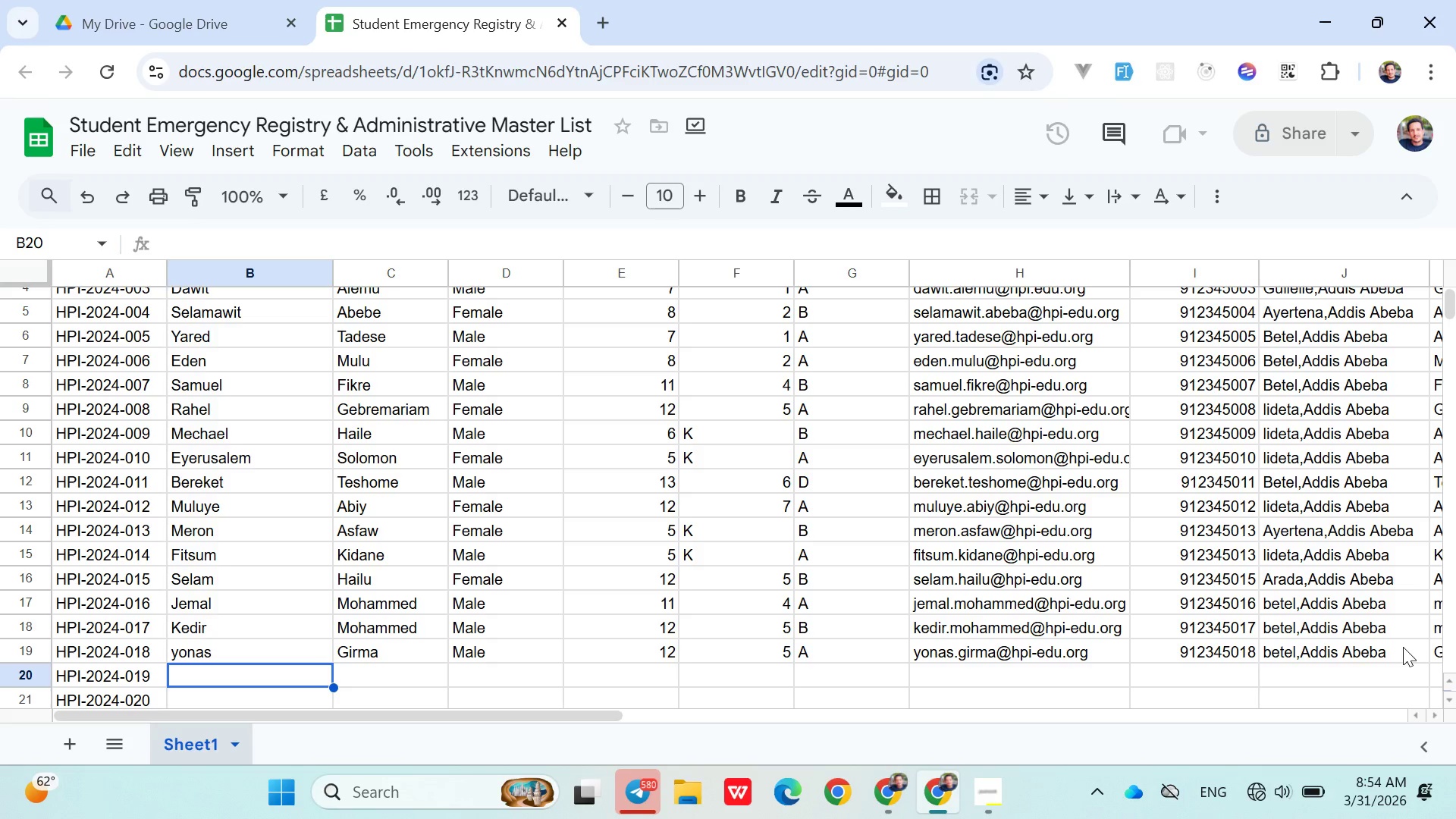 
type(Aster)
 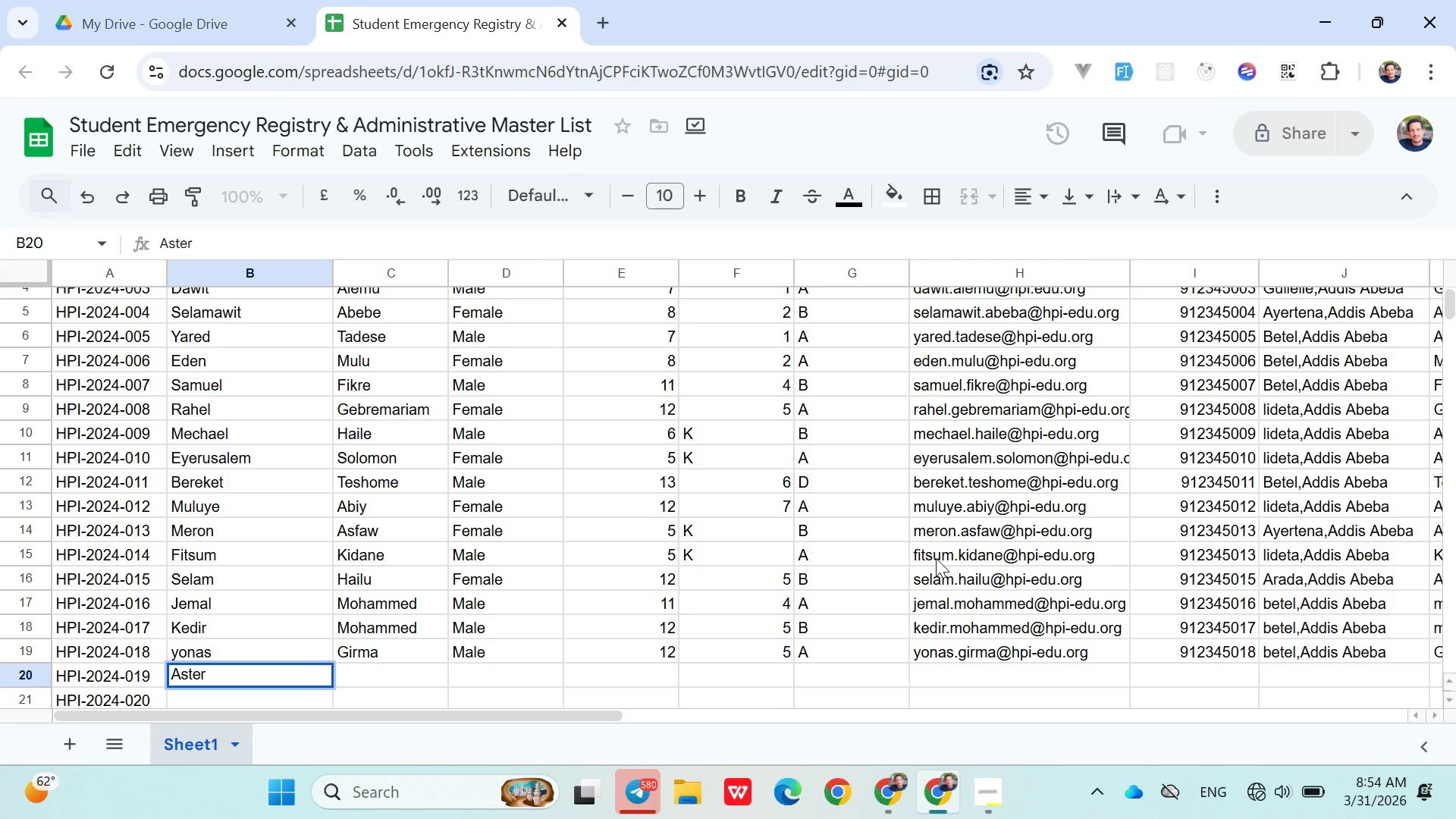 
left_click([400, 679])
 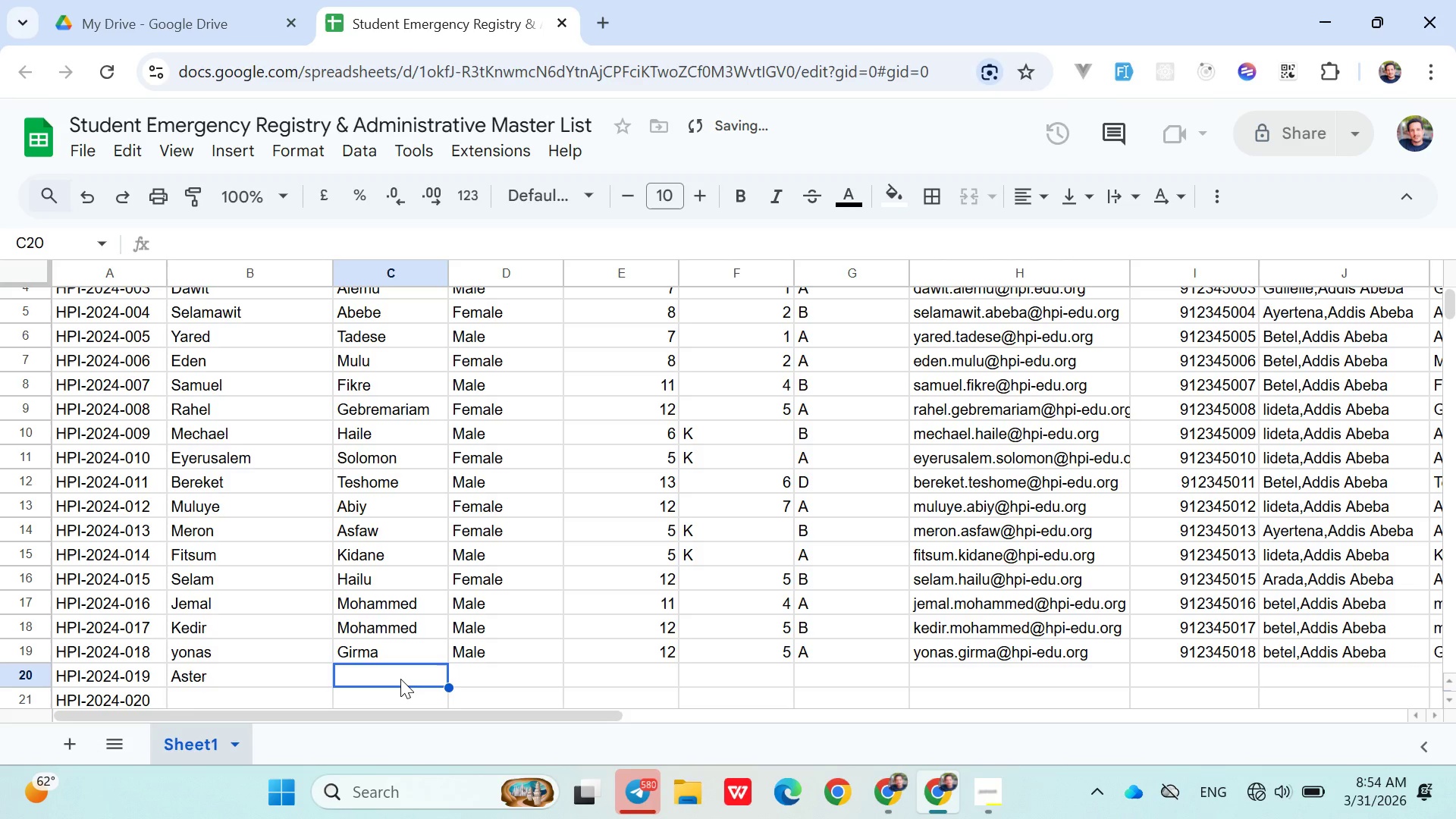 
type(Hailemariam)
 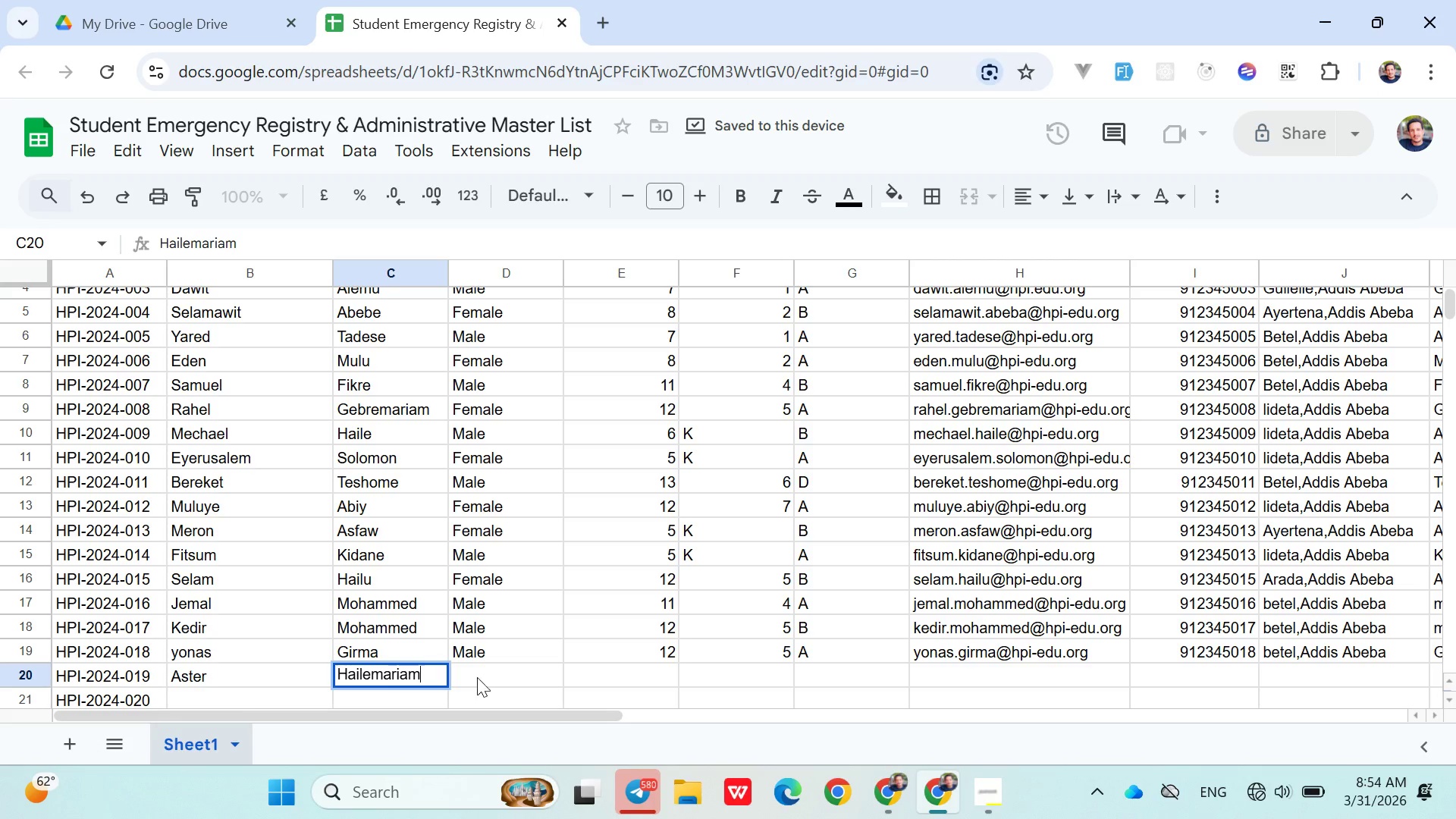 
left_click([478, 677])
 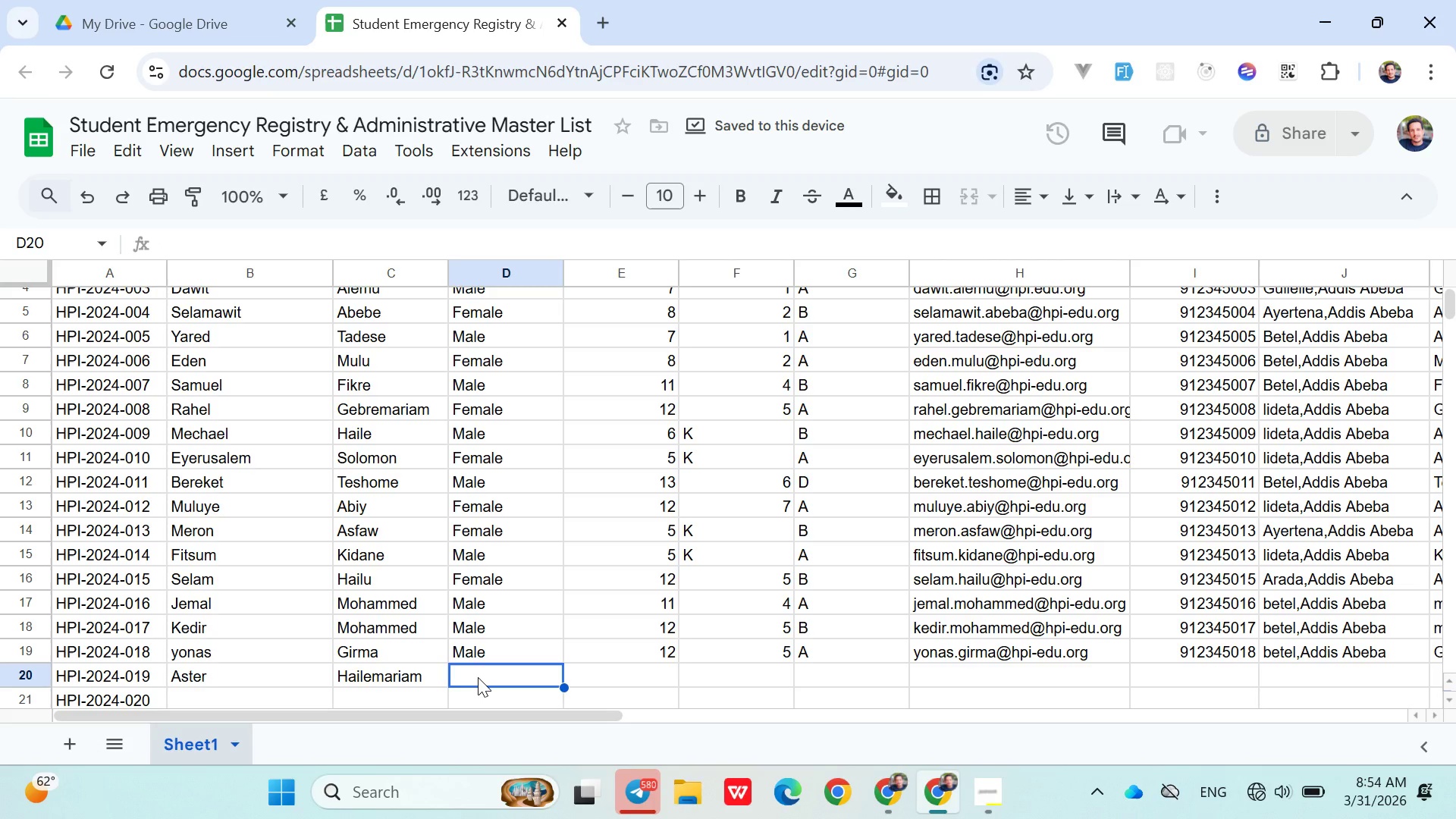 
type(Fem)
 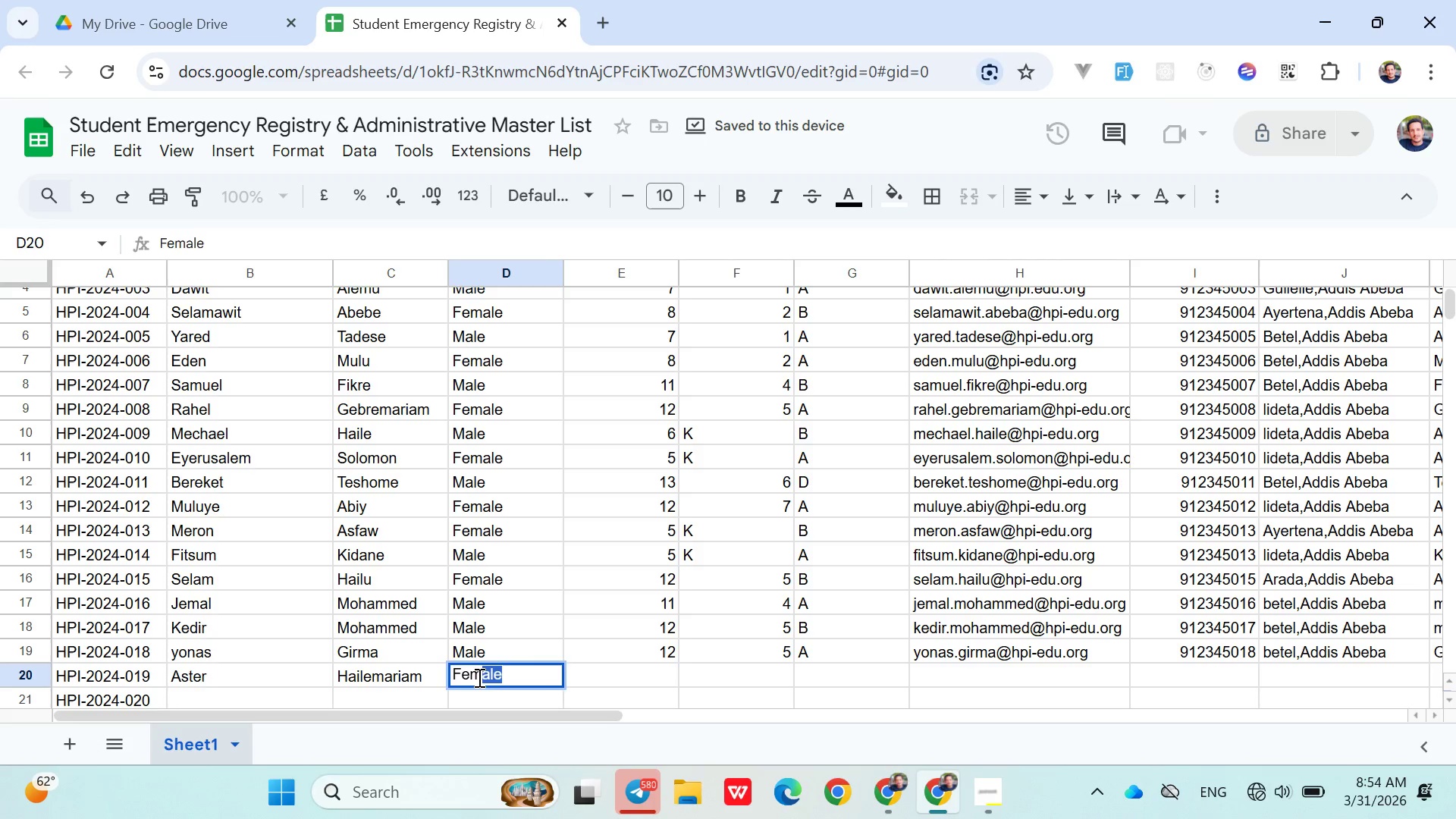 
key(ArrowRight)
 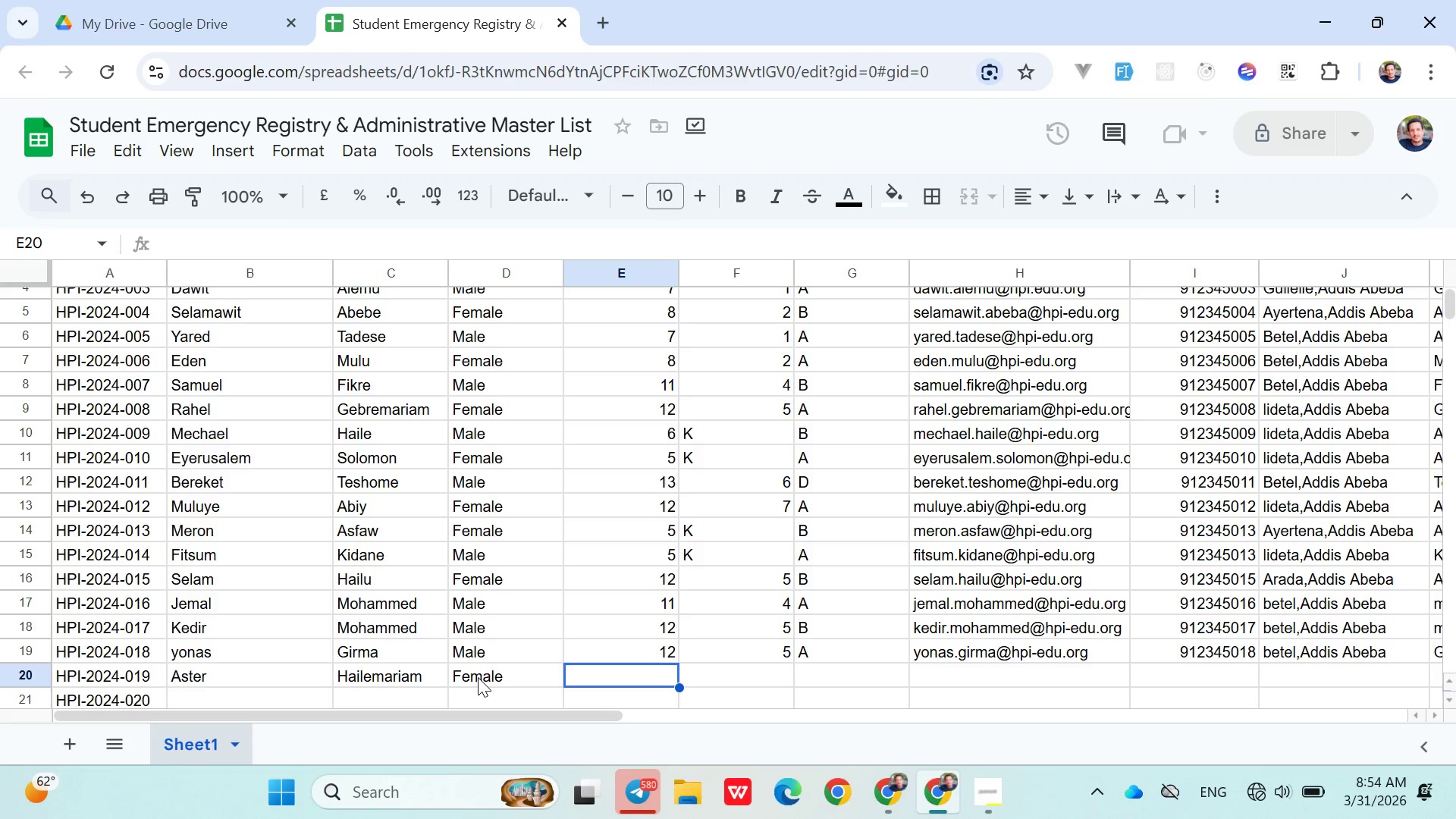 
wait(7.66)
 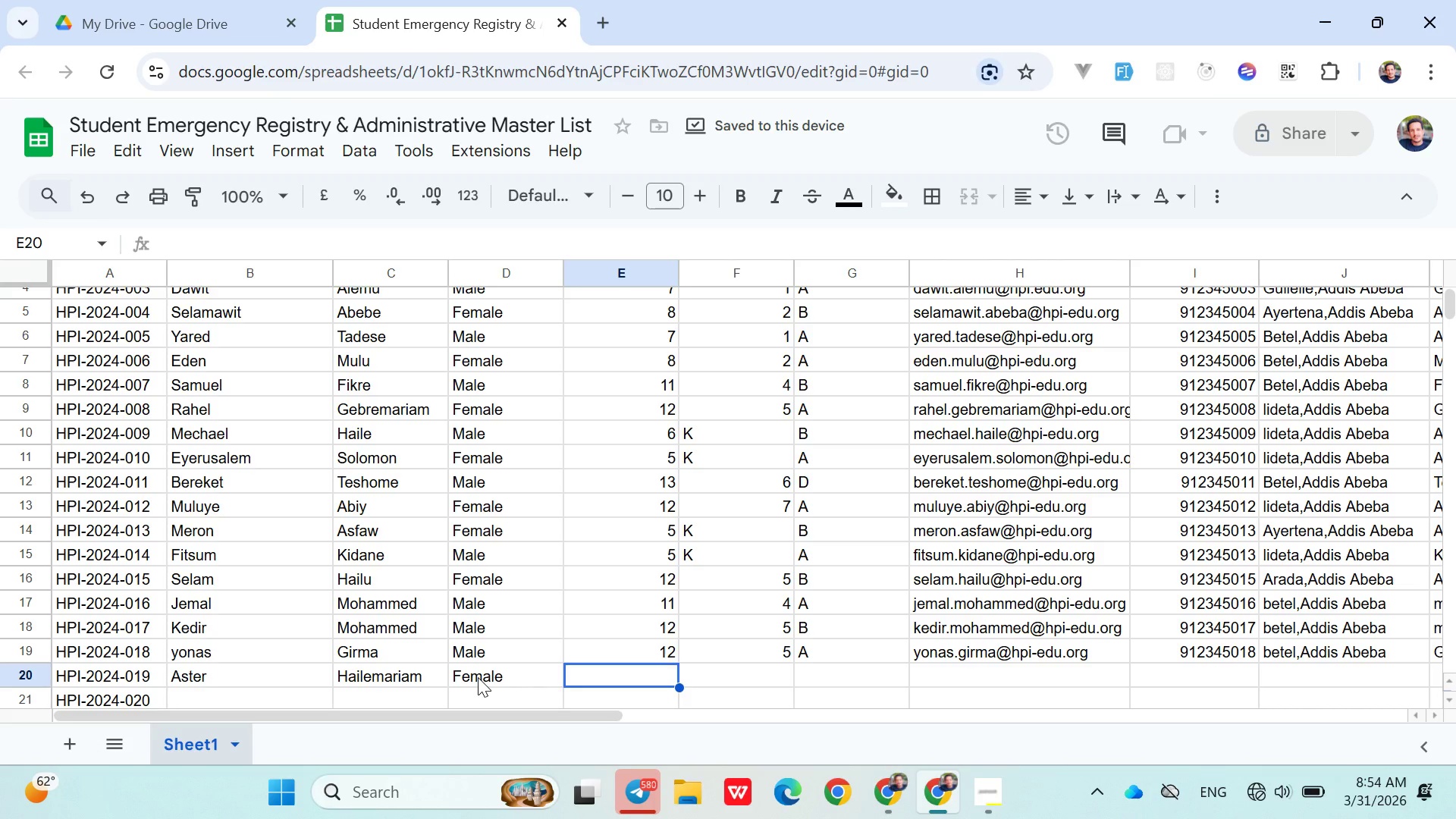 
type(11)
 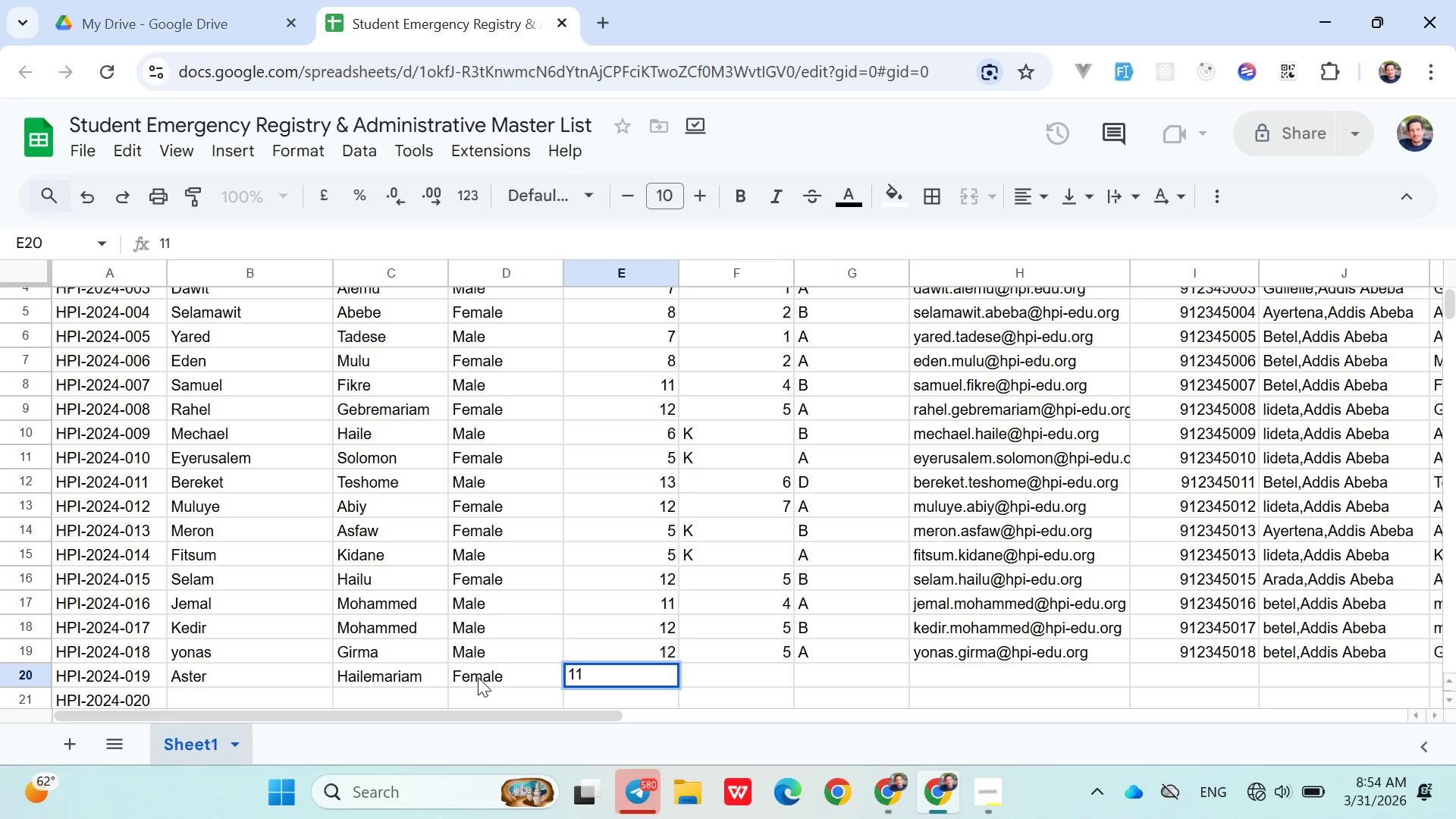 
key(ArrowRight)
 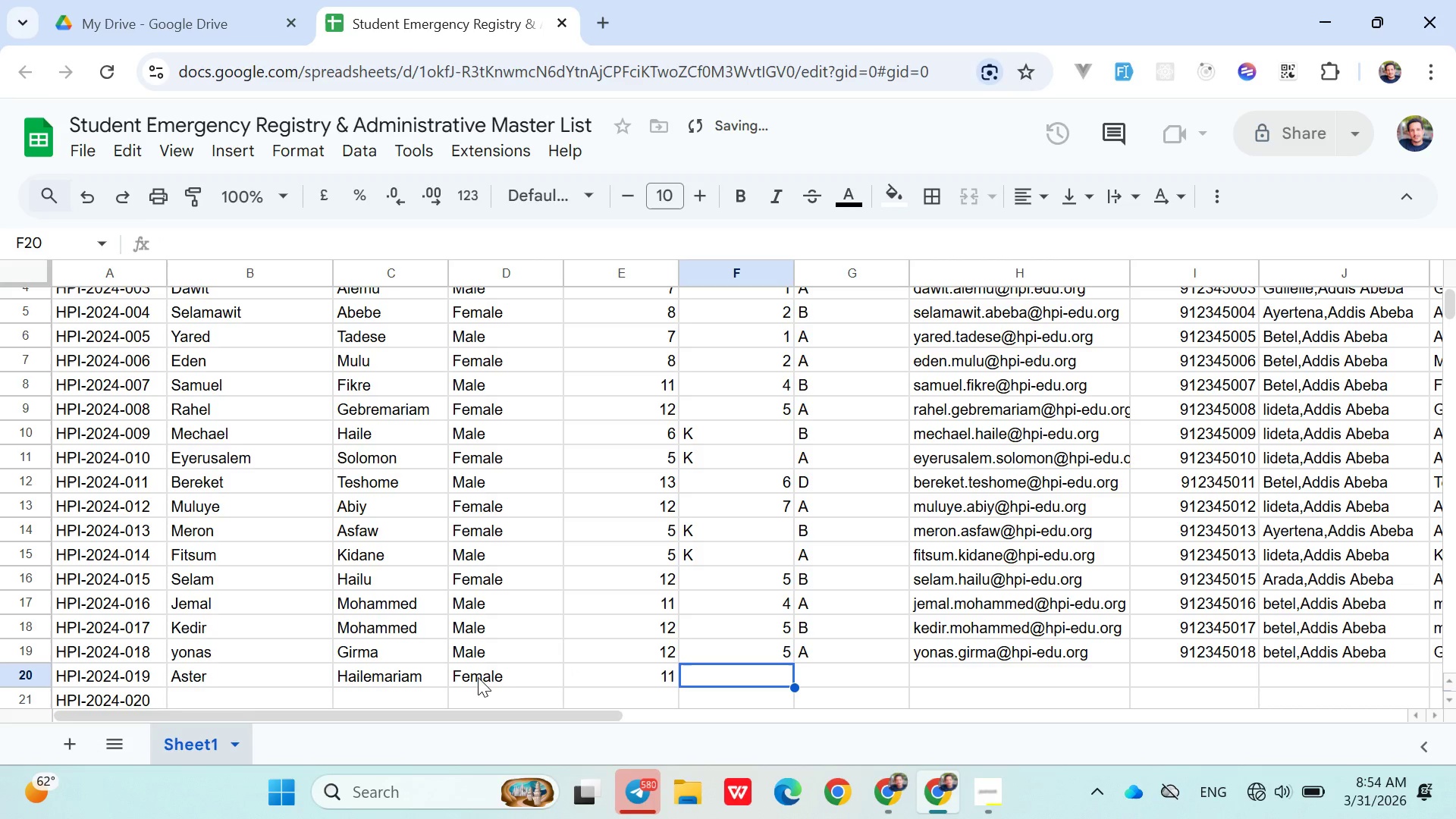 
key(5)
 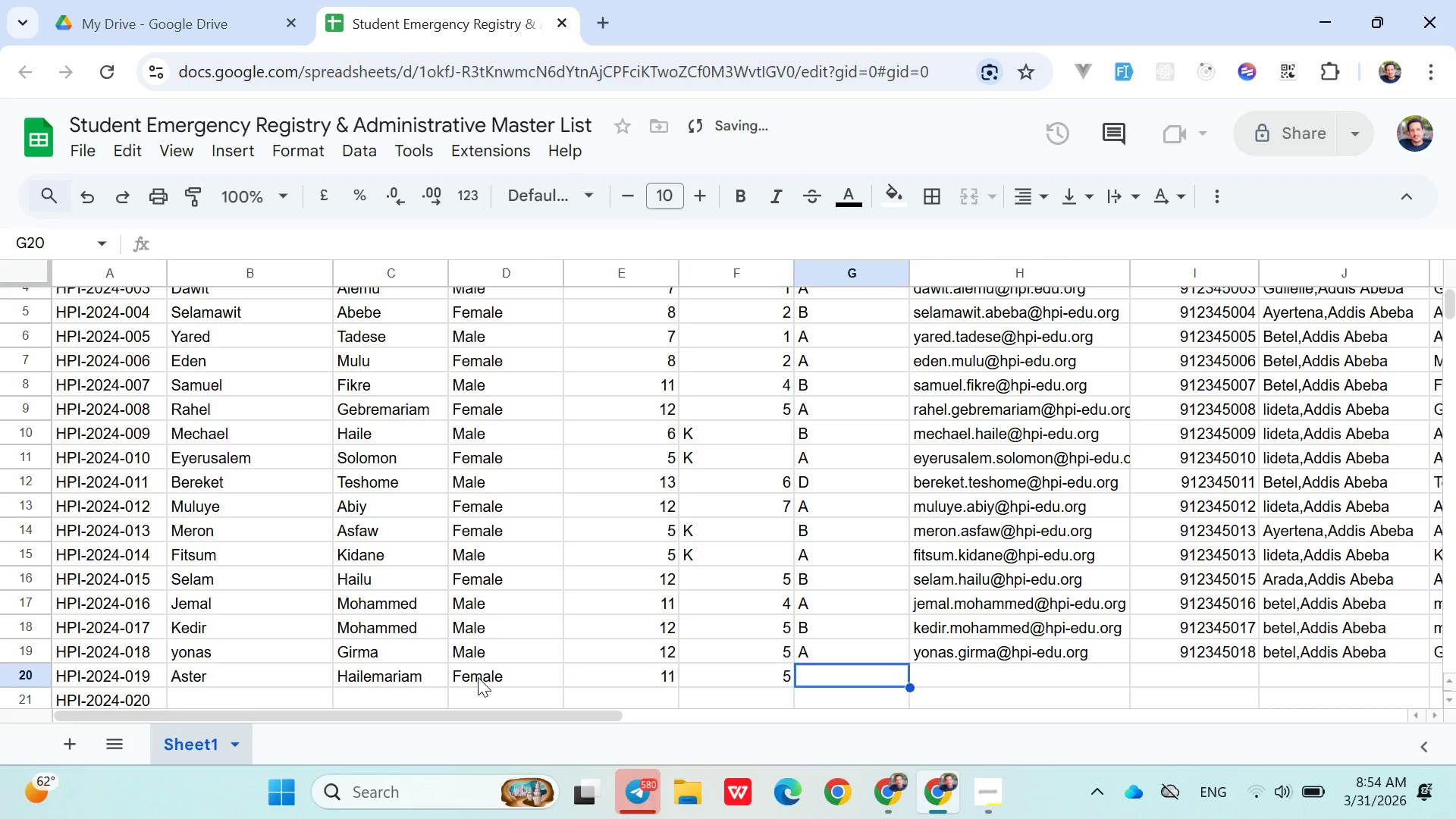 
key(ArrowRight)
 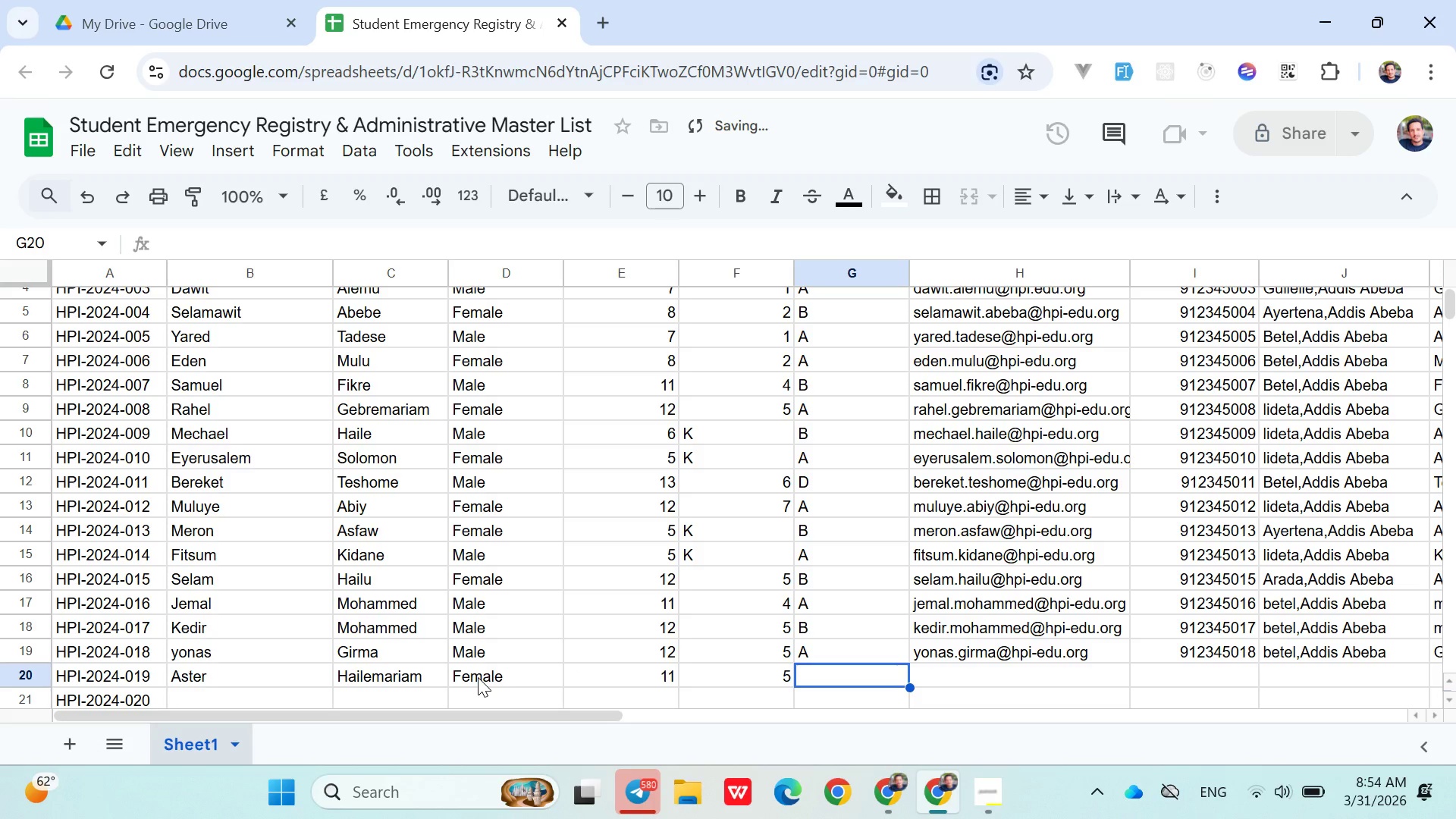 
key(Shift+B)
 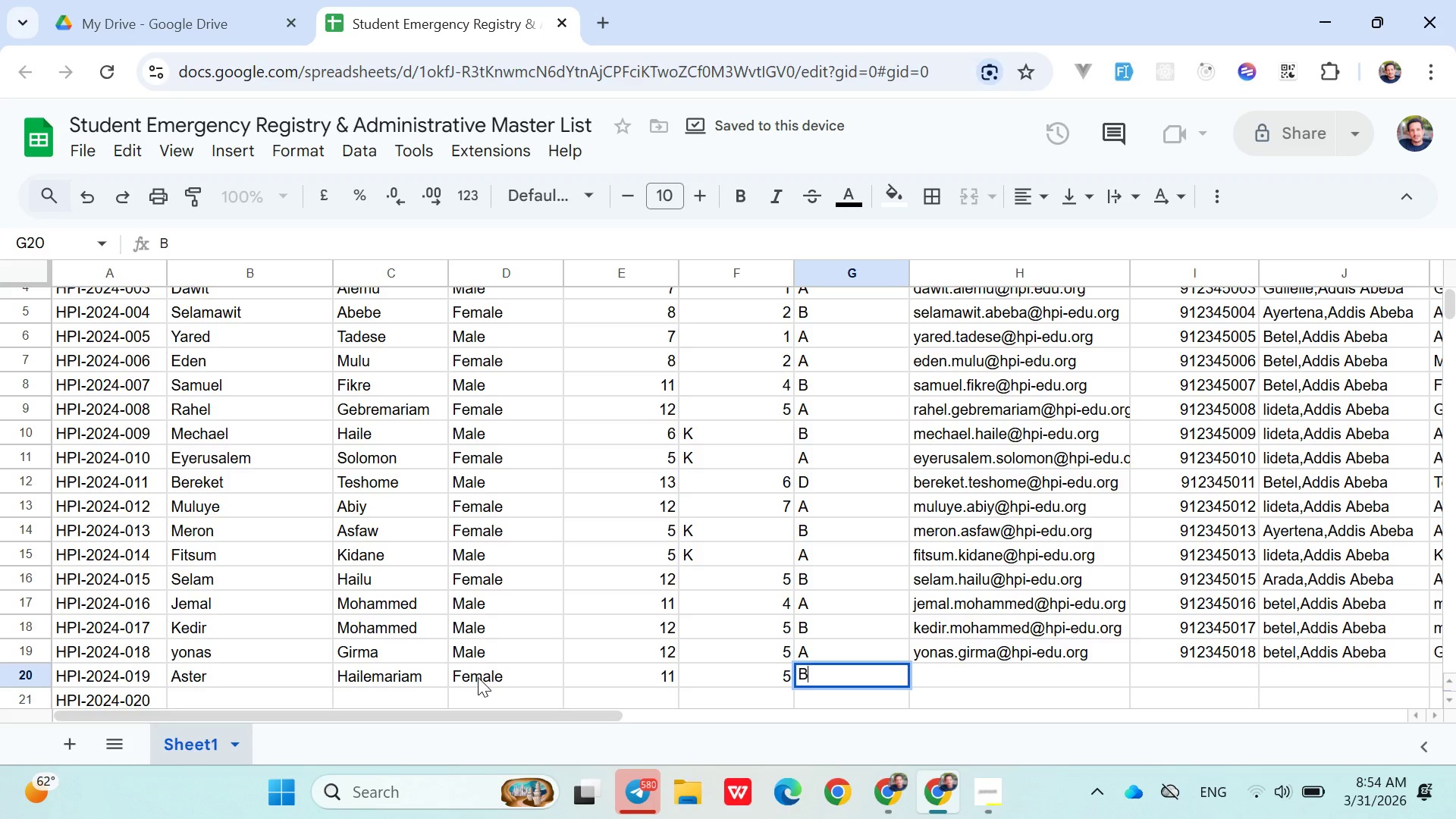 
key(ArrowRight)
 